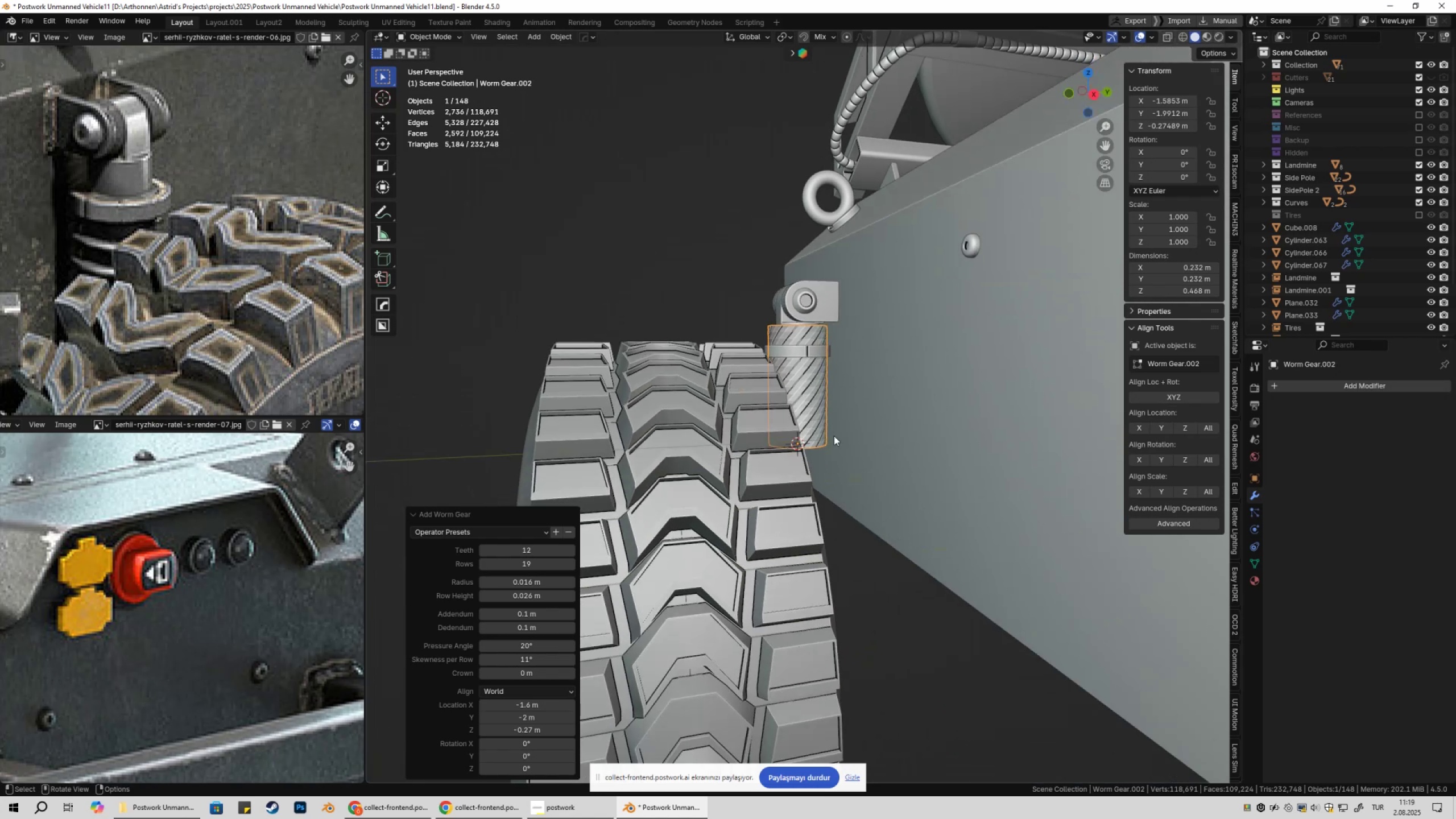 
hold_key(key=ShiftLeft, duration=1.51)
 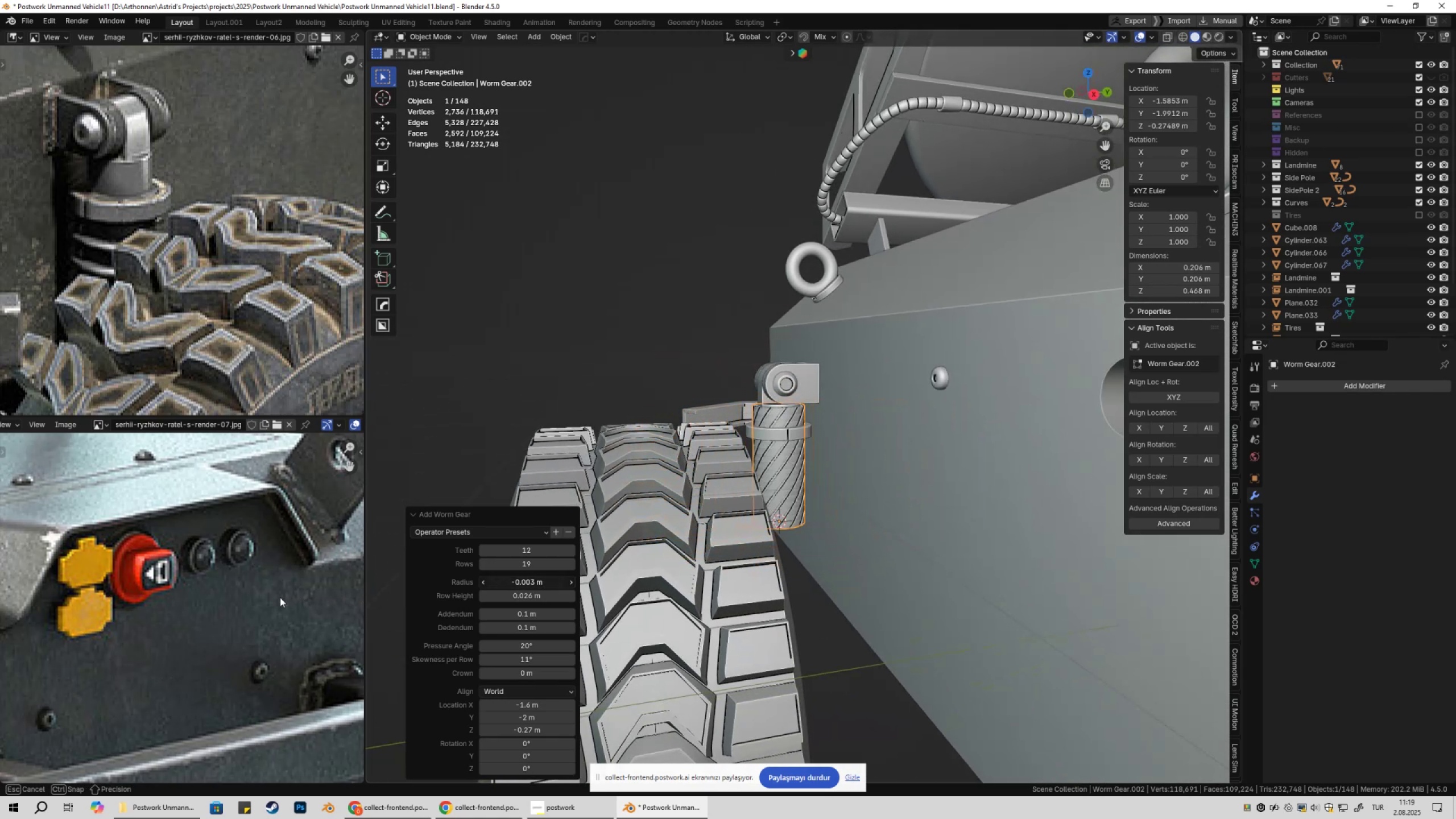 
hold_key(key=ShiftLeft, duration=1.52)
 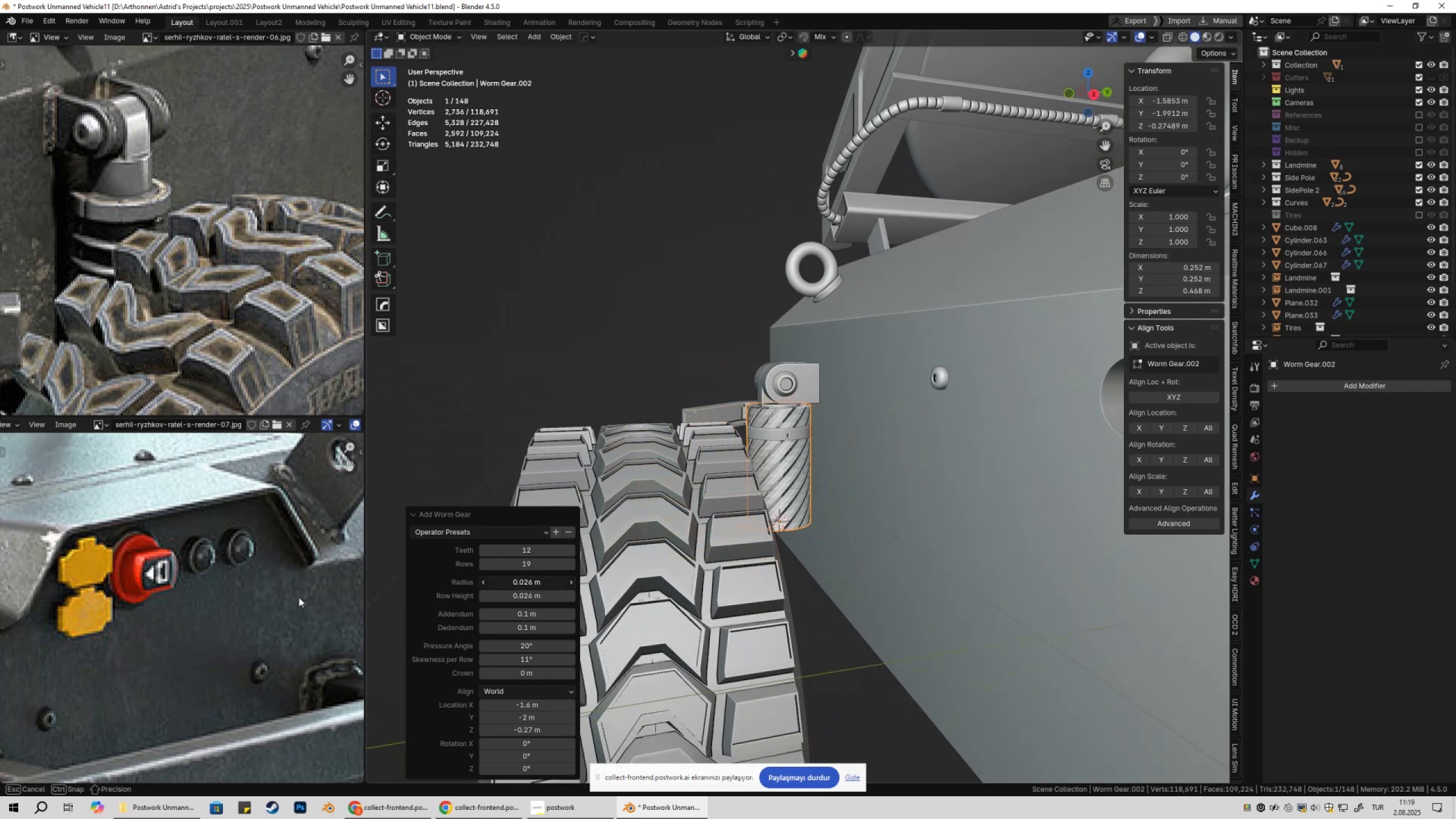 
hold_key(key=ShiftLeft, duration=1.51)
 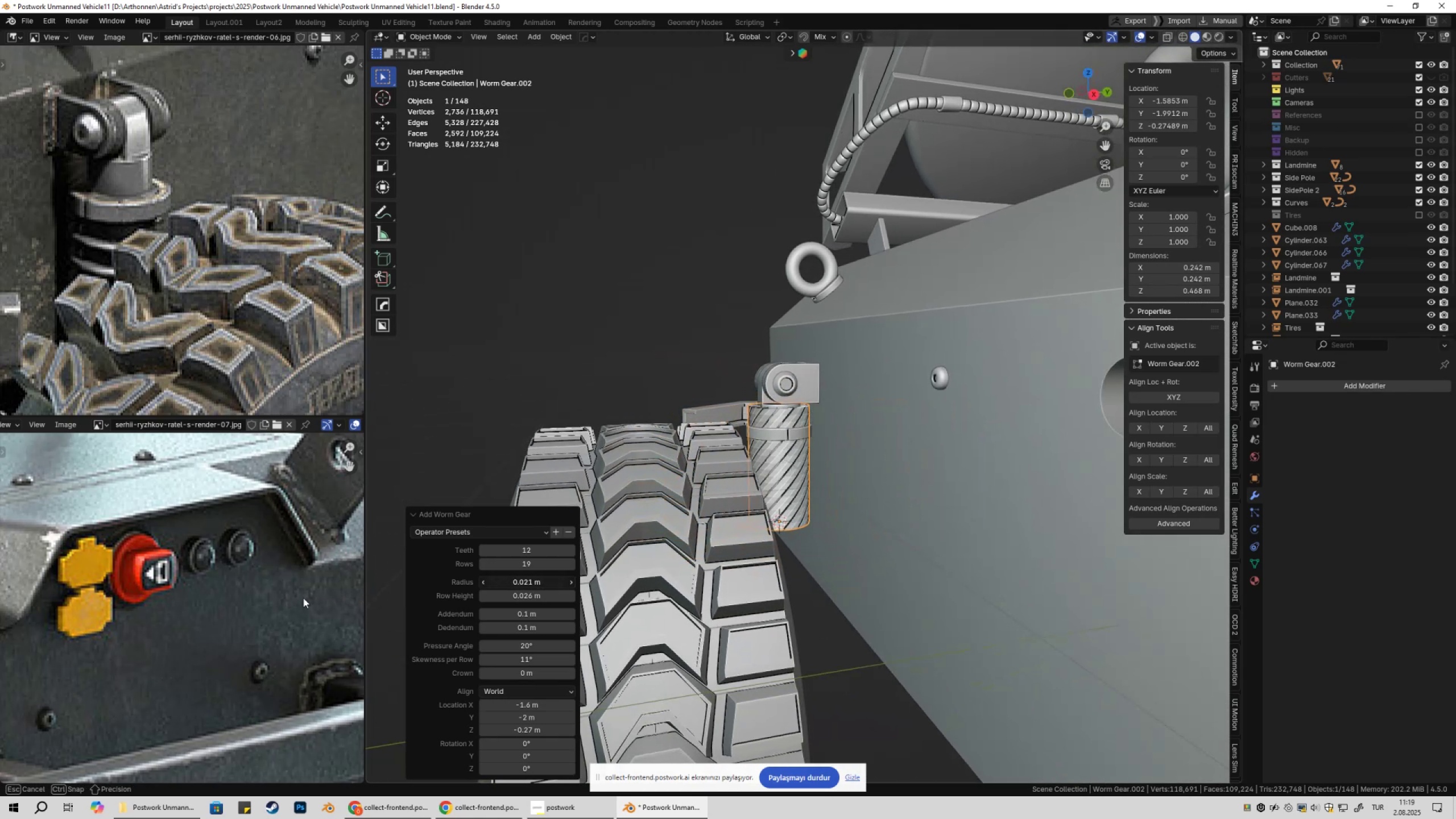 
hold_key(key=ShiftLeft, duration=1.52)
 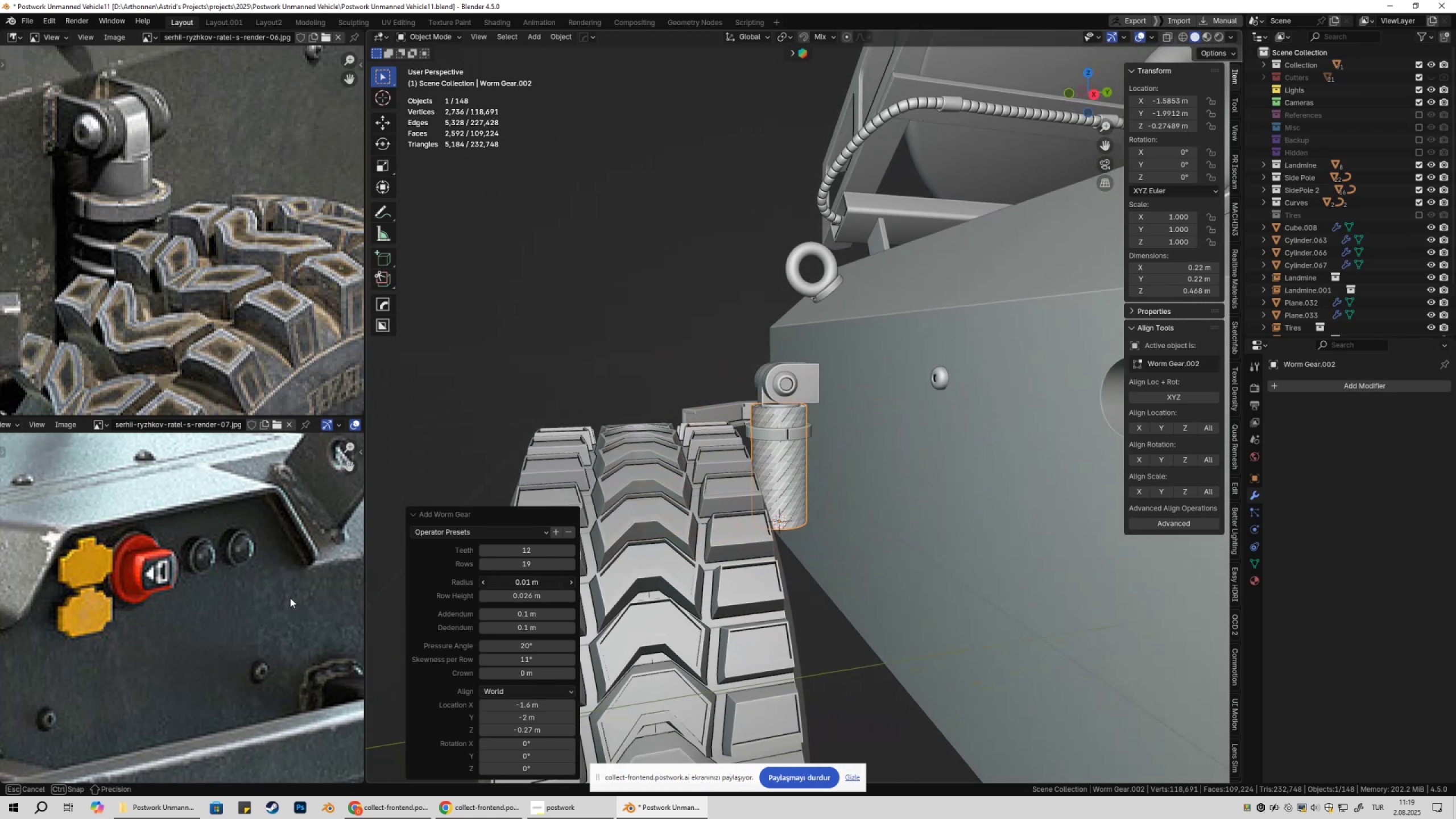 
hold_key(key=ShiftLeft, duration=0.96)
 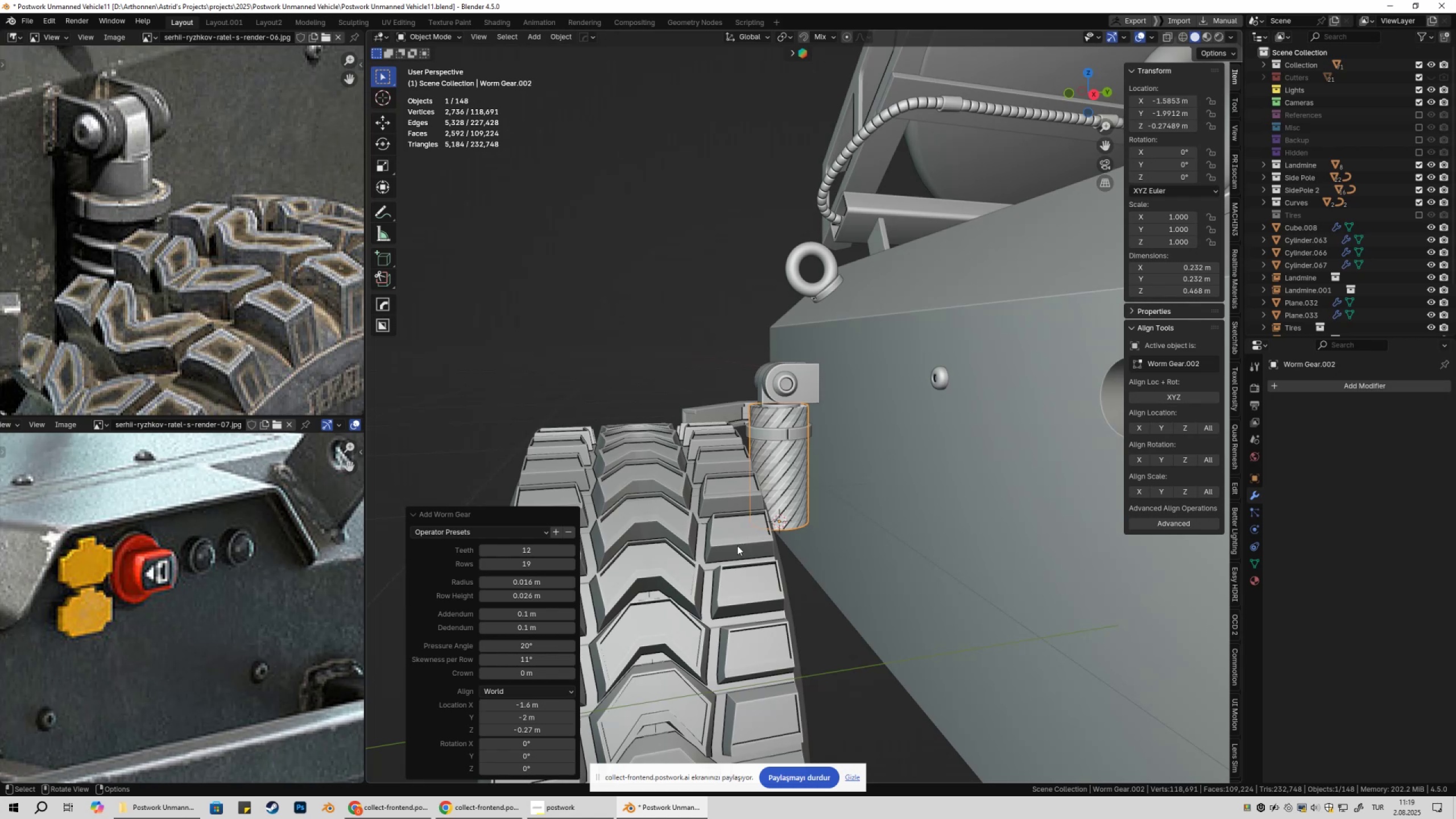 
key(Shift+ShiftLeft)
 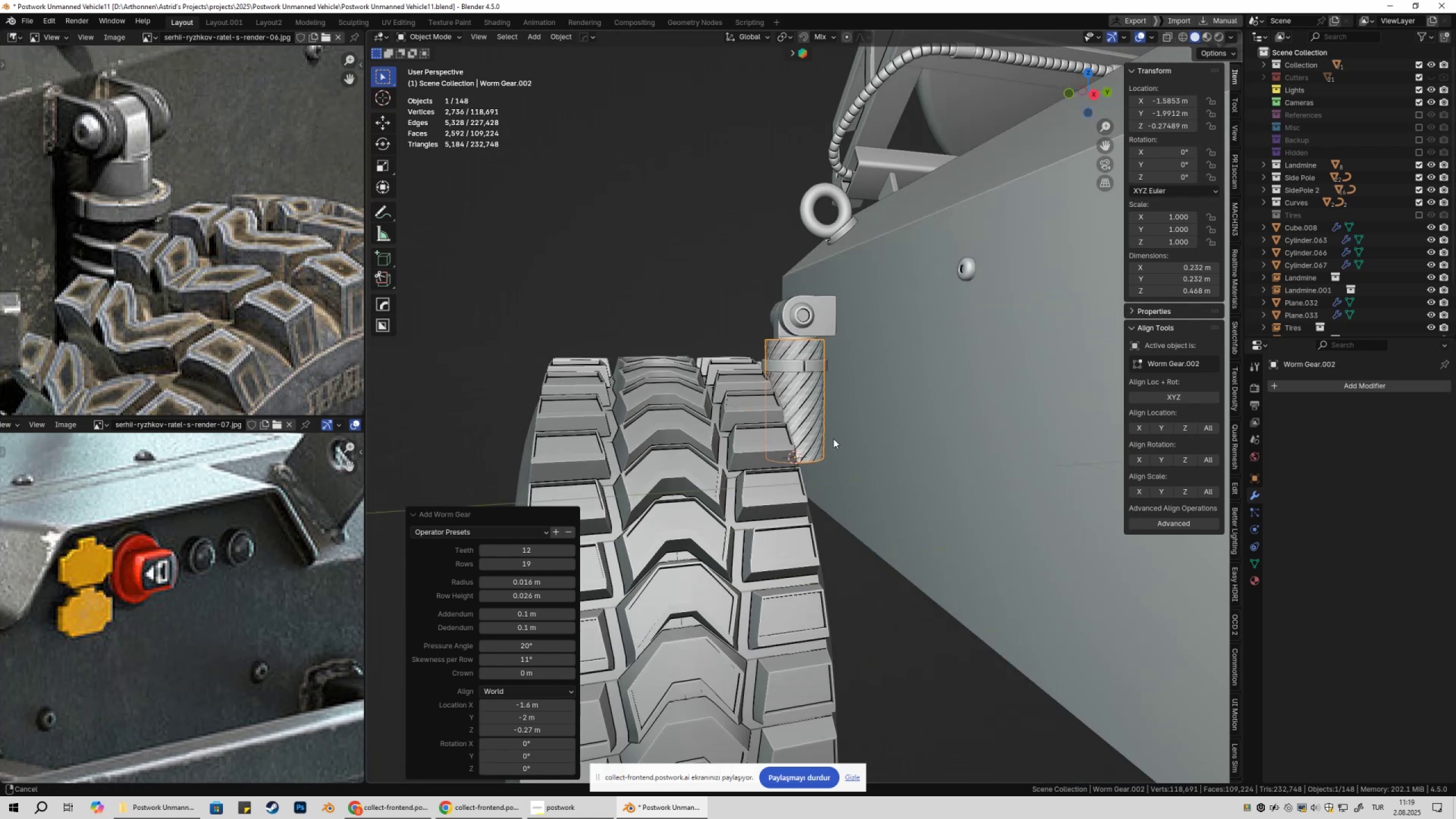 
scroll: coordinate [844, 474], scroll_direction: up, amount: 4.0
 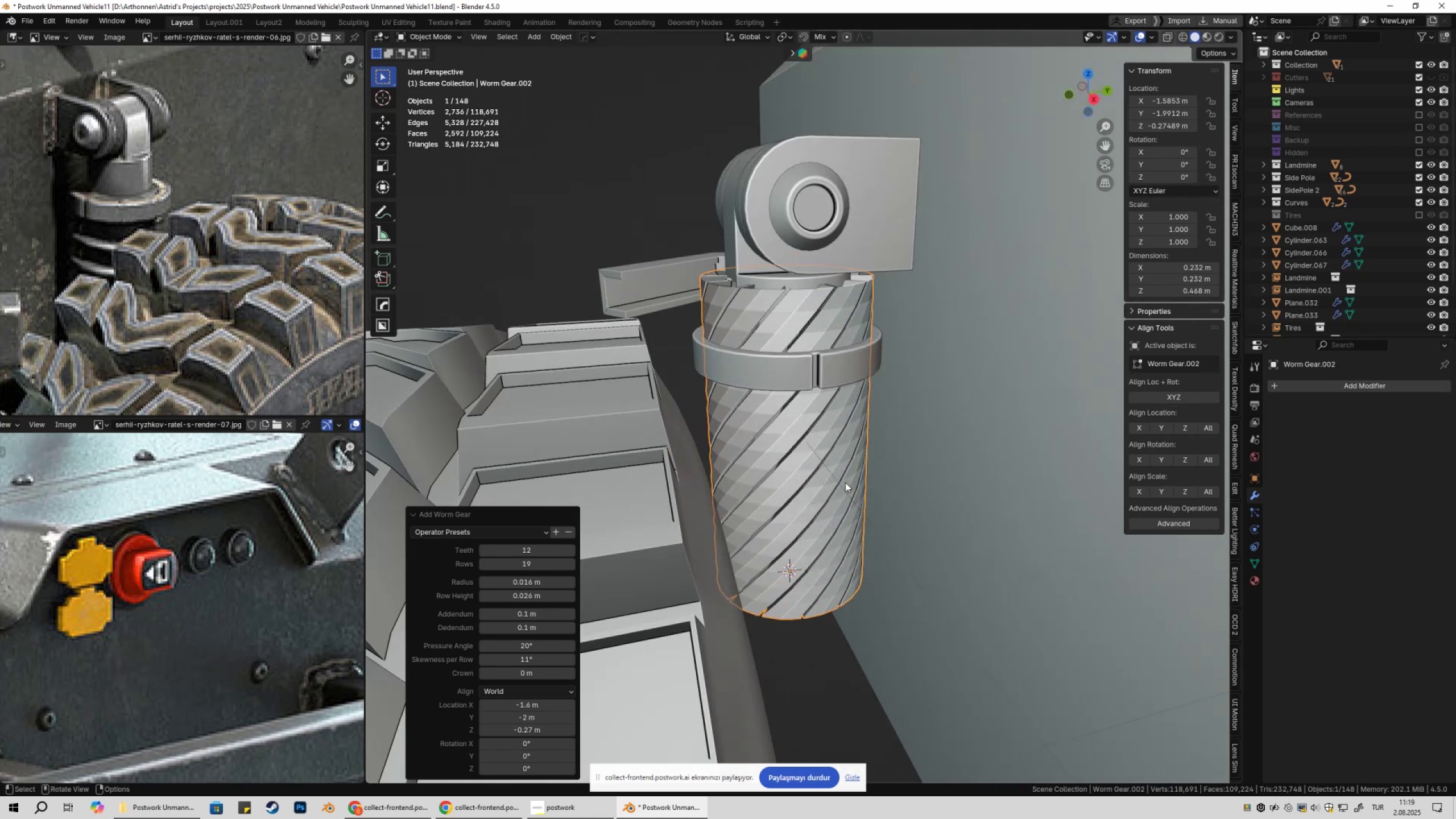 
hold_key(key=ShiftLeft, duration=0.36)
 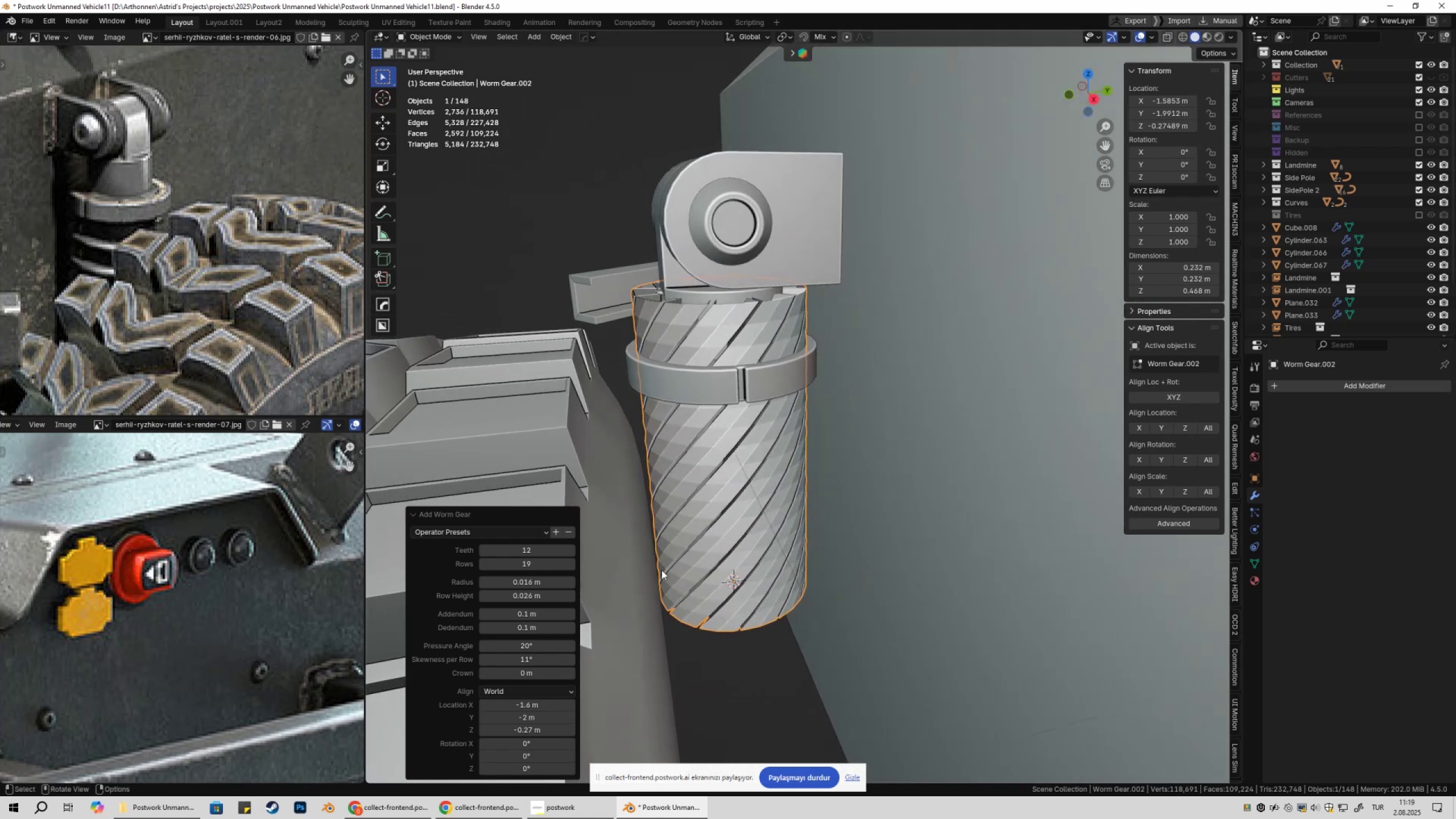 
hold_key(key=ShiftLeft, duration=1.52)
 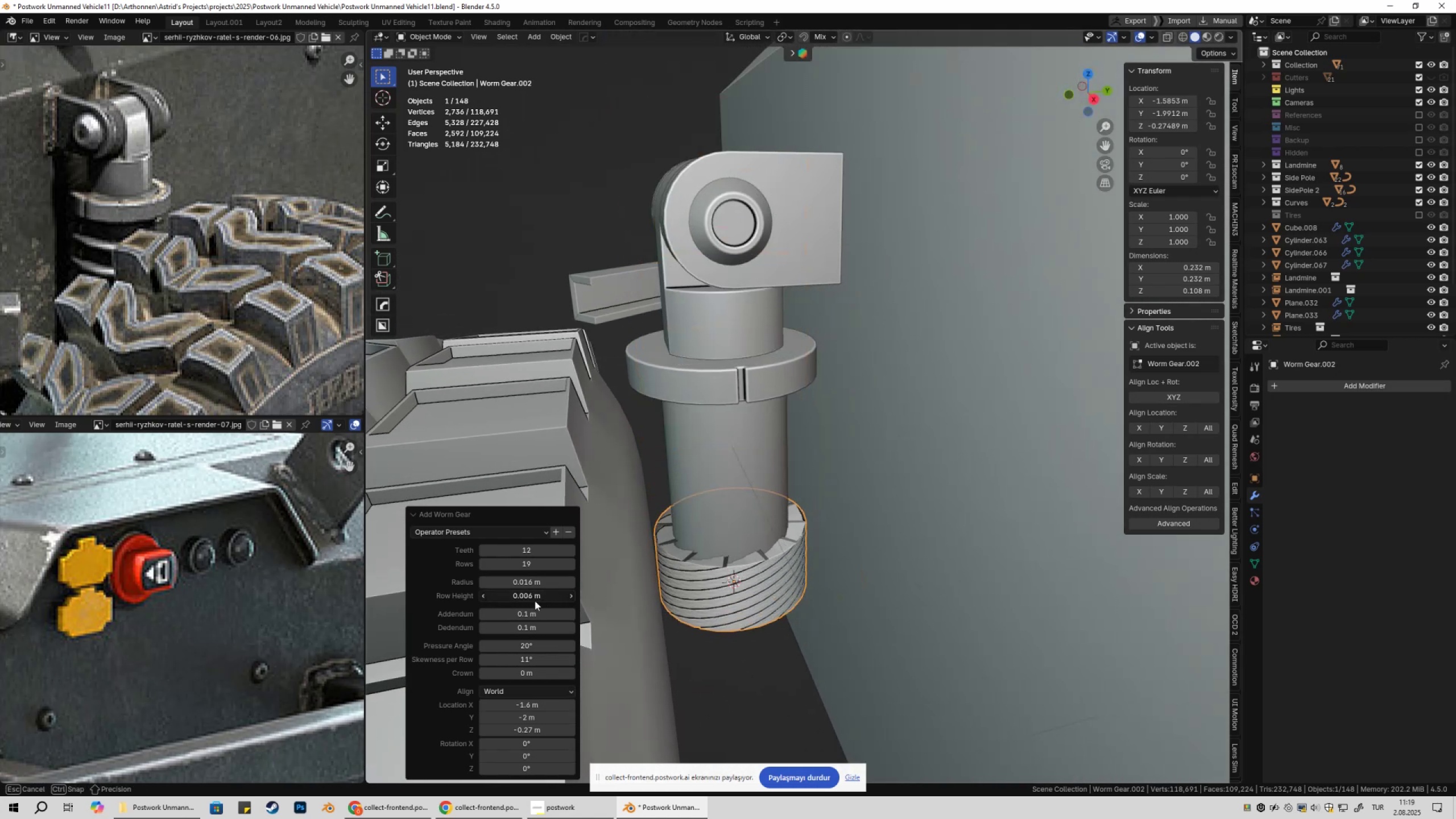 
hold_key(key=ShiftLeft, duration=1.53)
 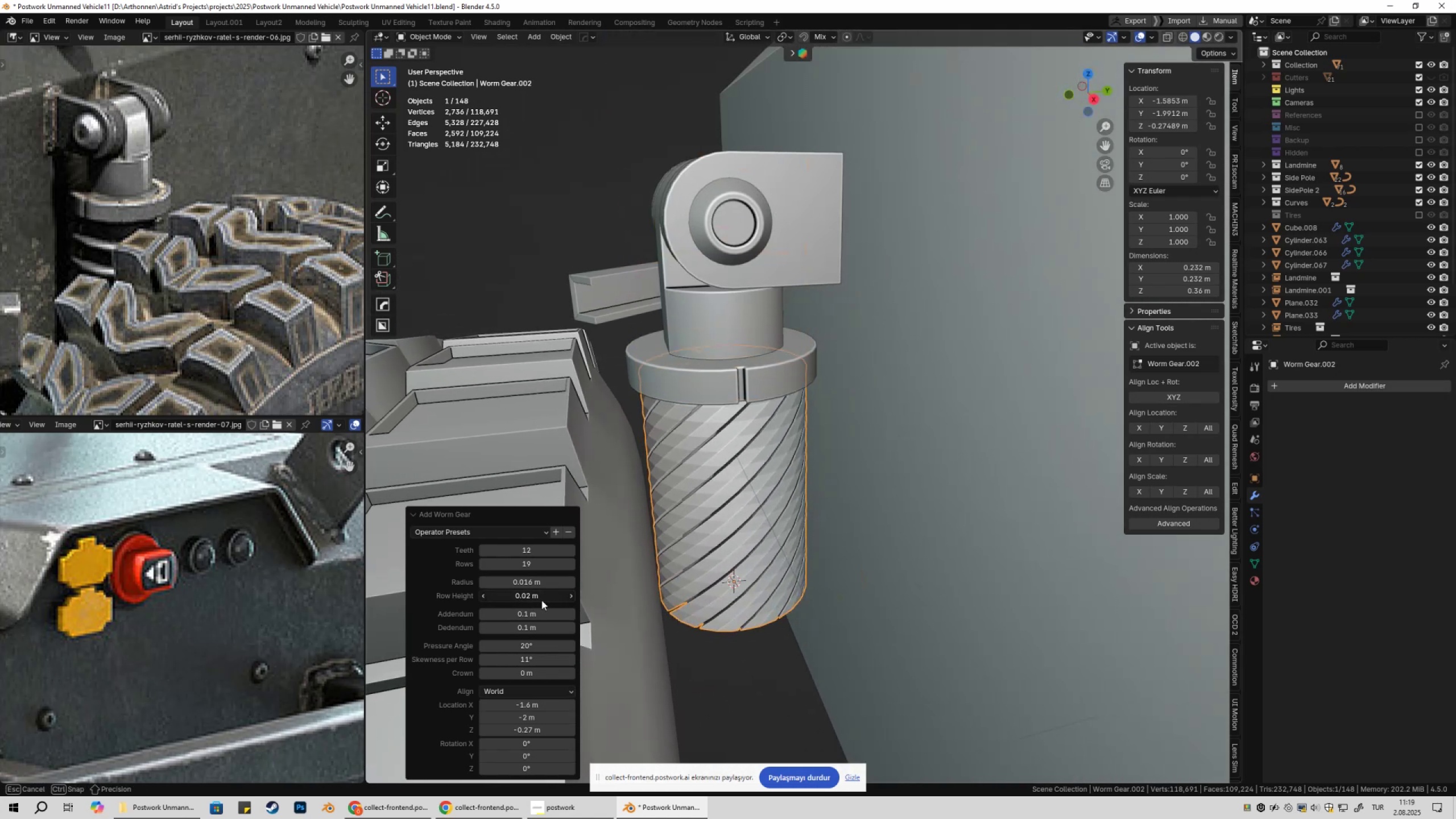 
hold_key(key=ShiftLeft, duration=1.51)
 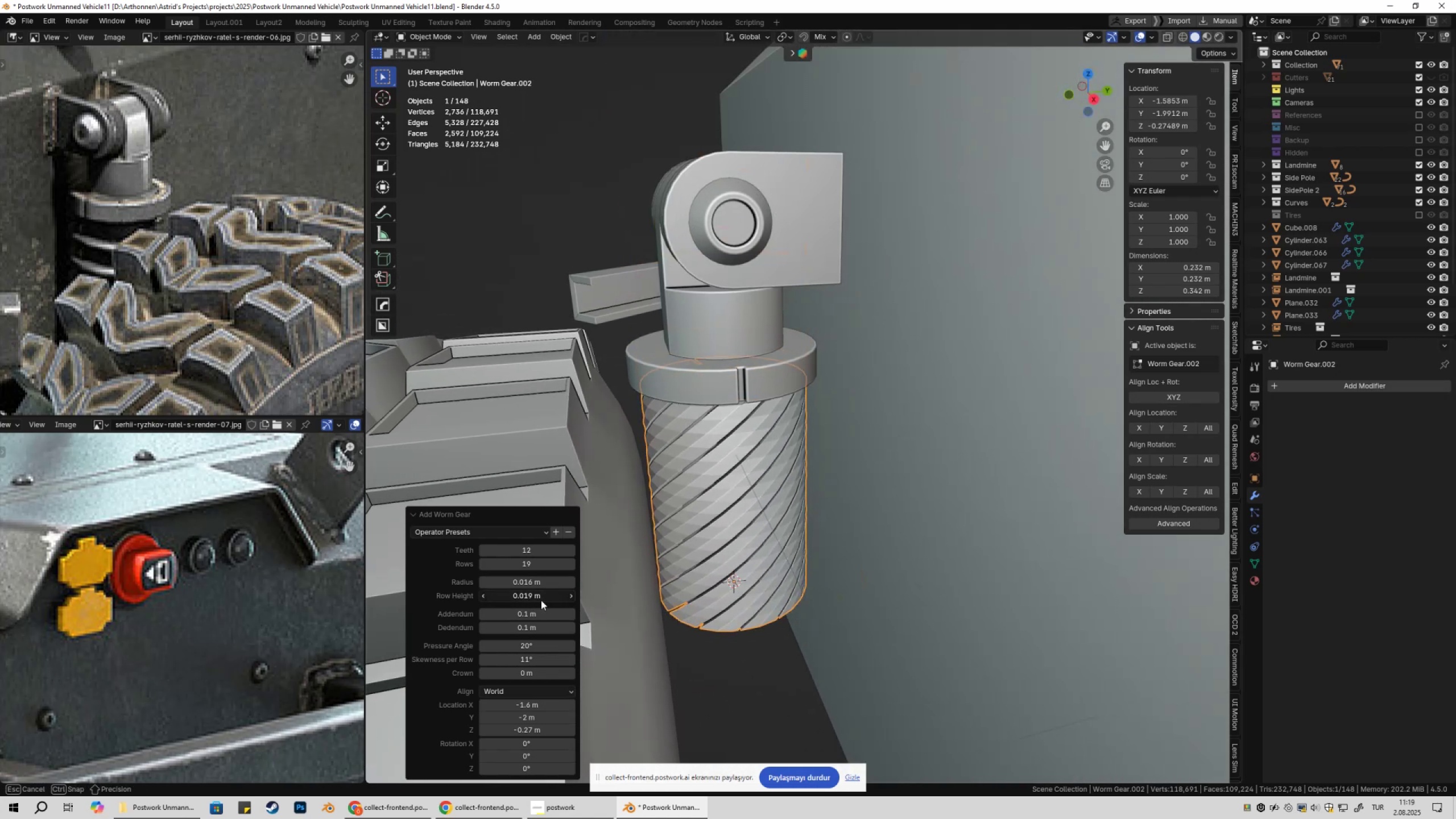 
hold_key(key=ShiftLeft, duration=1.52)
 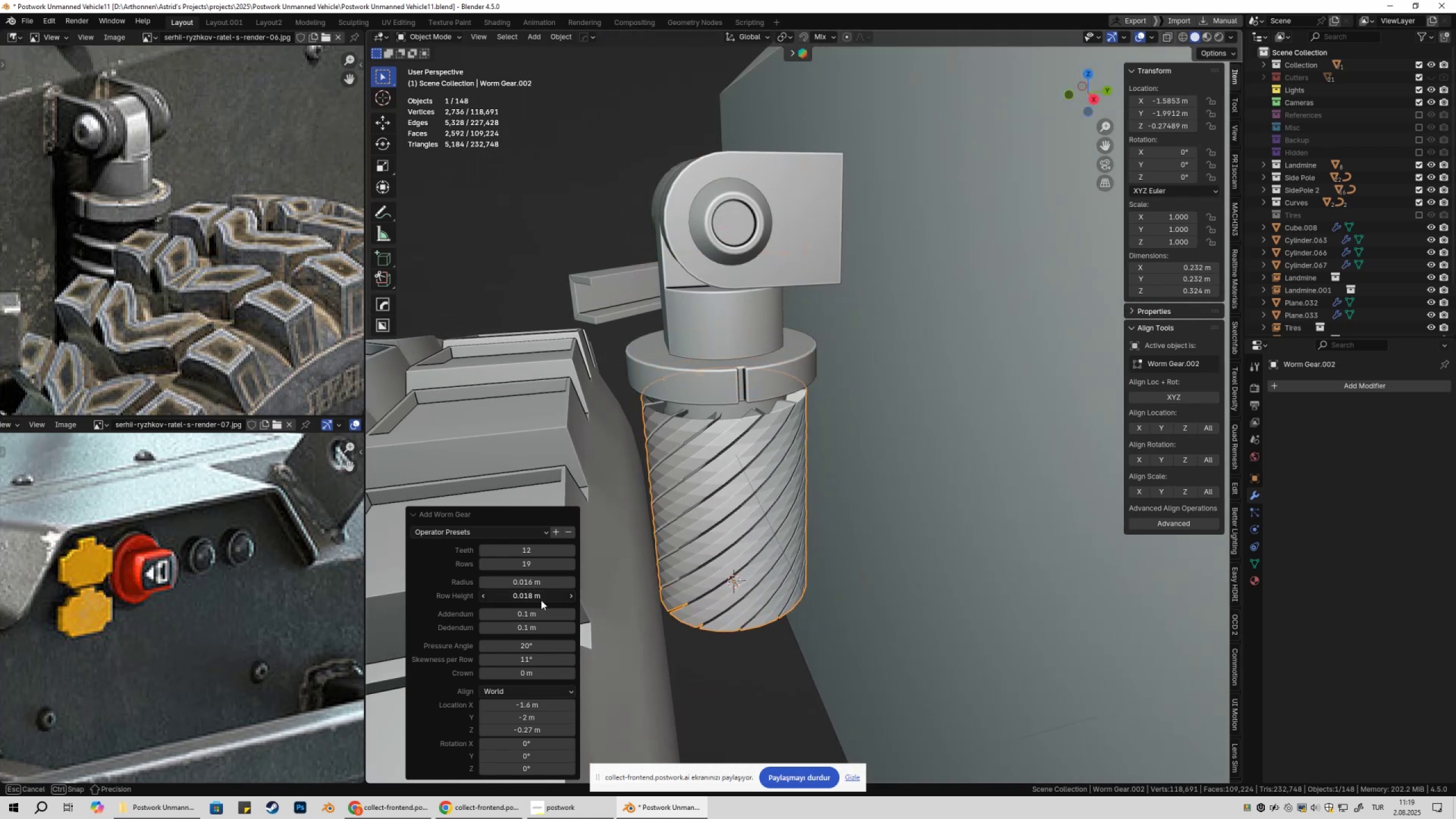 
hold_key(key=ShiftLeft, duration=0.94)
 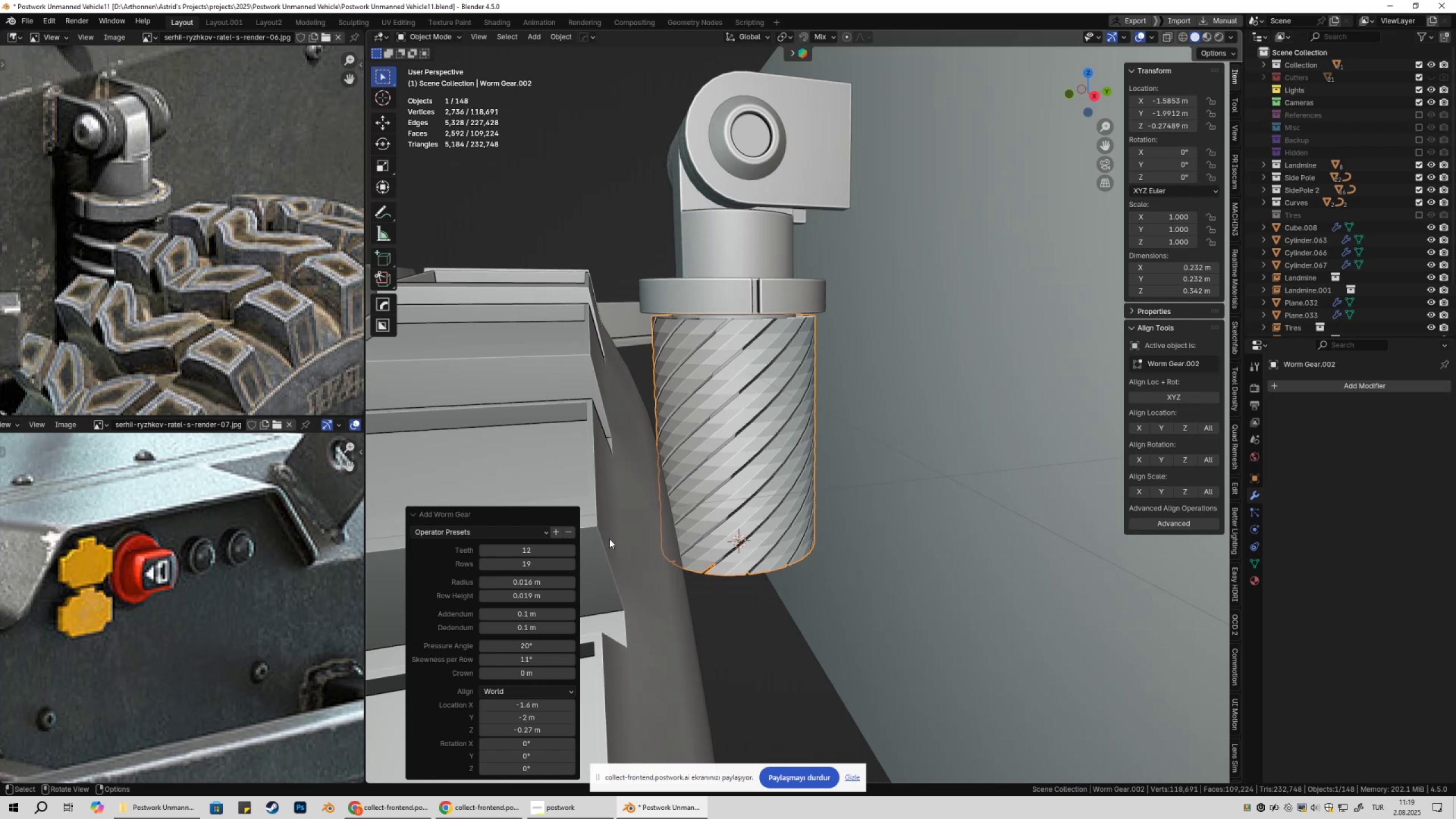 
hold_key(key=ShiftLeft, duration=1.53)
left_click_drag(start_coordinate=[544, 580], to_coordinate=[548, 586])
 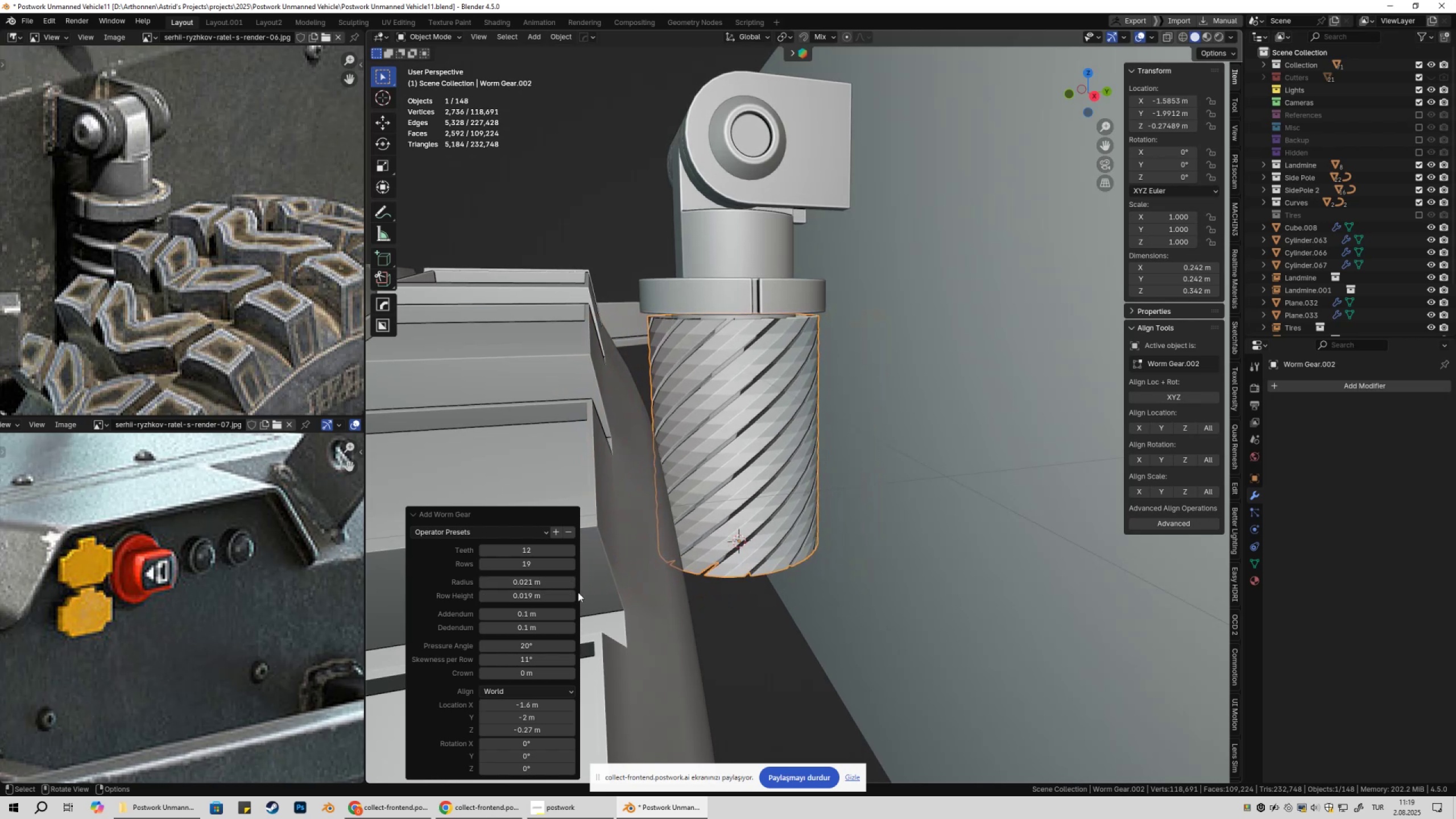 
hold_key(key=ShiftLeft, duration=1.52)
 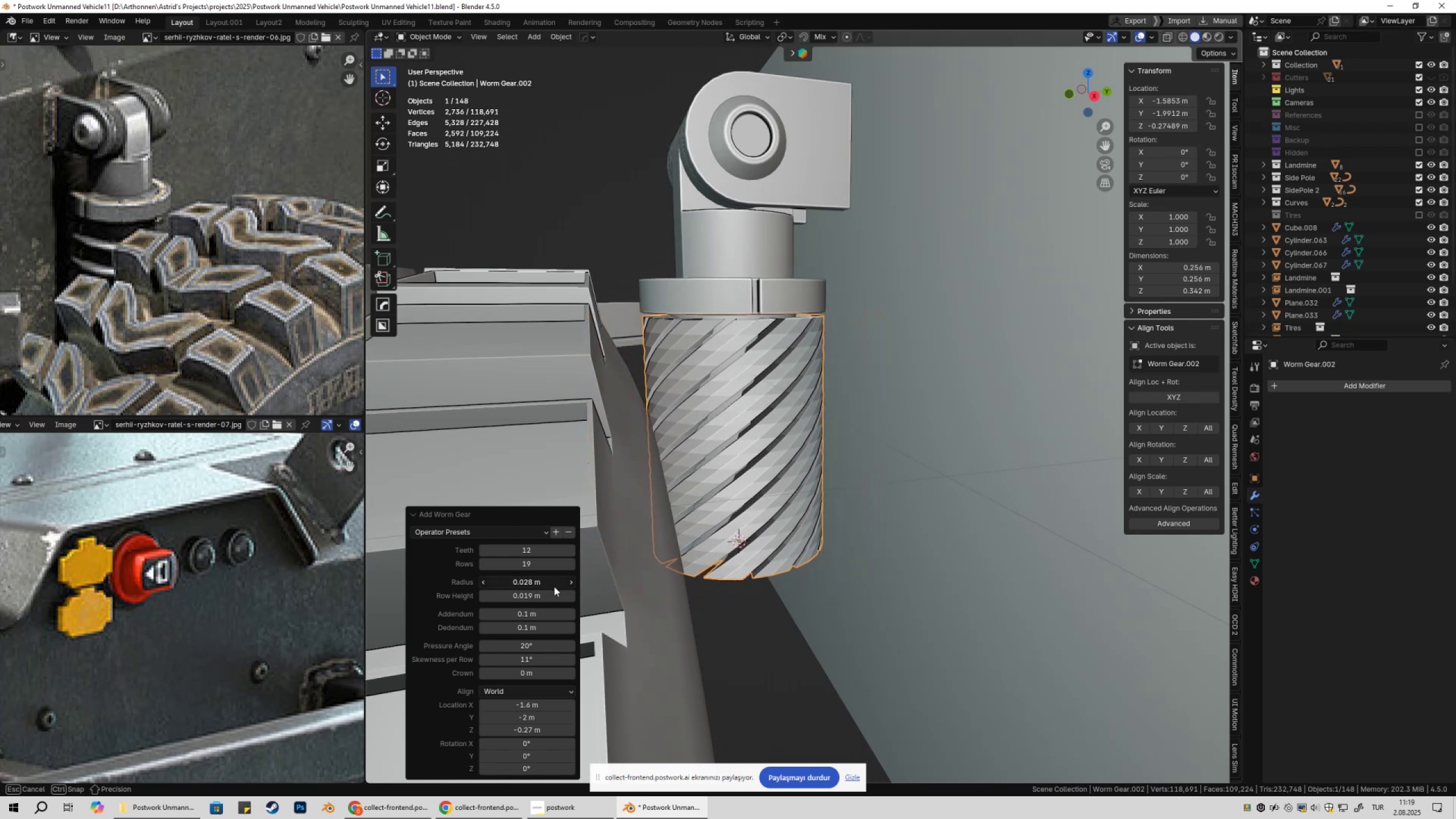 
hold_key(key=ShiftLeft, duration=1.51)
 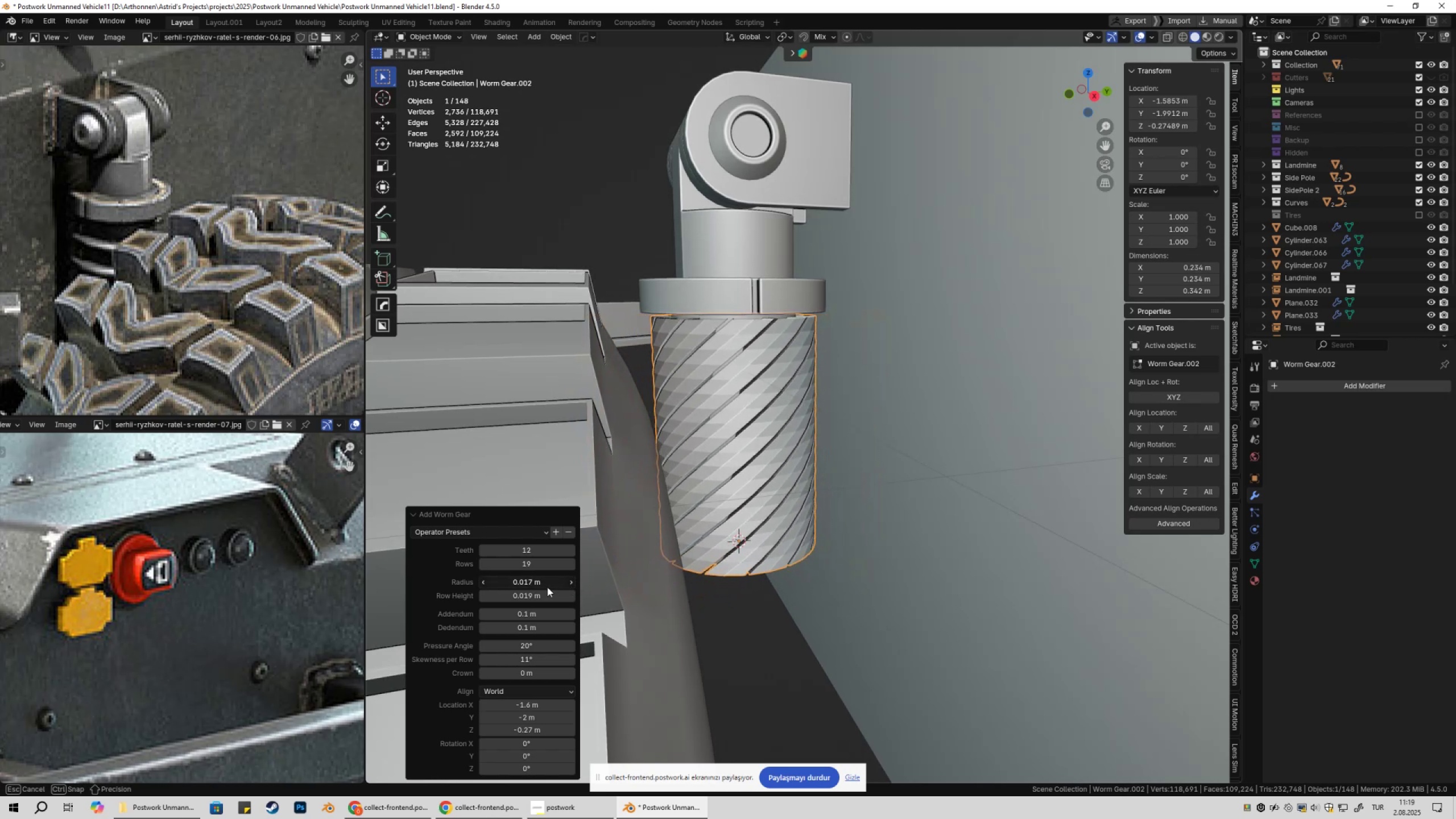 
hold_key(key=ShiftLeft, duration=1.51)
 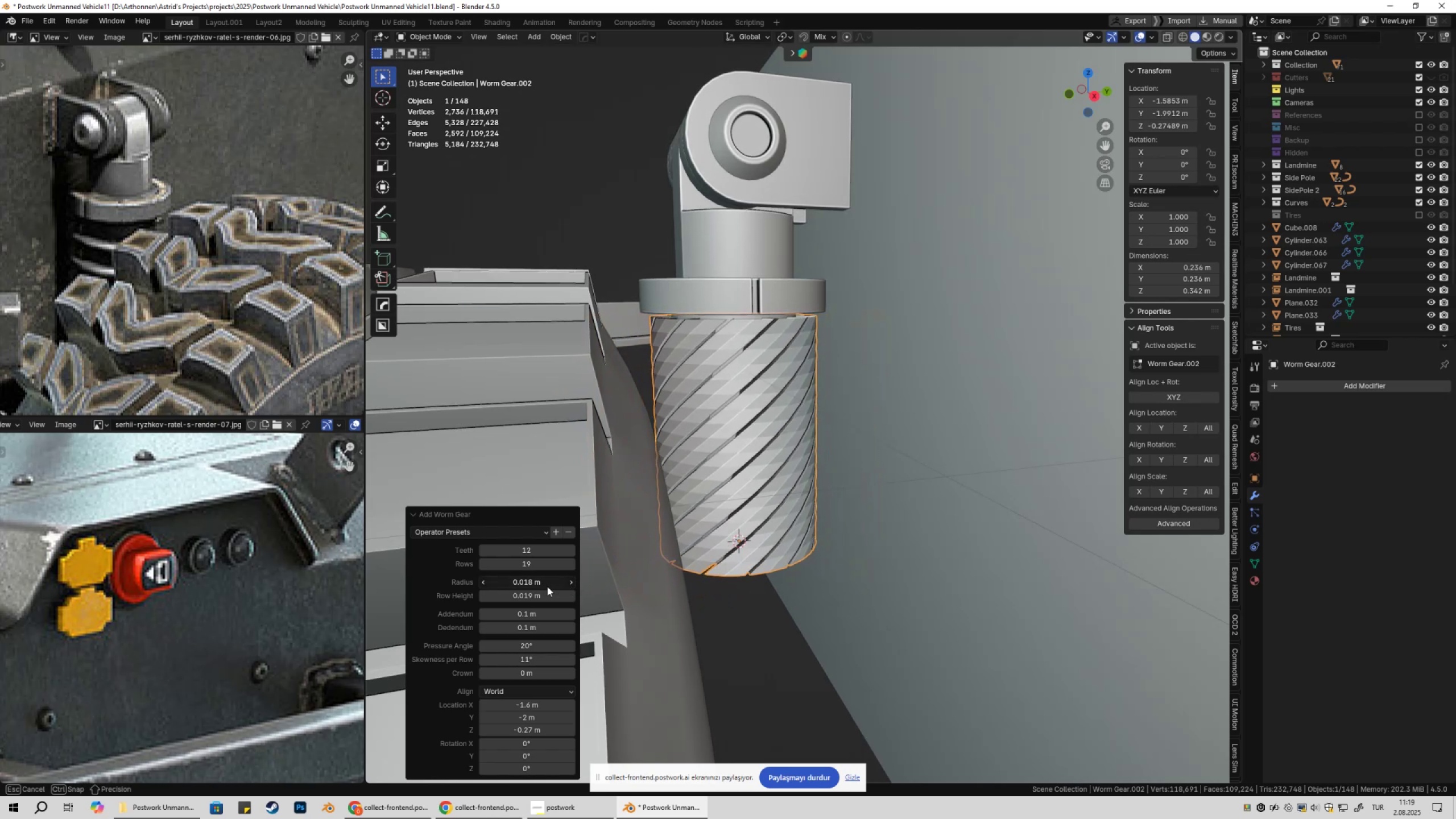 
hold_key(key=ShiftLeft, duration=0.97)
 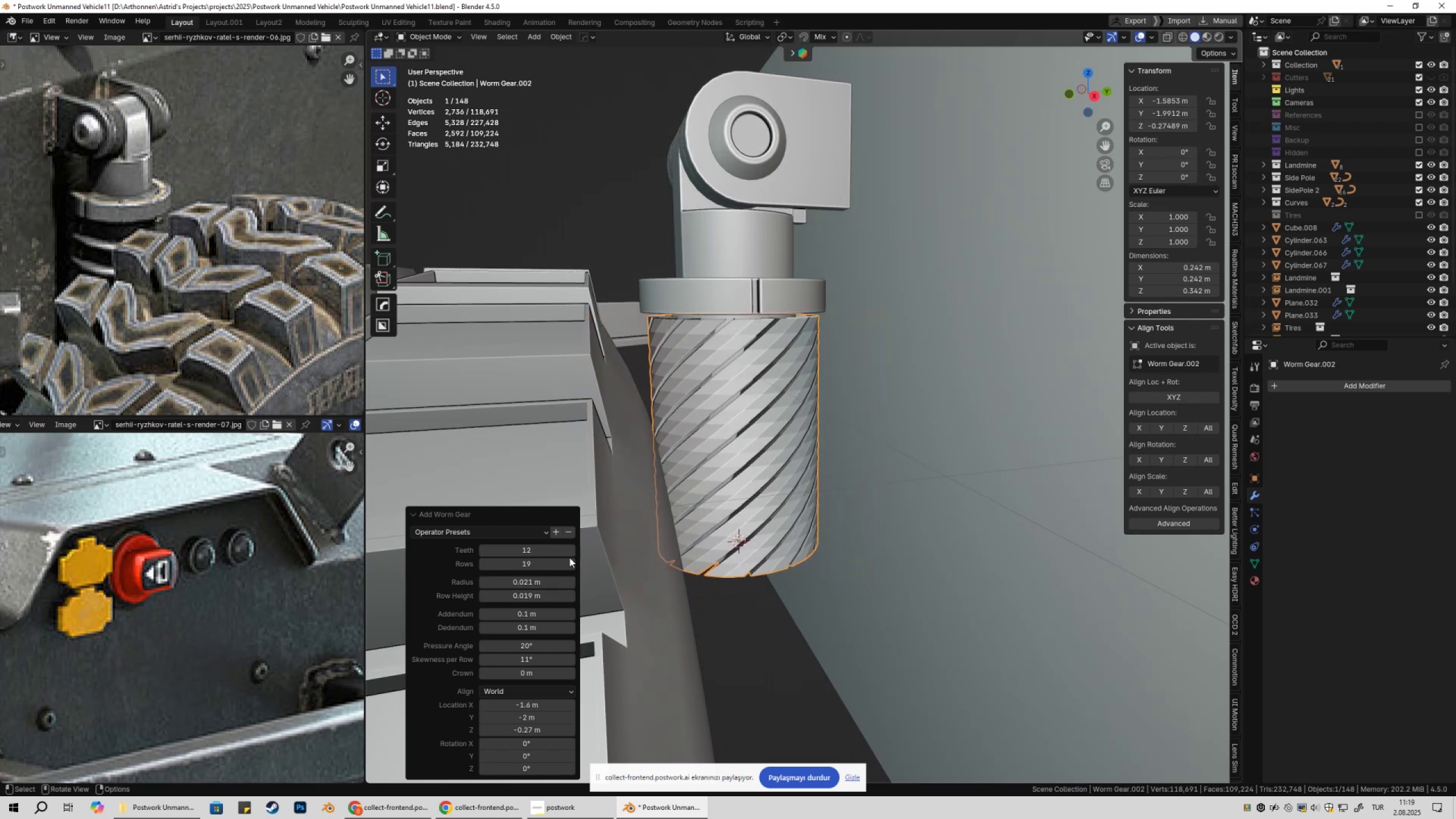 
left_click([568, 564])
 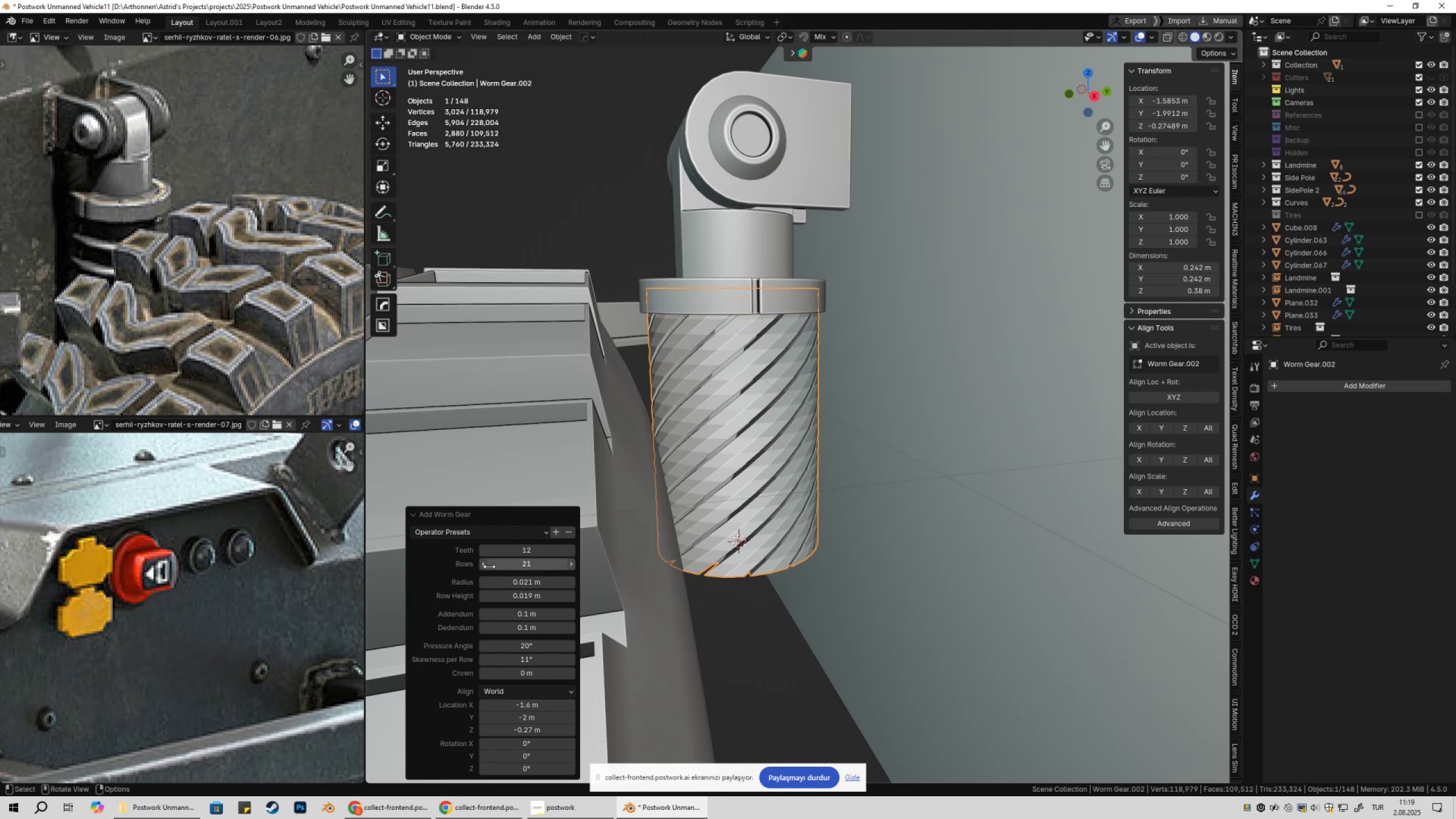 
double_click([484, 565])
 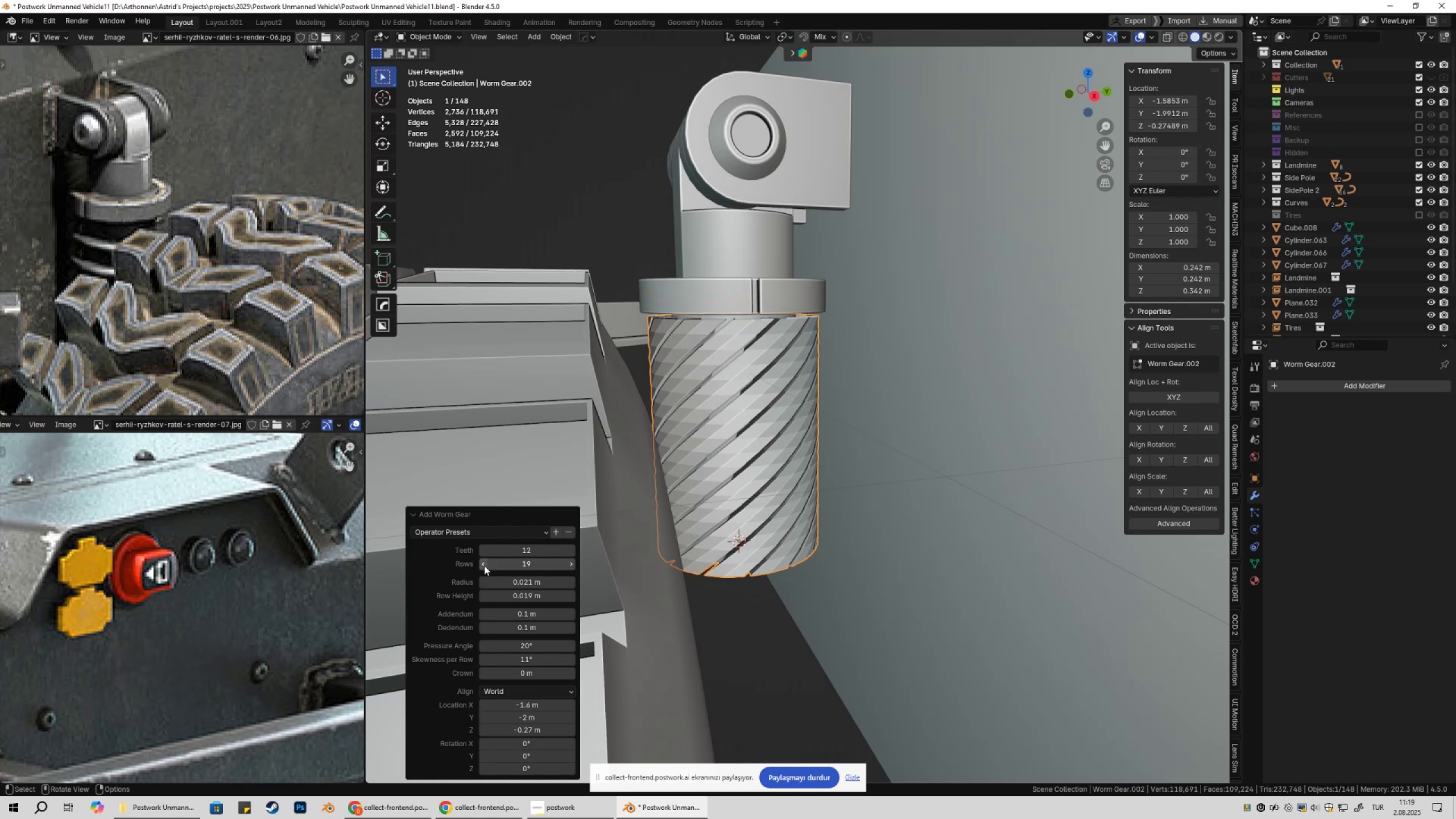 
triple_click([484, 565])
 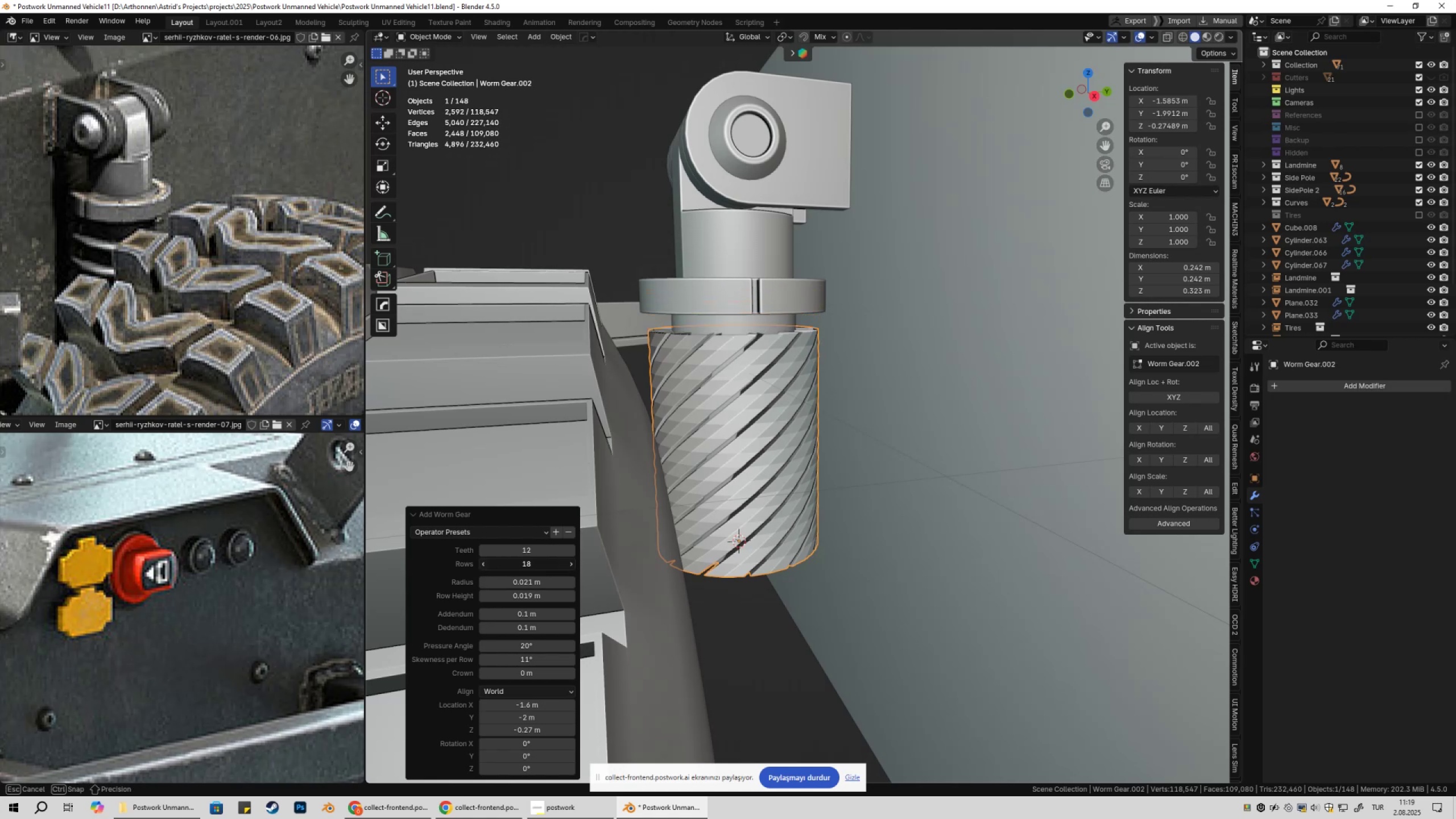 
triple_click([484, 565])
 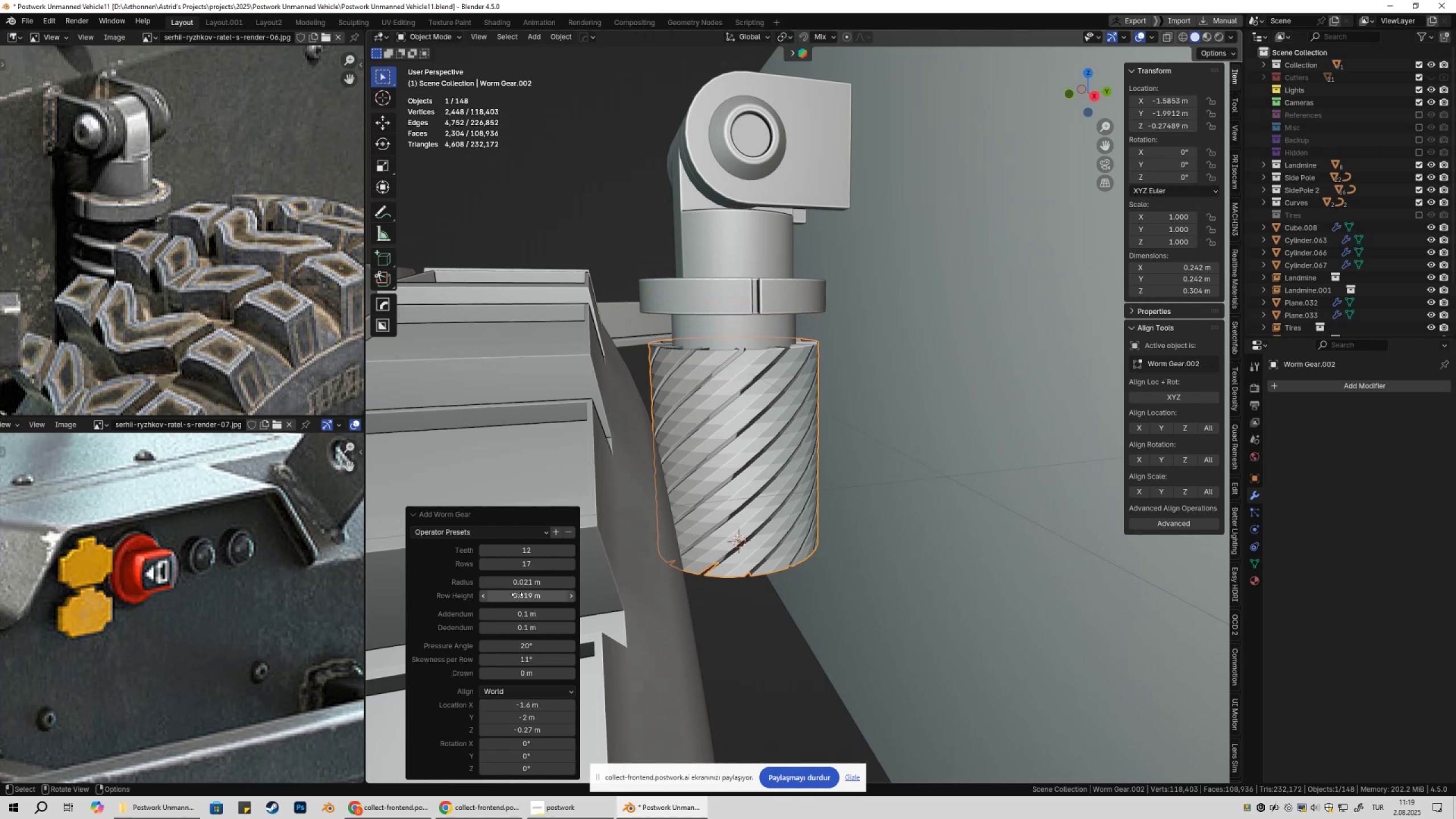 
hold_key(key=ShiftLeft, duration=1.53)
left_click_drag(start_coordinate=[548, 615], to_coordinate=[537, 622])
 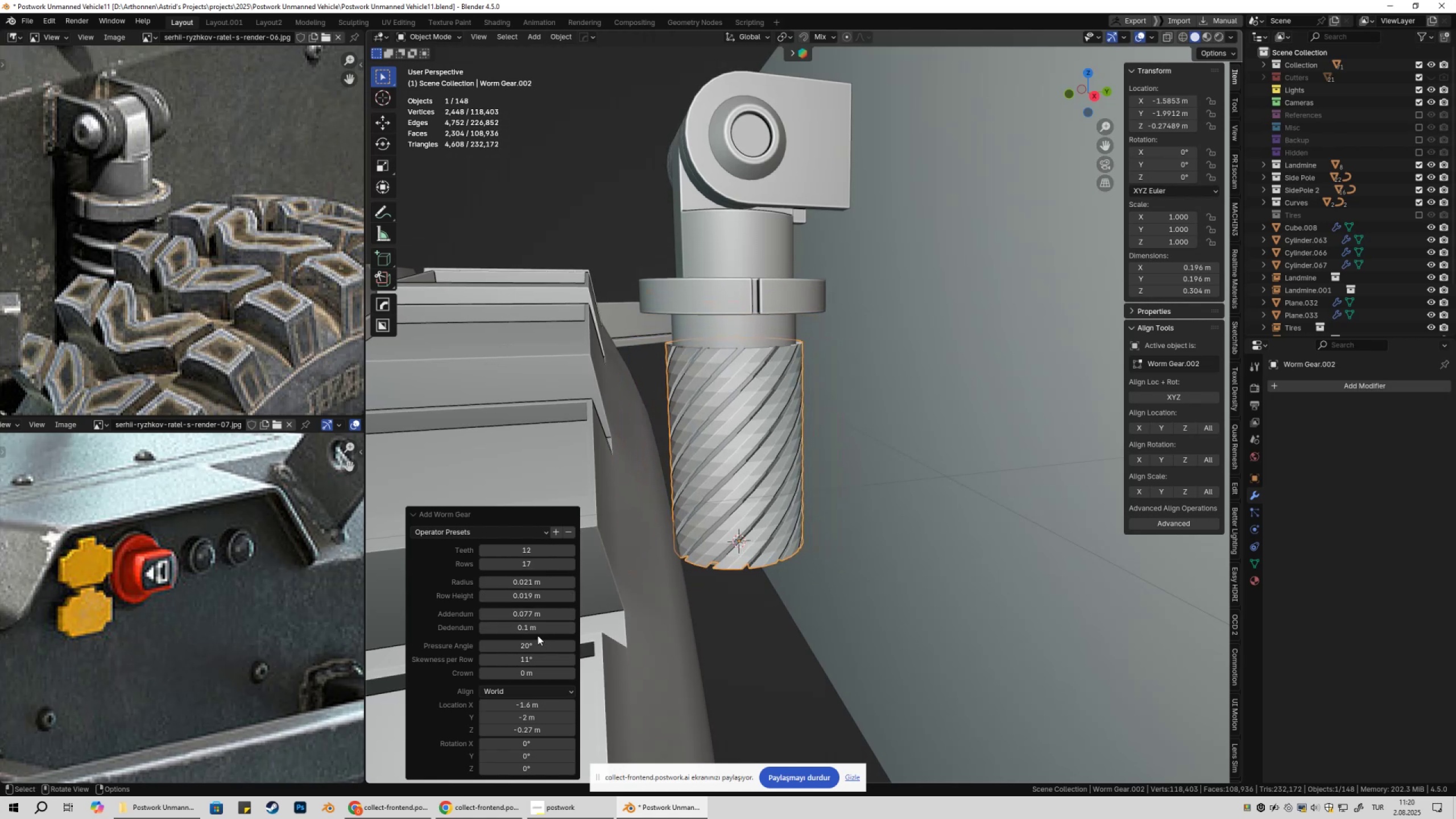 
hold_key(key=ShiftLeft, duration=1.51)
 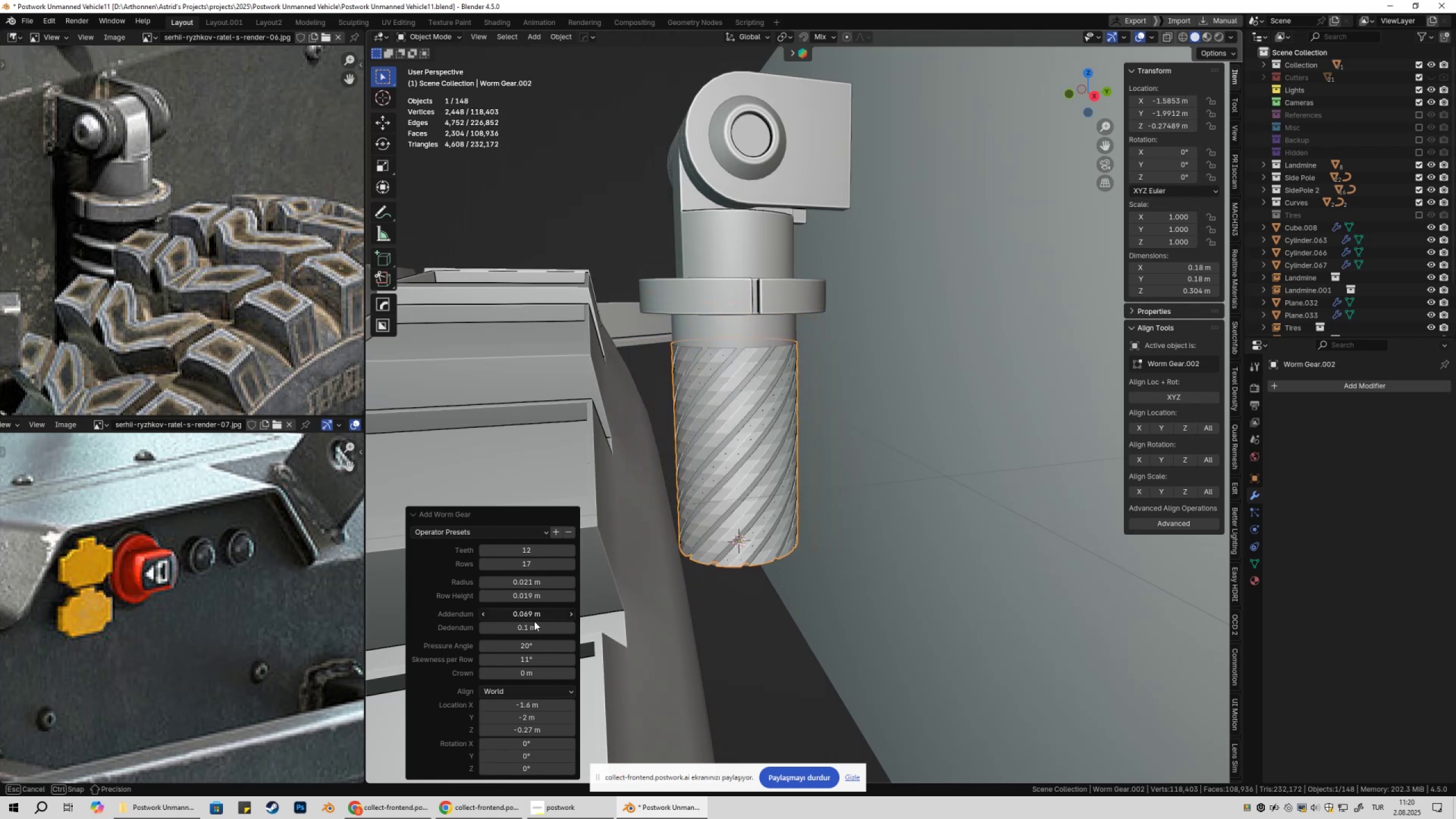 
hold_key(key=ShiftLeft, duration=1.07)
 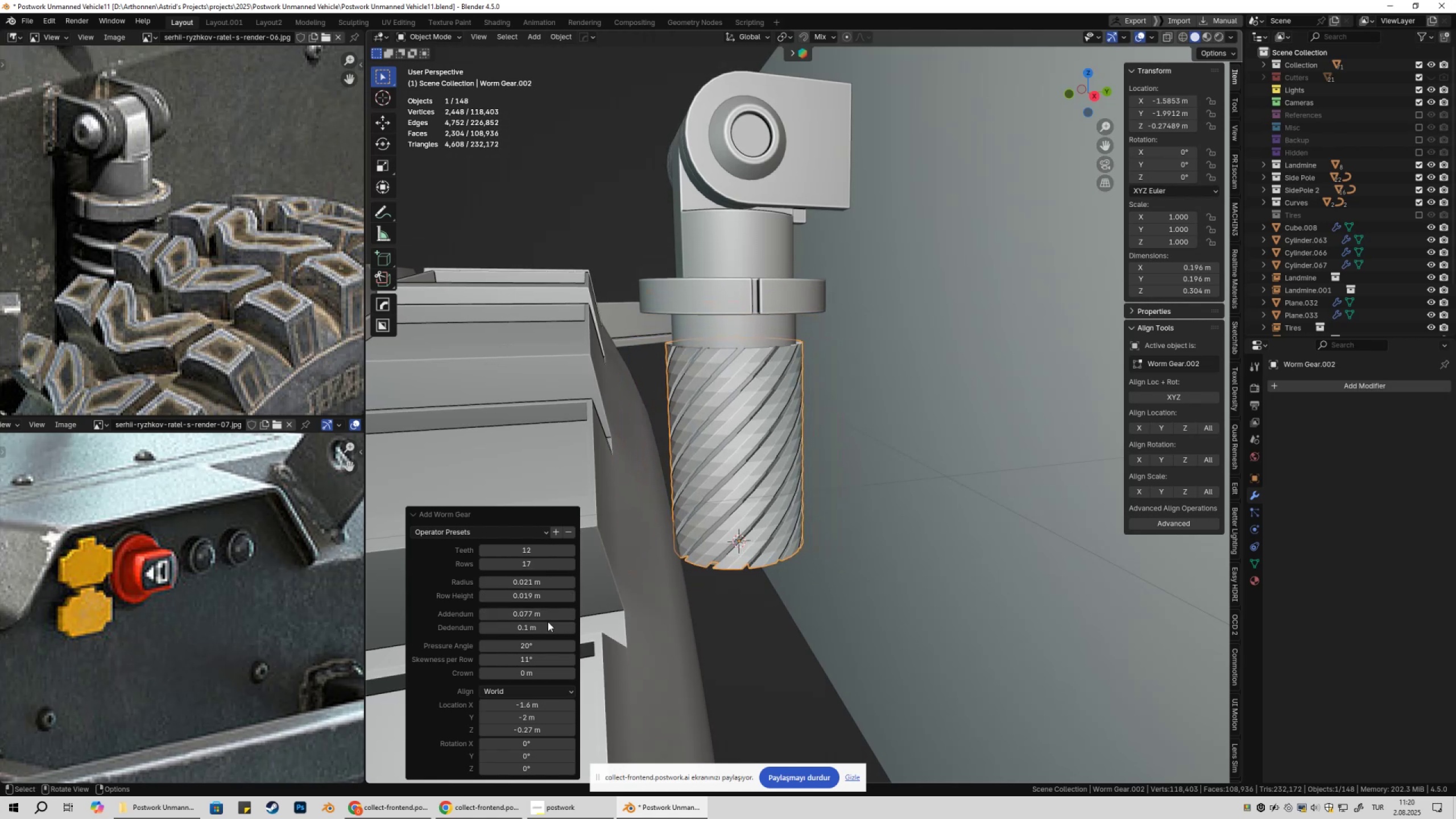 
hold_key(key=ShiftLeft, duration=1.5)
left_click_drag(start_coordinate=[537, 627], to_coordinate=[567, 631])
 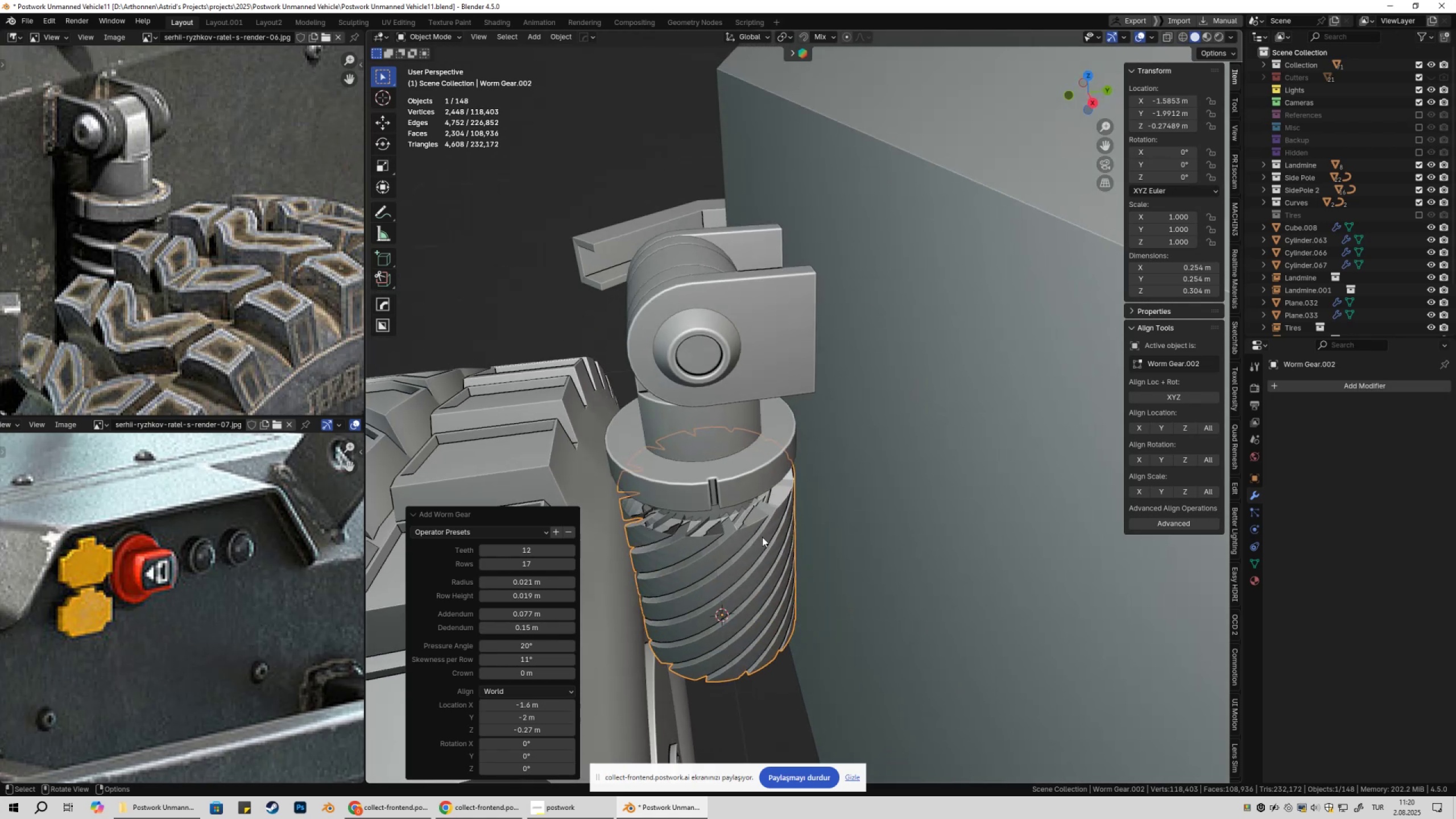 
hold_key(key=ShiftLeft, duration=1.52)
 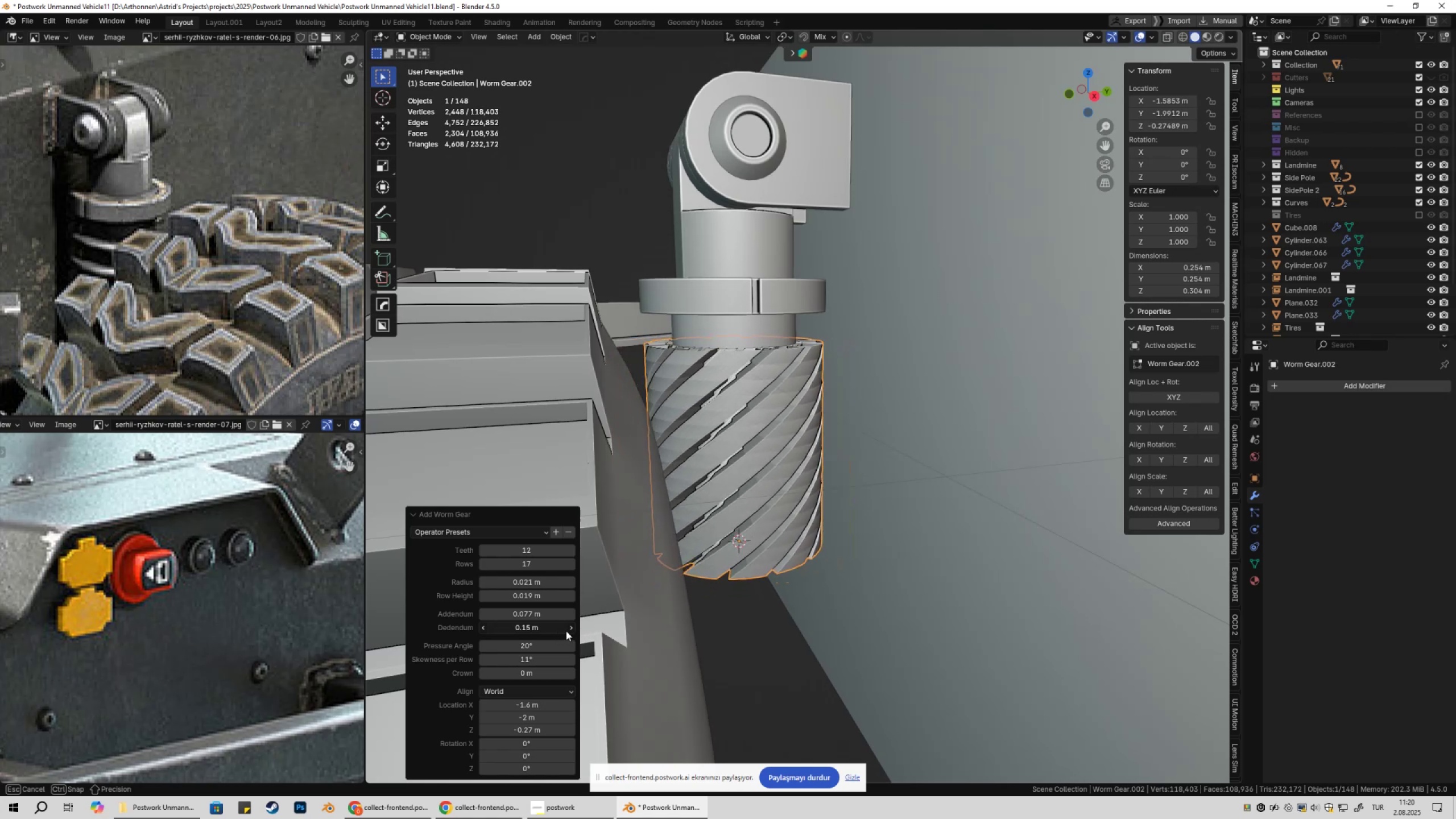 
hold_key(key=ShiftLeft, duration=1.21)
 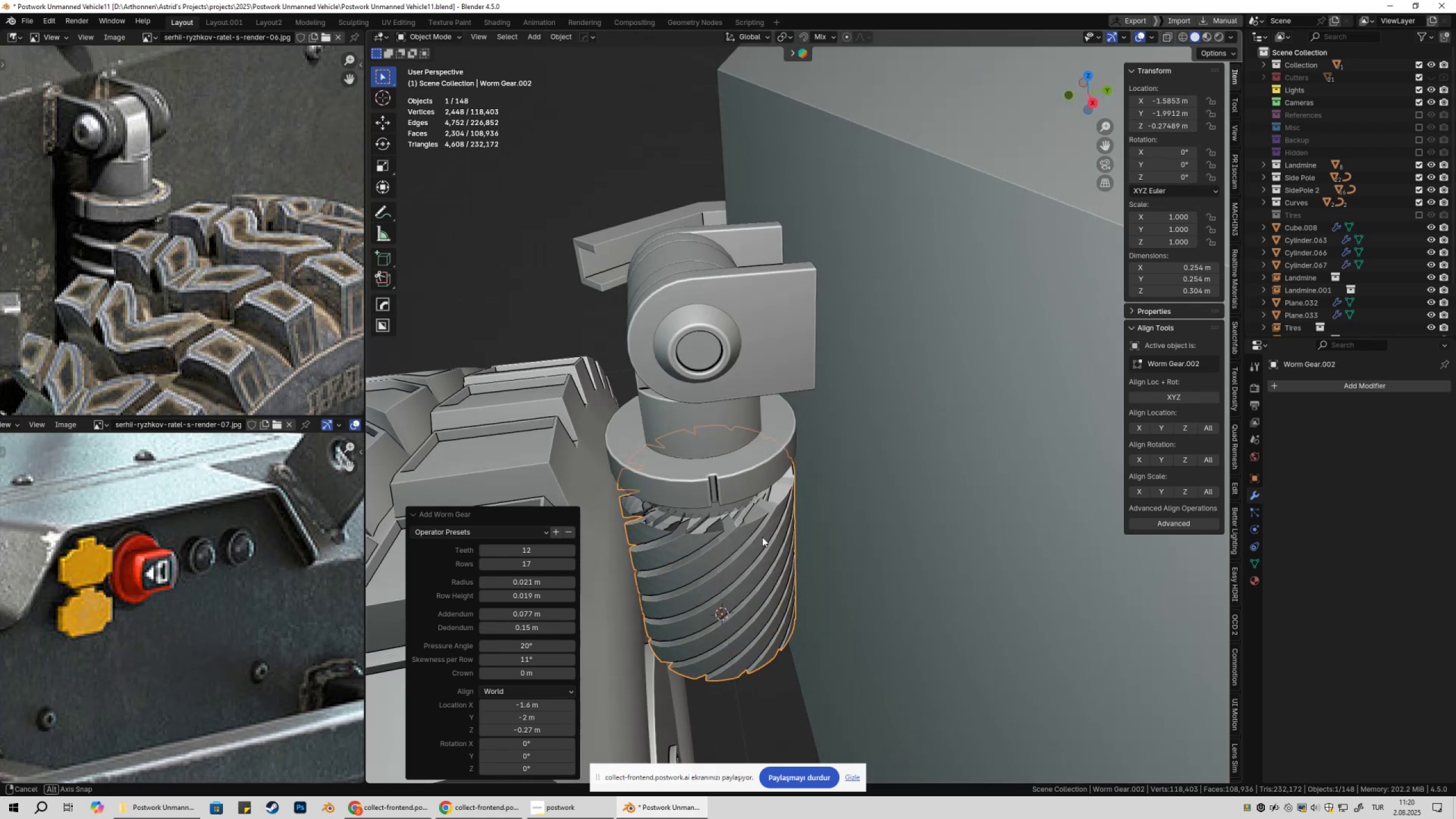 
hold_key(key=ShiftLeft, duration=0.36)
 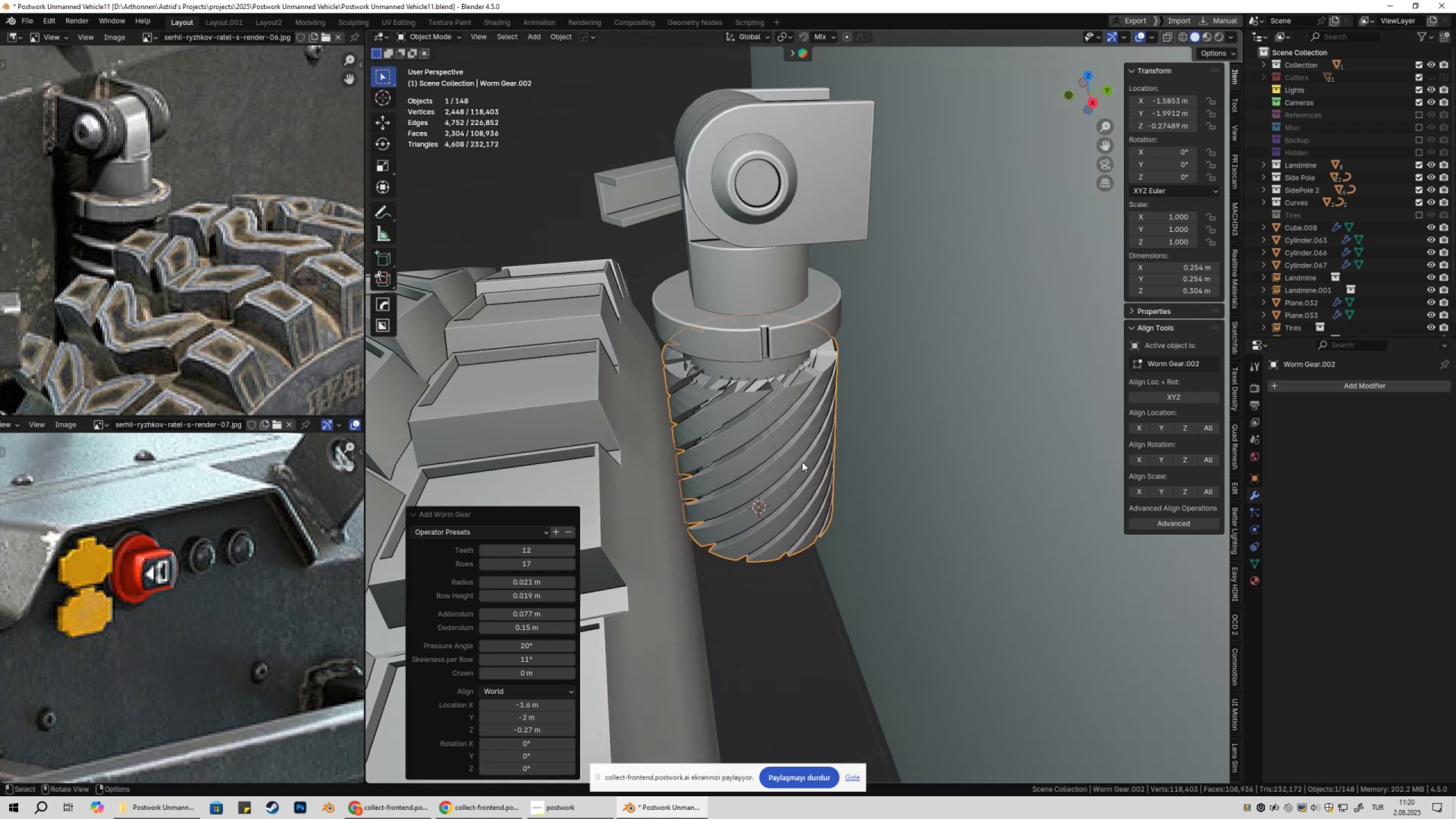 
scroll: coordinate [802, 466], scroll_direction: up, amount: 2.0
 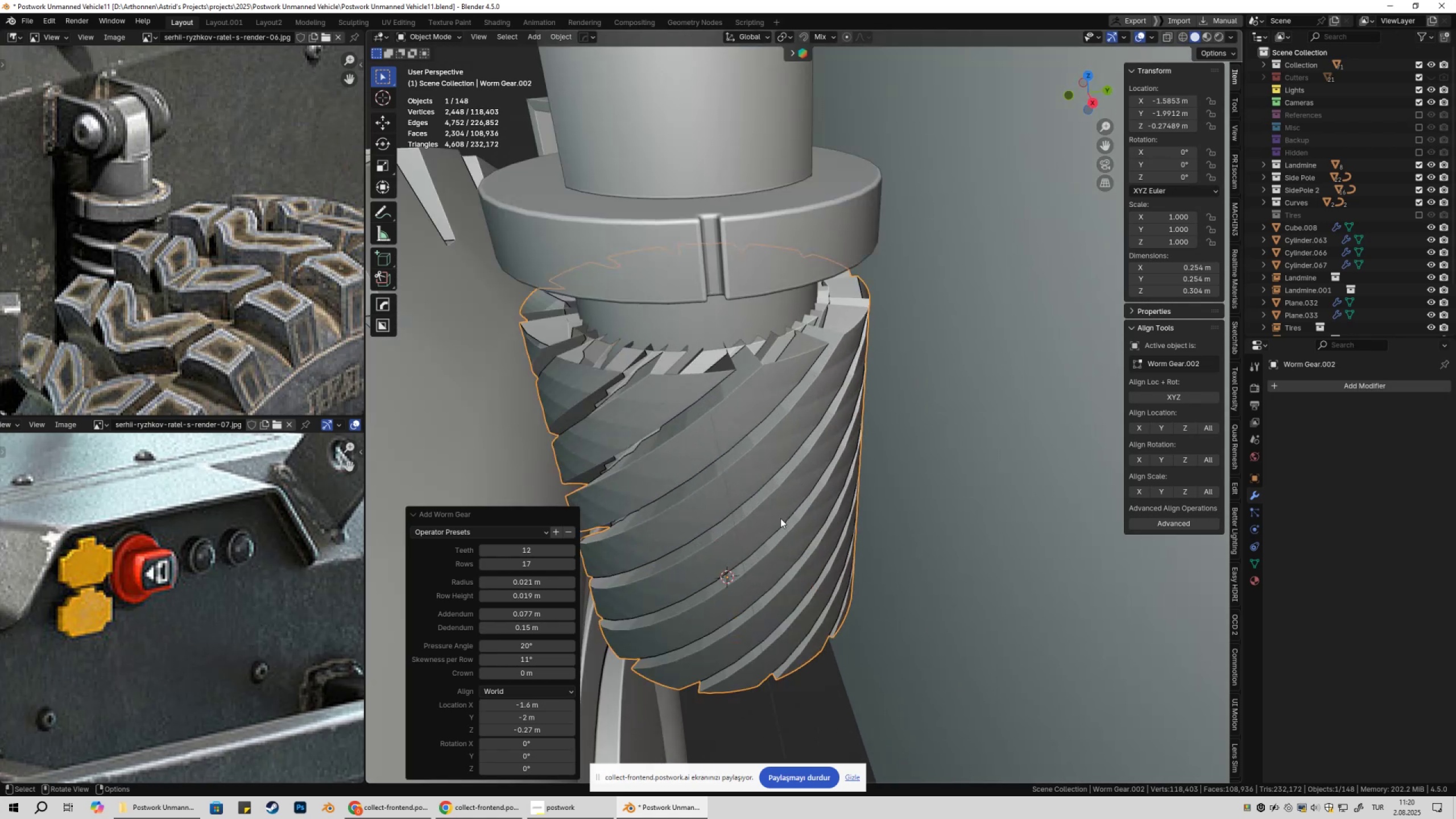 
hold_key(key=ShiftLeft, duration=1.53)
left_click_drag(start_coordinate=[540, 627], to_coordinate=[530, 628])
 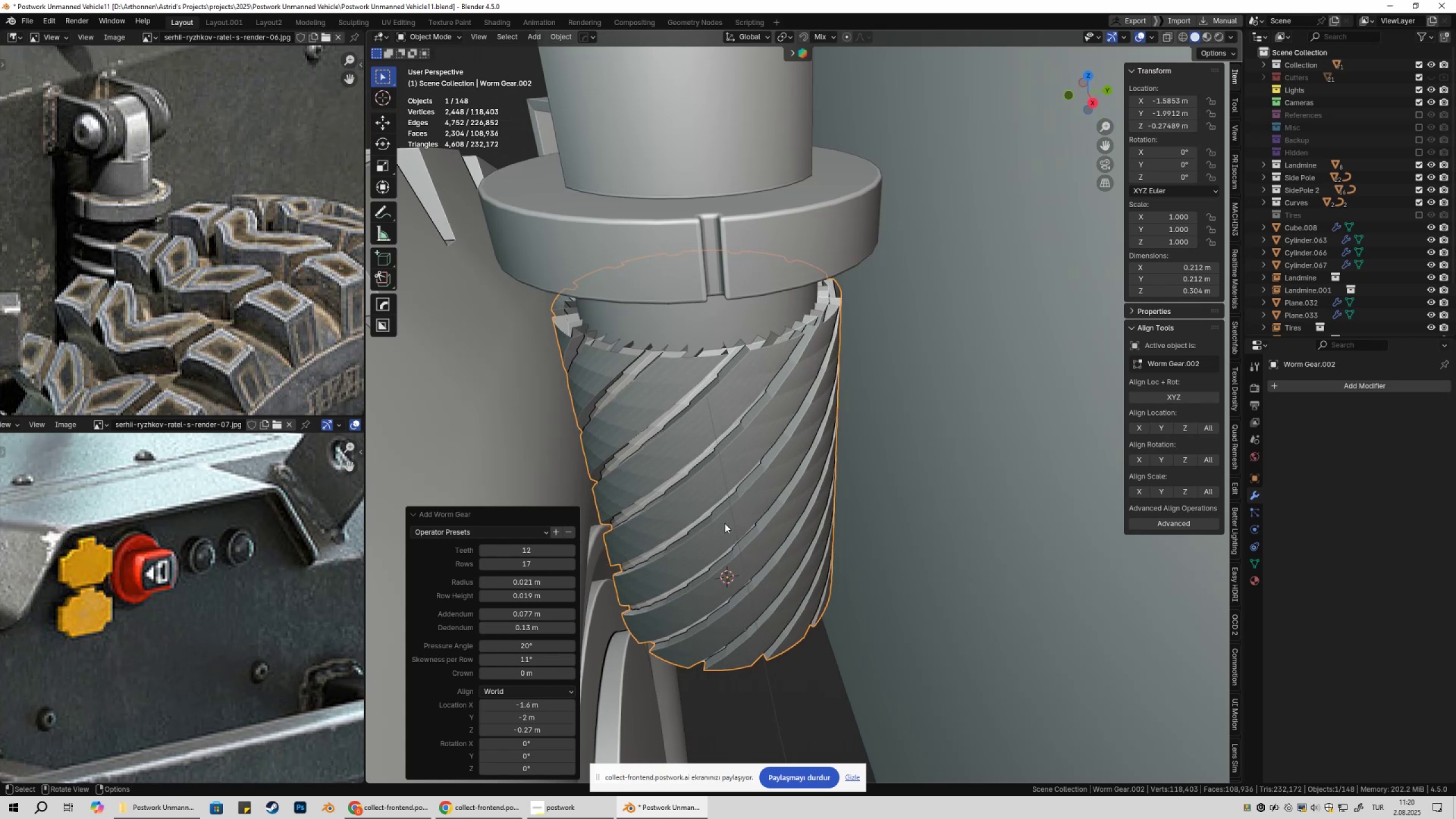 
hold_key(key=ShiftLeft, duration=1.52)
 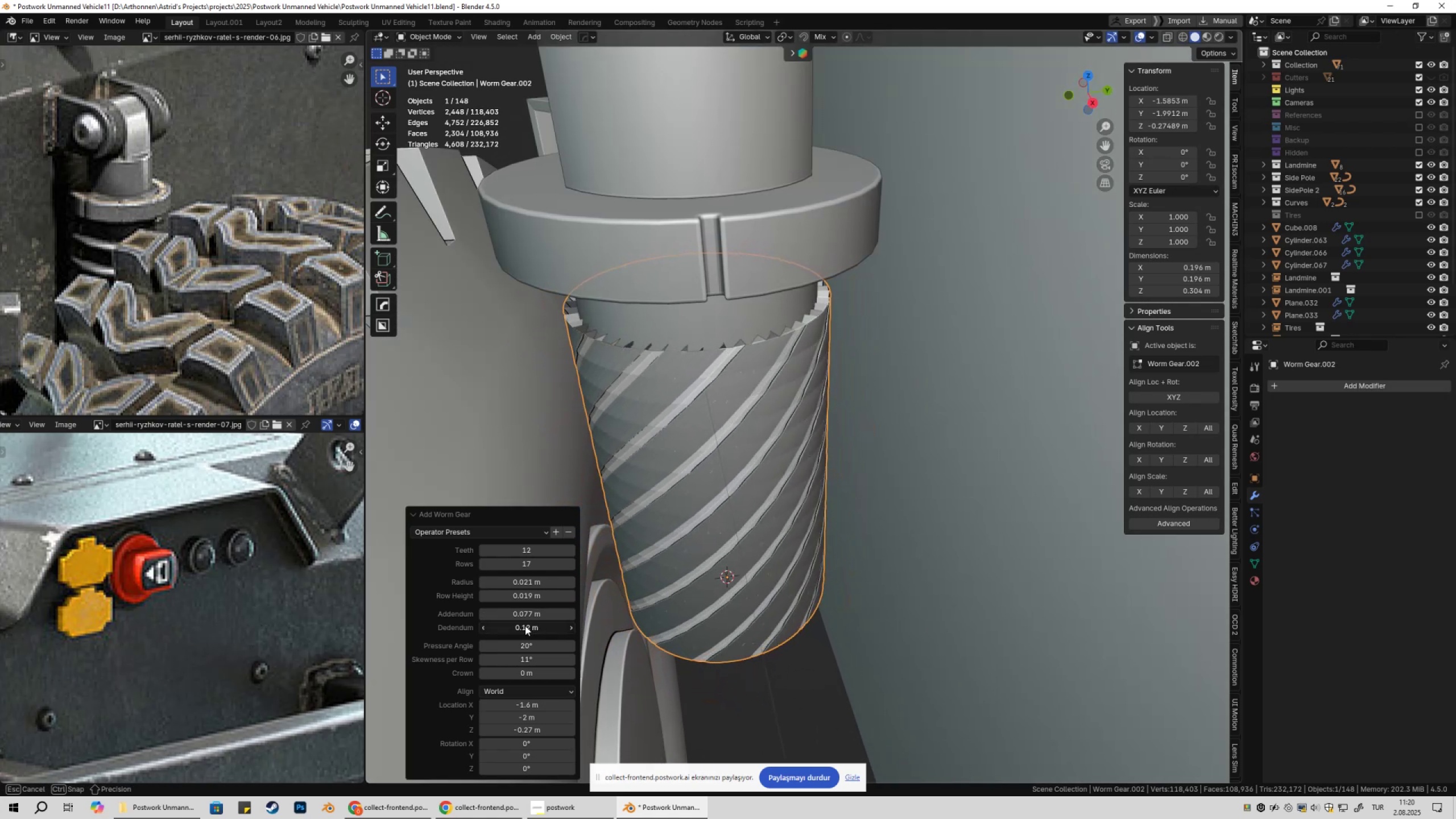 
hold_key(key=ShiftLeft, duration=1.51)
 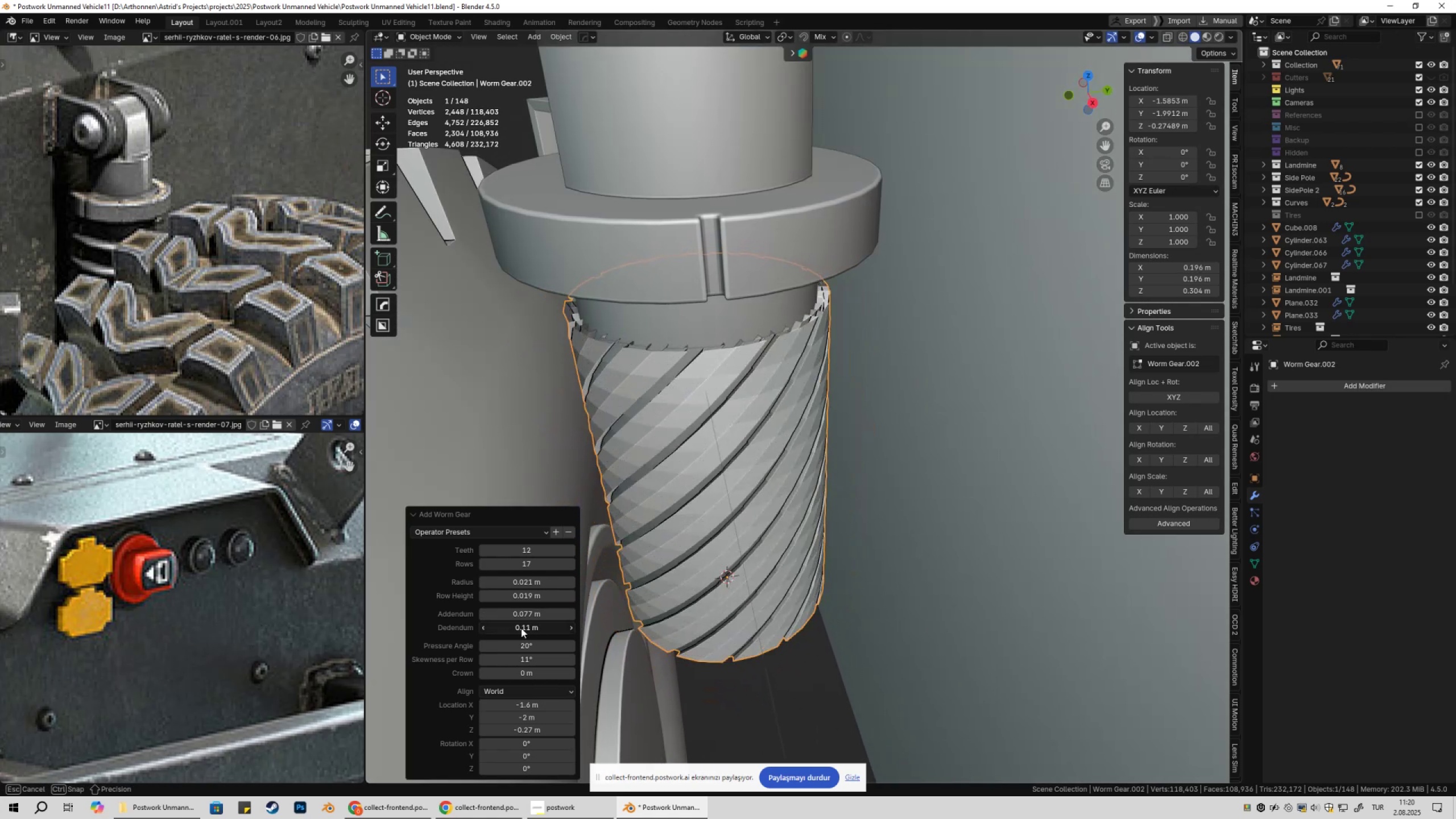 
hold_key(key=ShiftLeft, duration=1.52)
 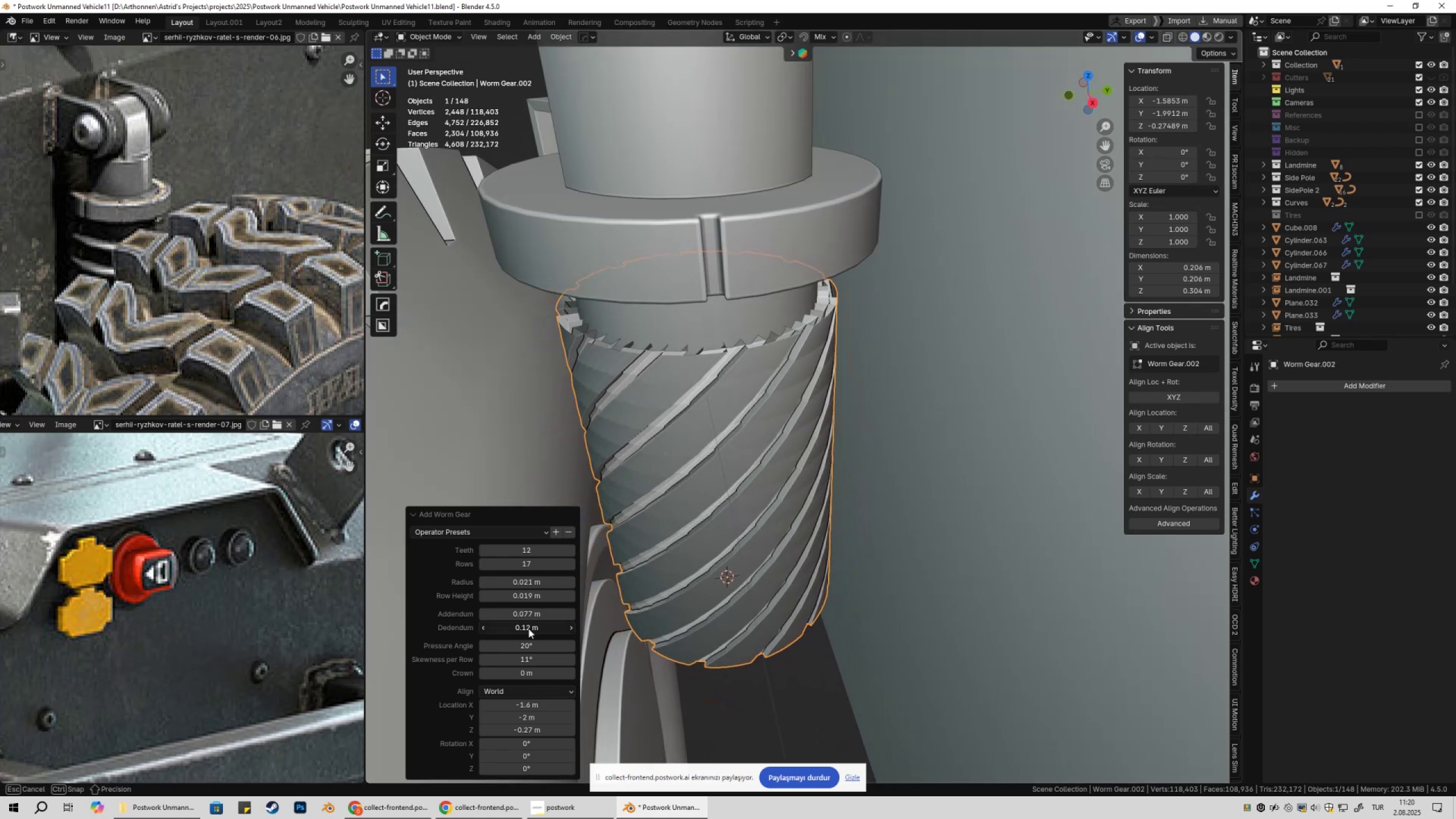 
hold_key(key=ShiftLeft, duration=1.12)
 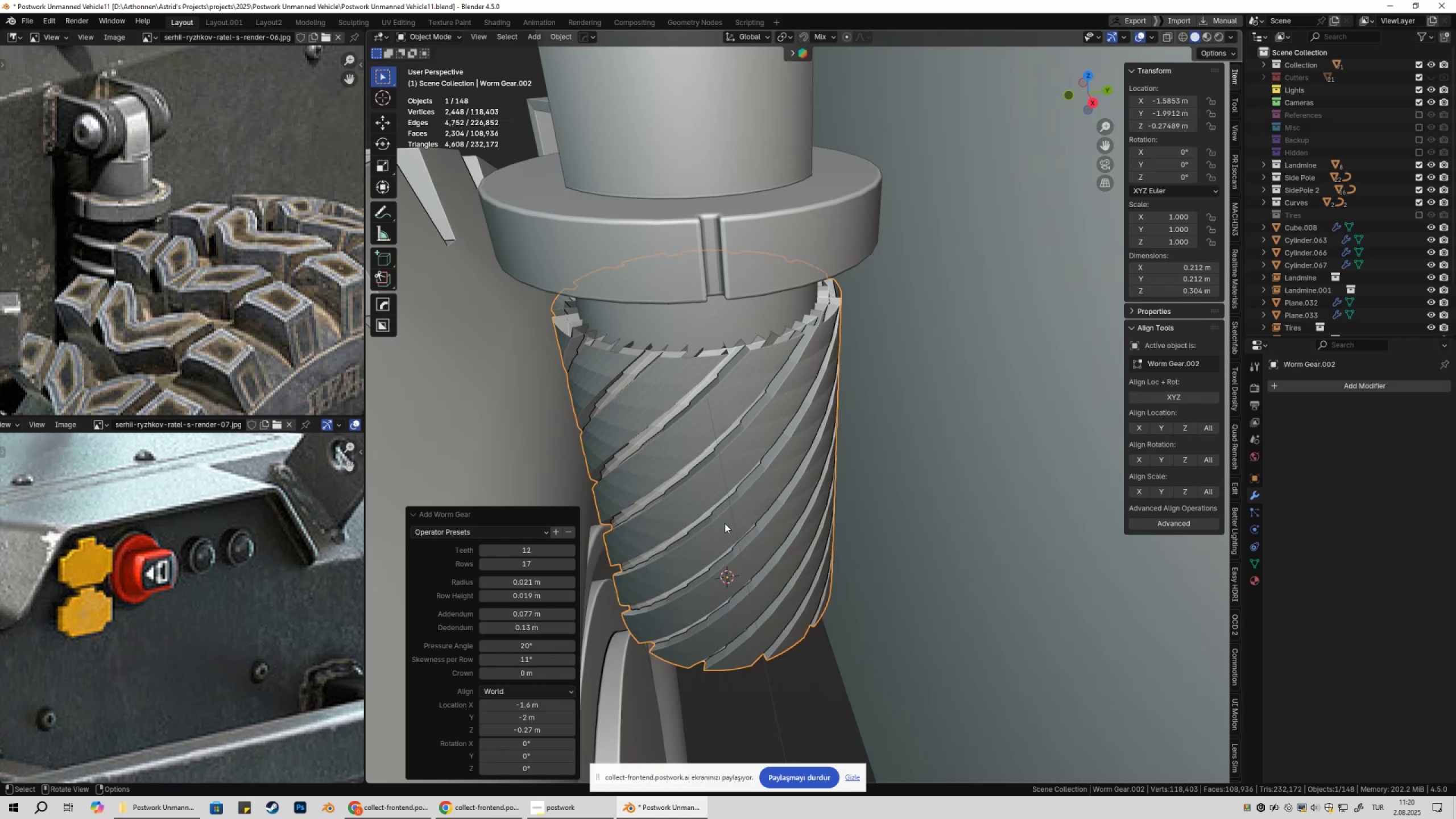 
key(NumpadDivide)
 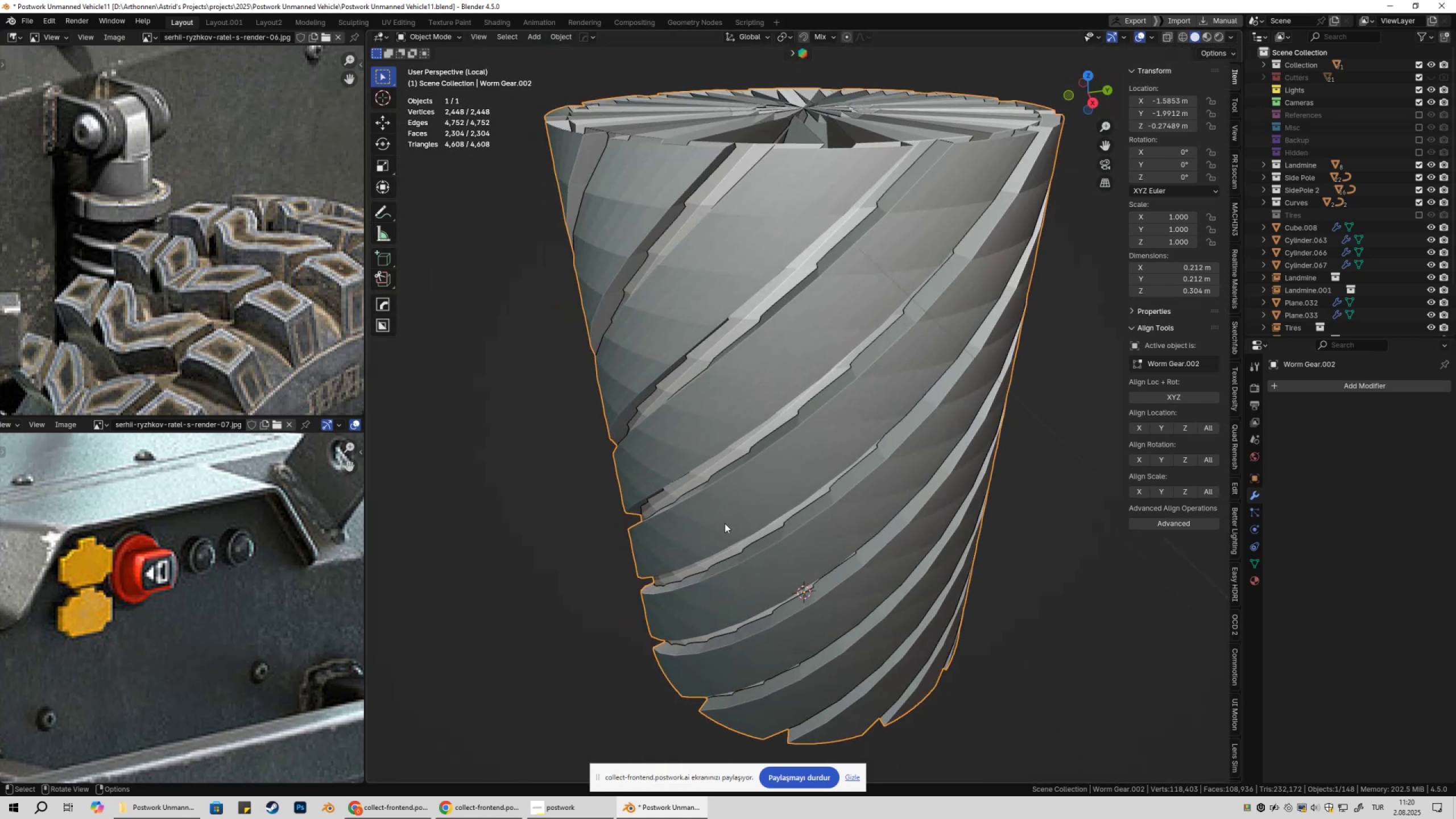 
scroll: coordinate [738, 508], scroll_direction: down, amount: 3.0
 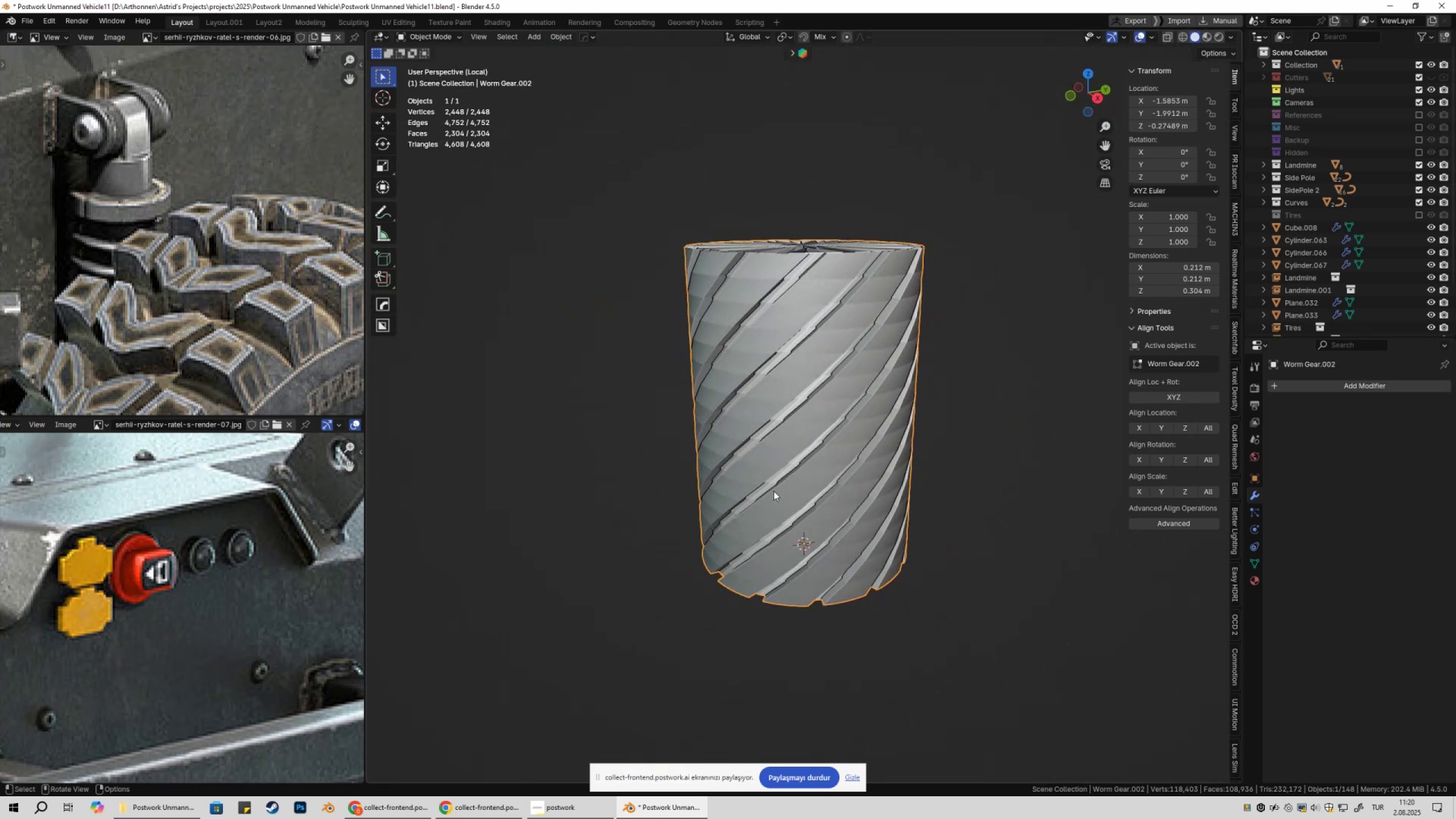 
key(NumpadDivide)
 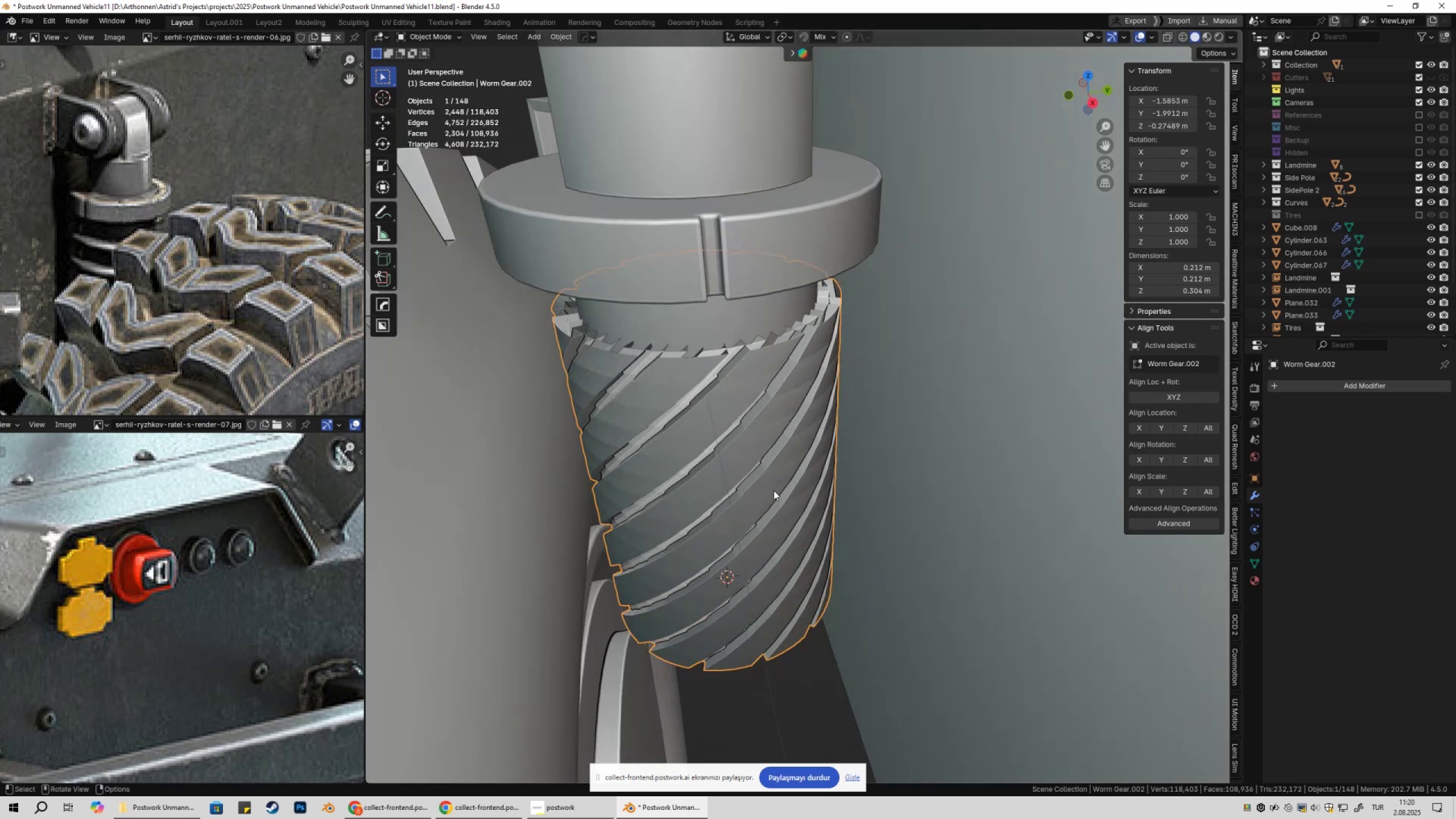 
key(Control+Z)
 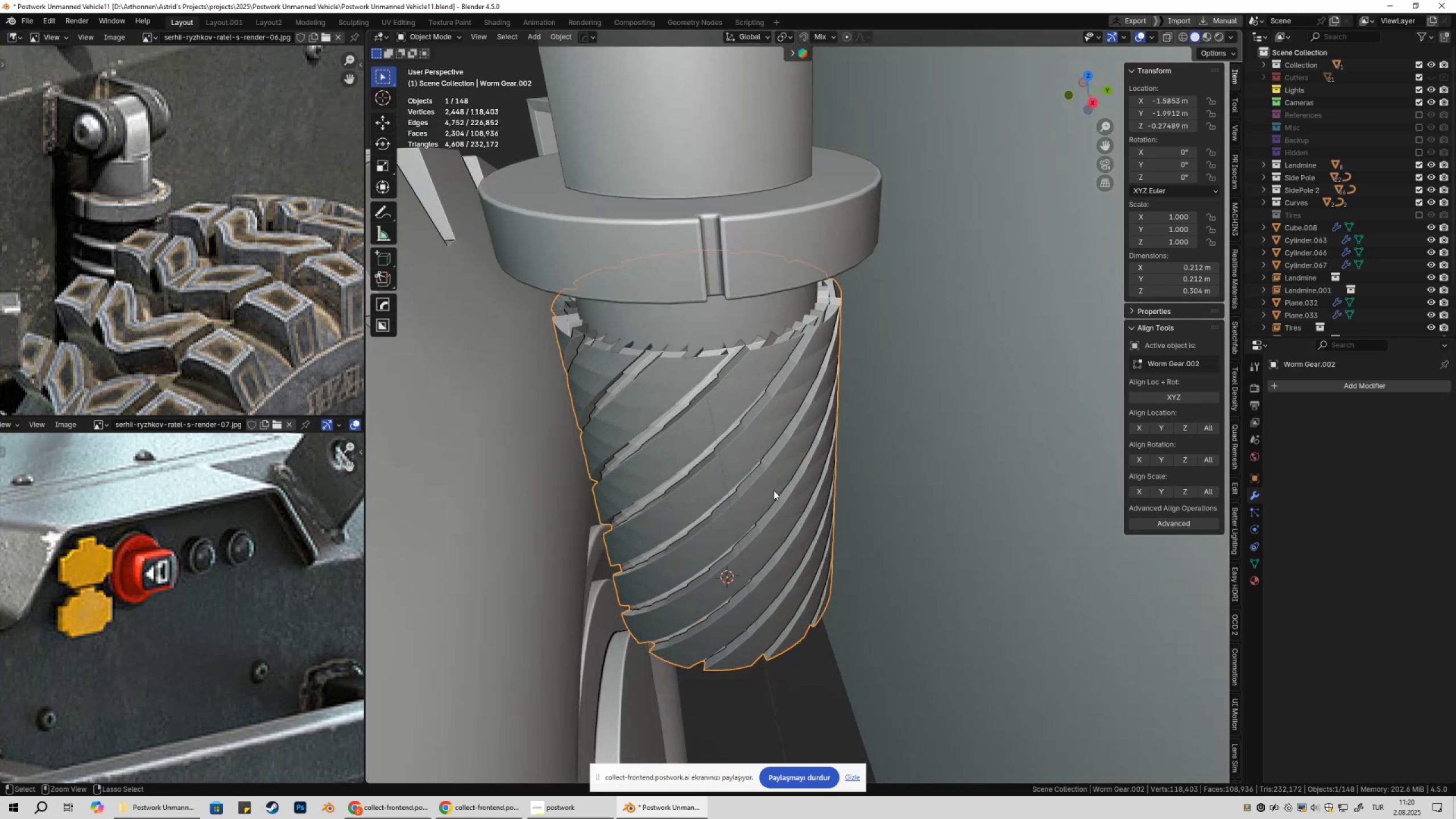 
key(Control+Z)
 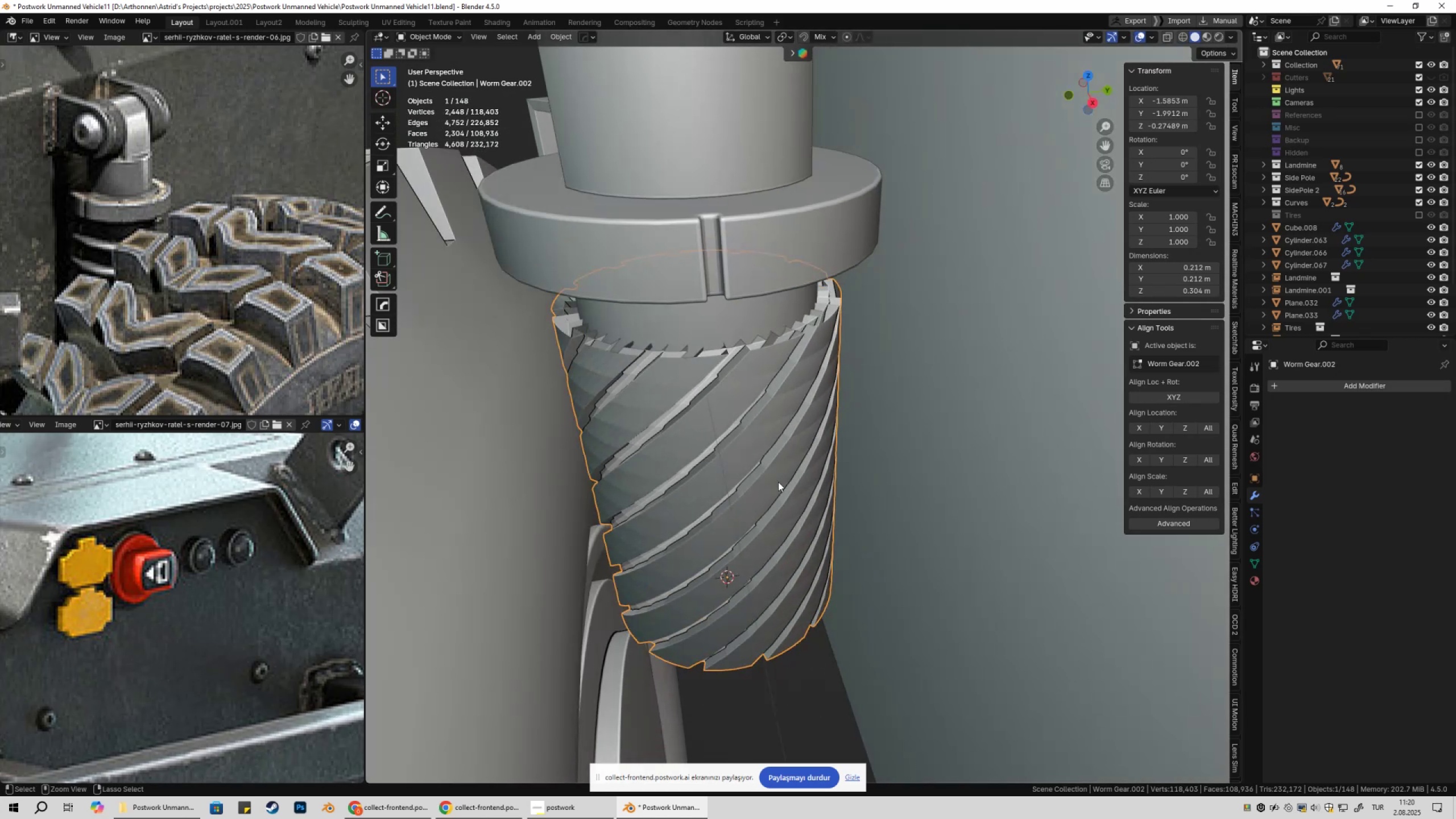 
scroll: coordinate [777, 441], scroll_direction: down, amount: 2.0
 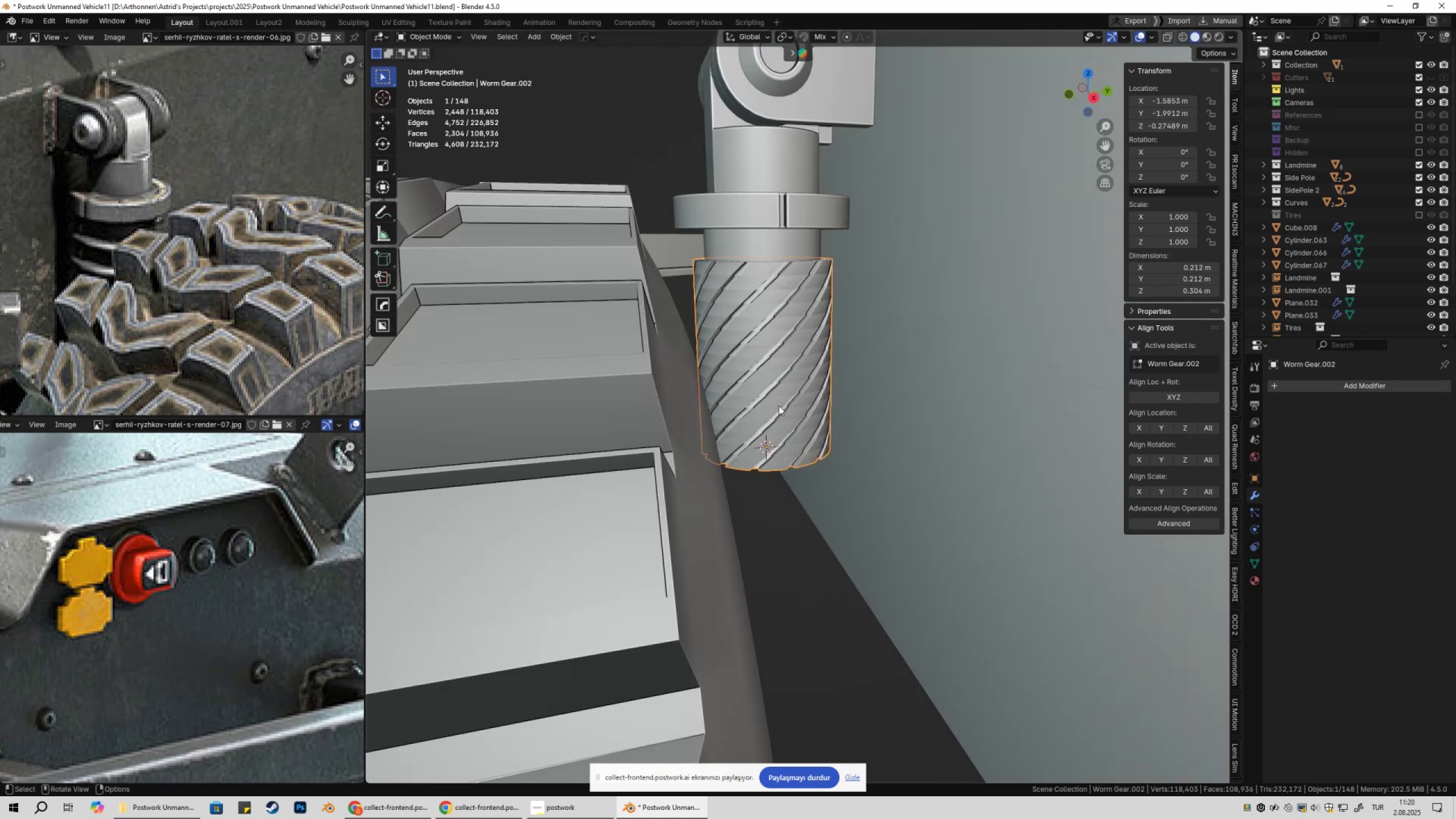 
key(X)
 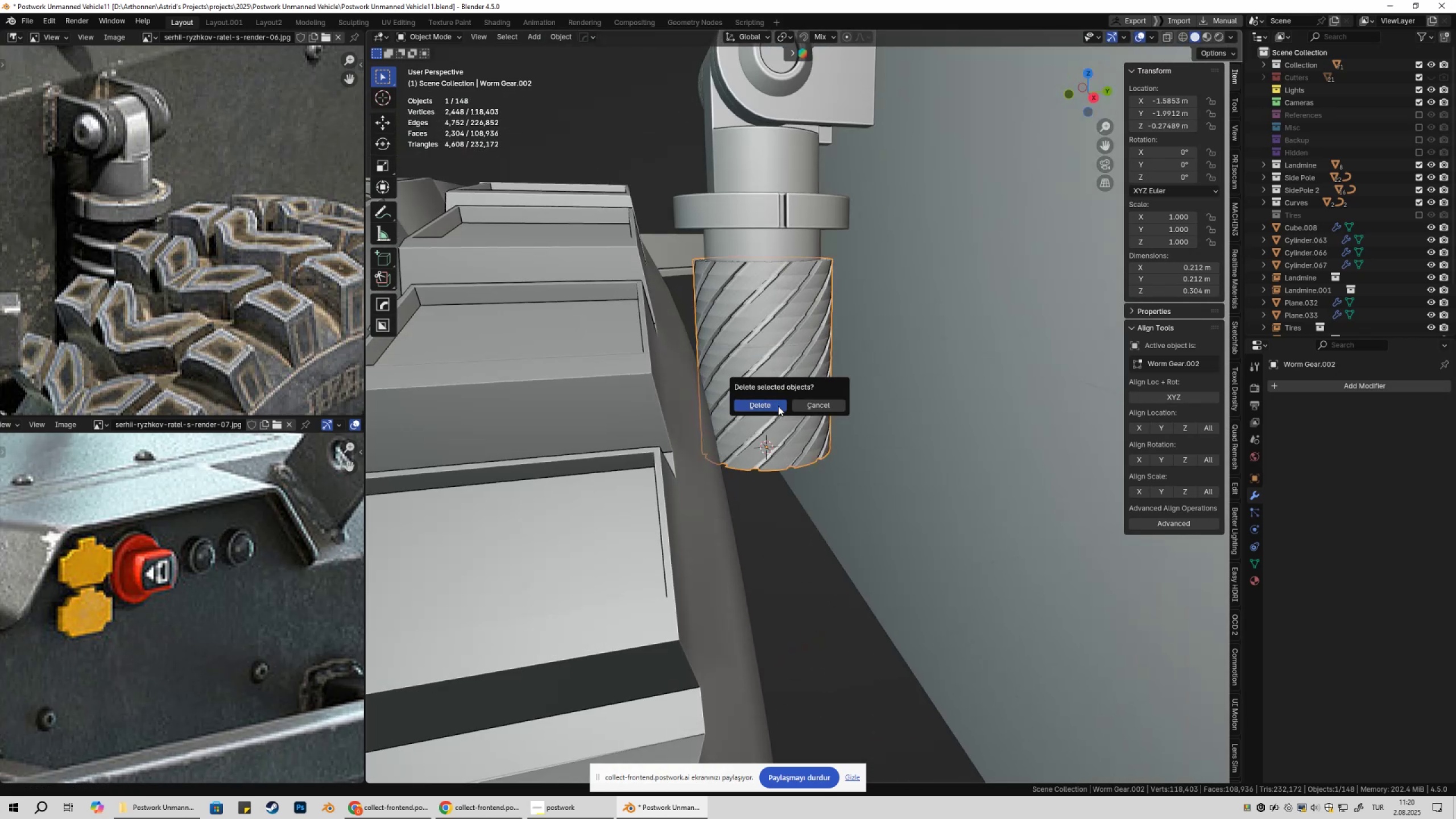 
left_click([778, 406])
 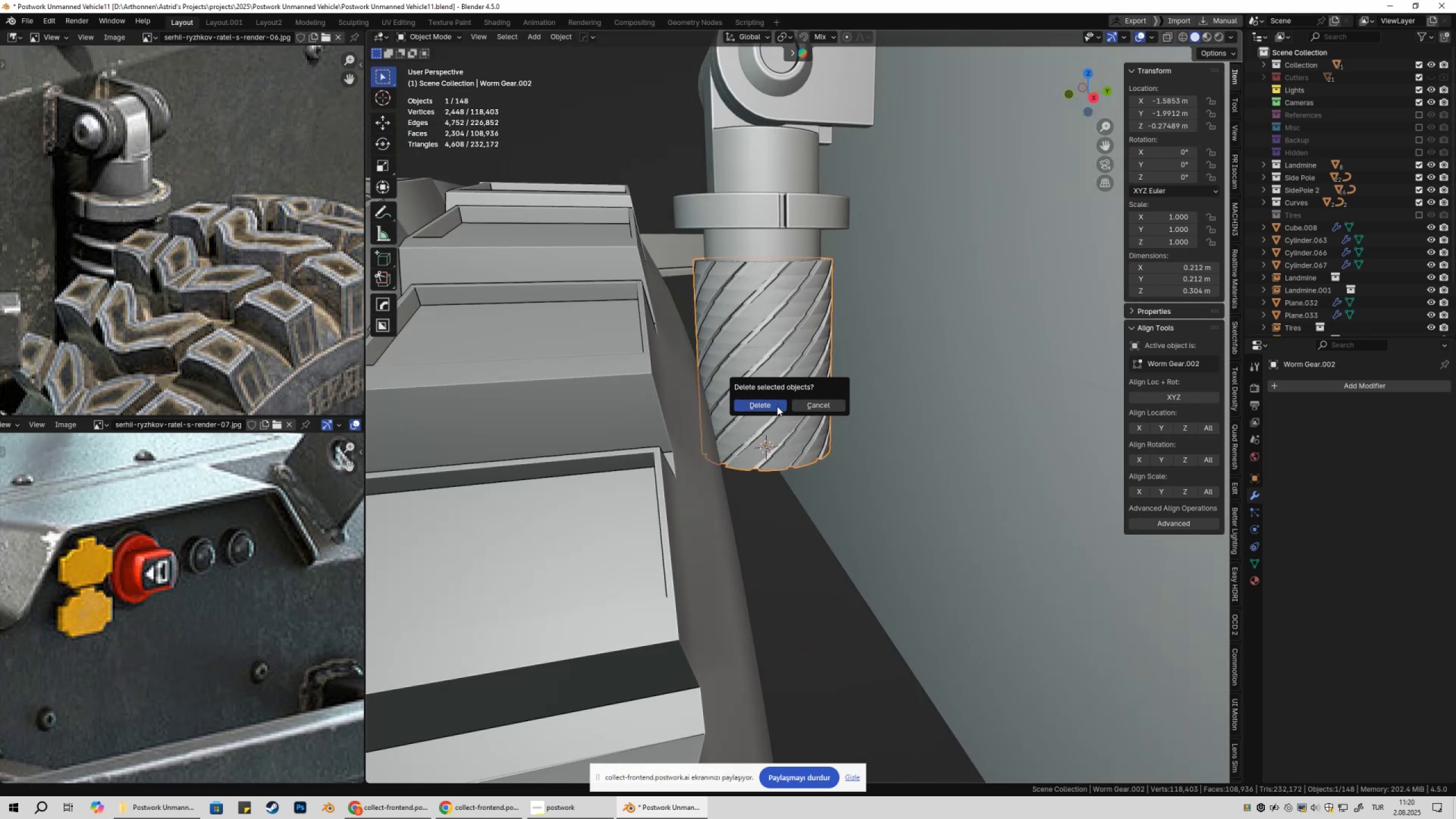 
key(Shift+ShiftLeft)
 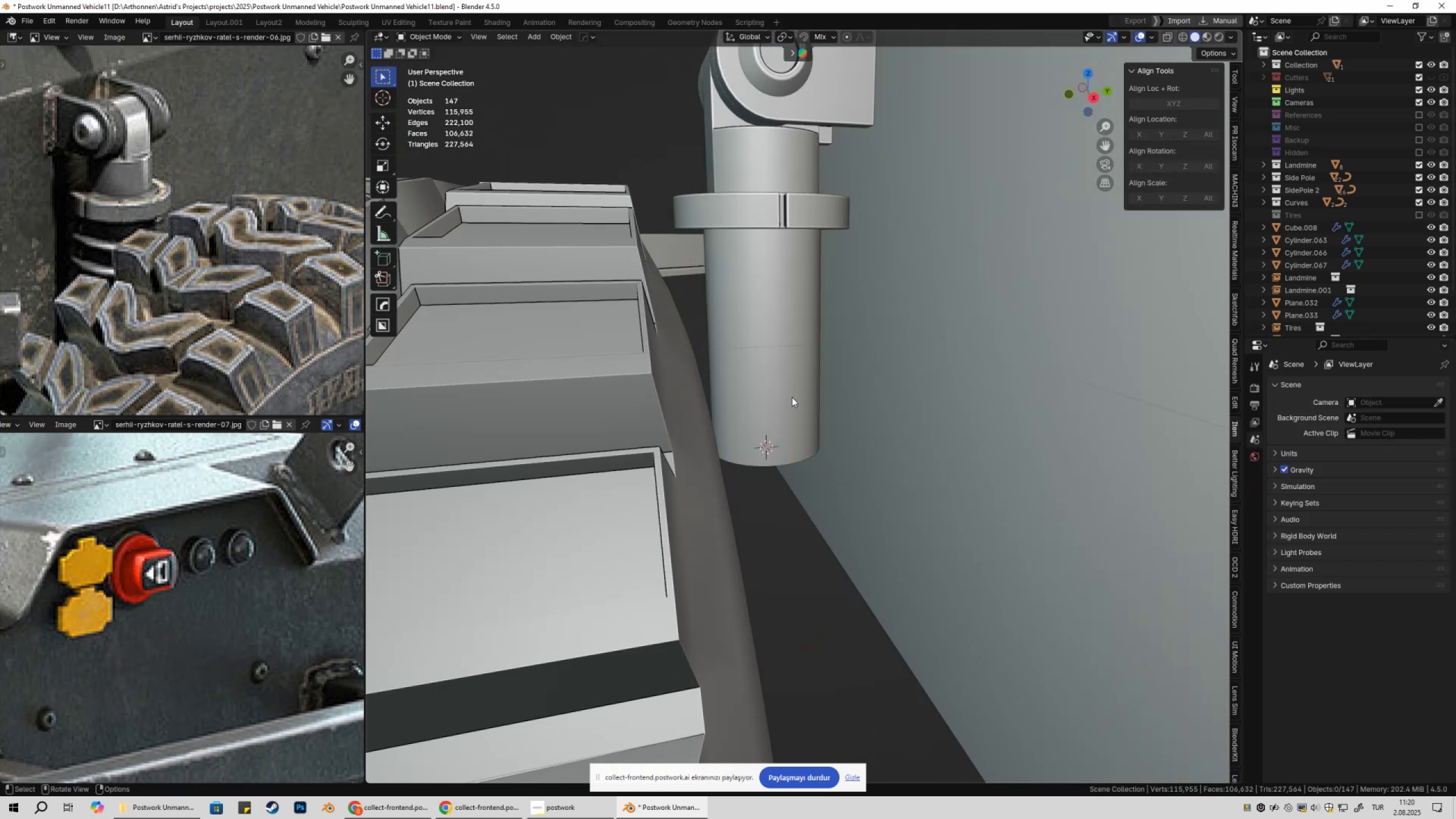 
key(Shift+A)
 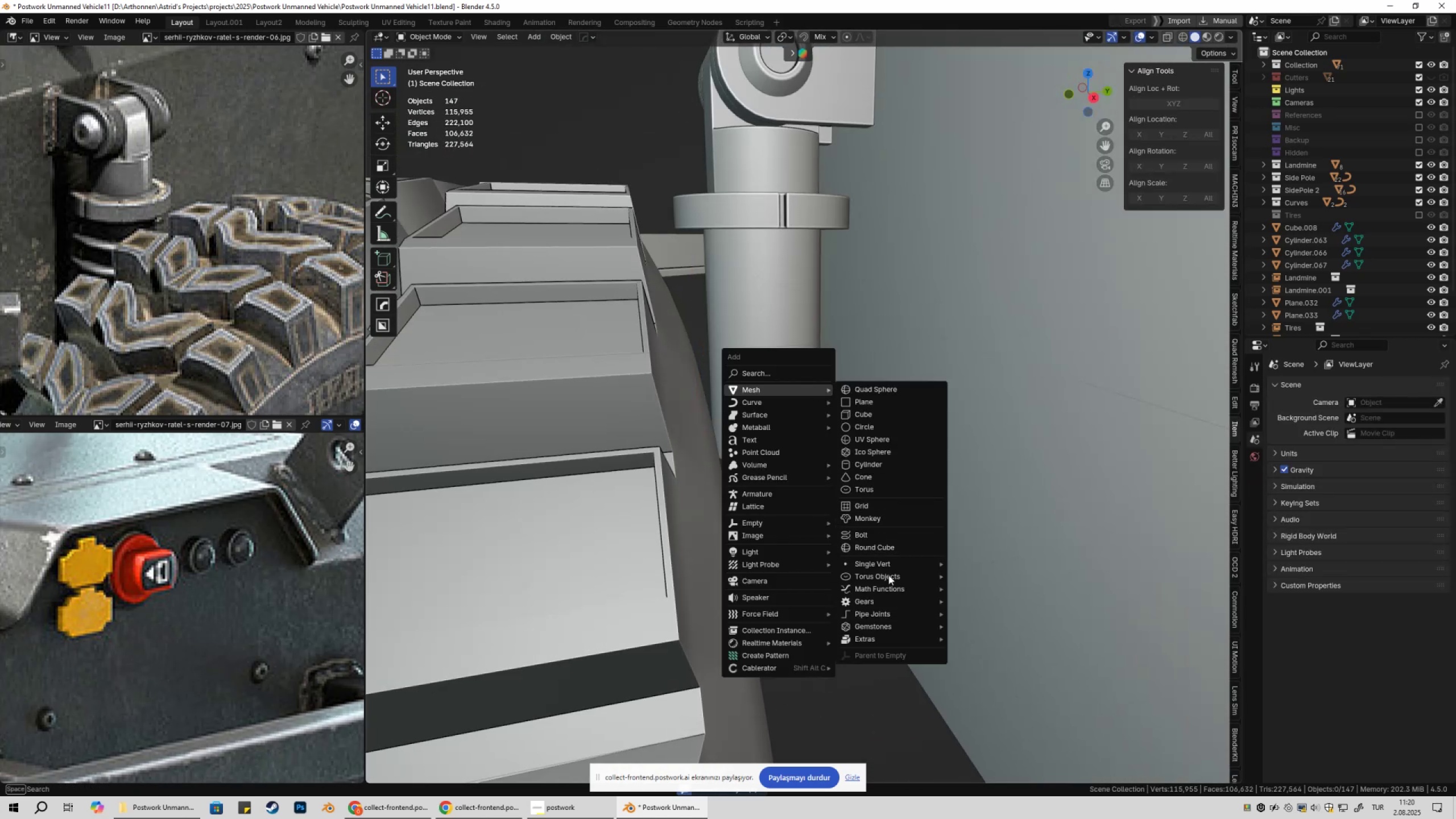 
left_click([874, 605])
 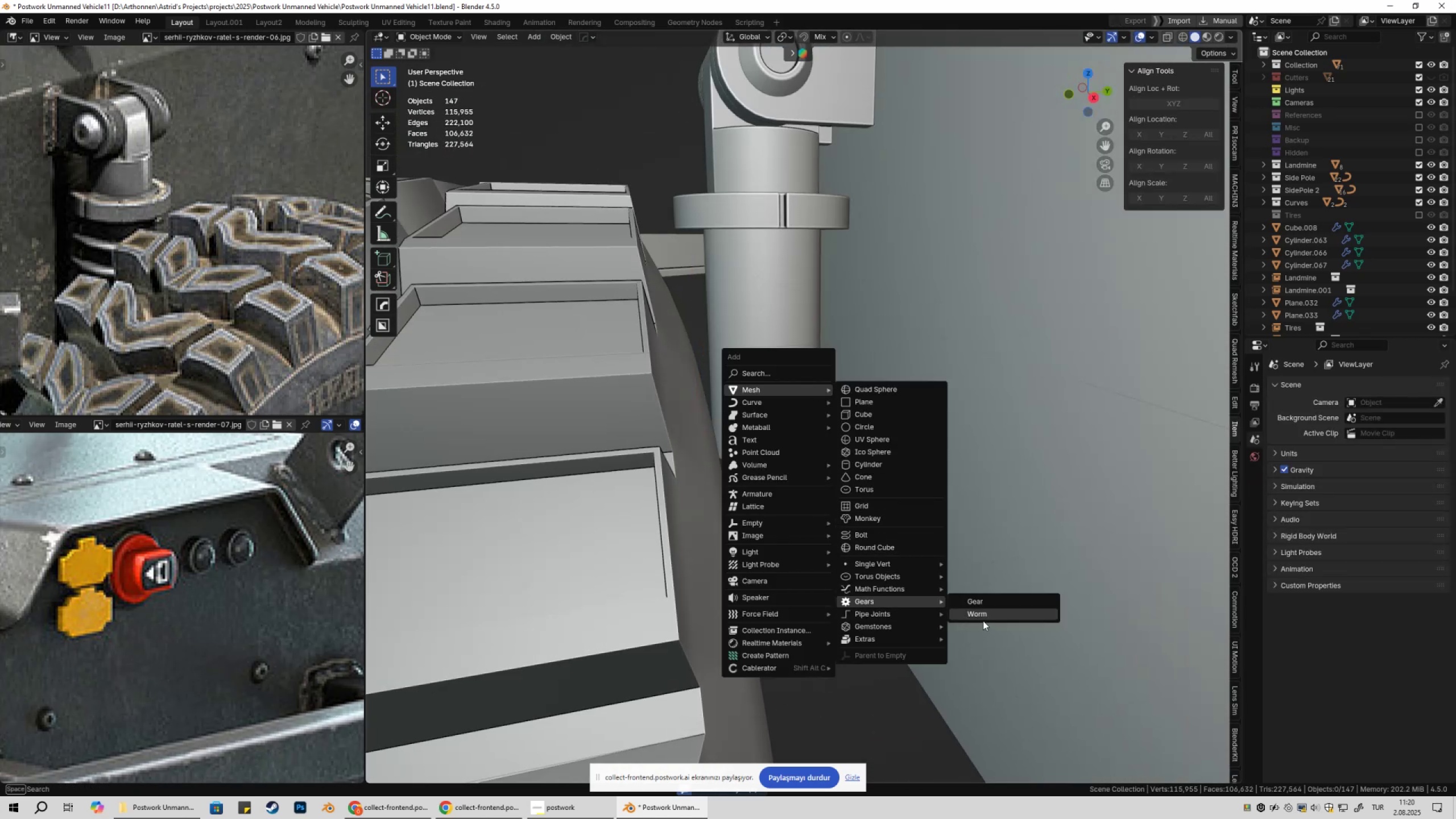 
left_click([983, 621])
 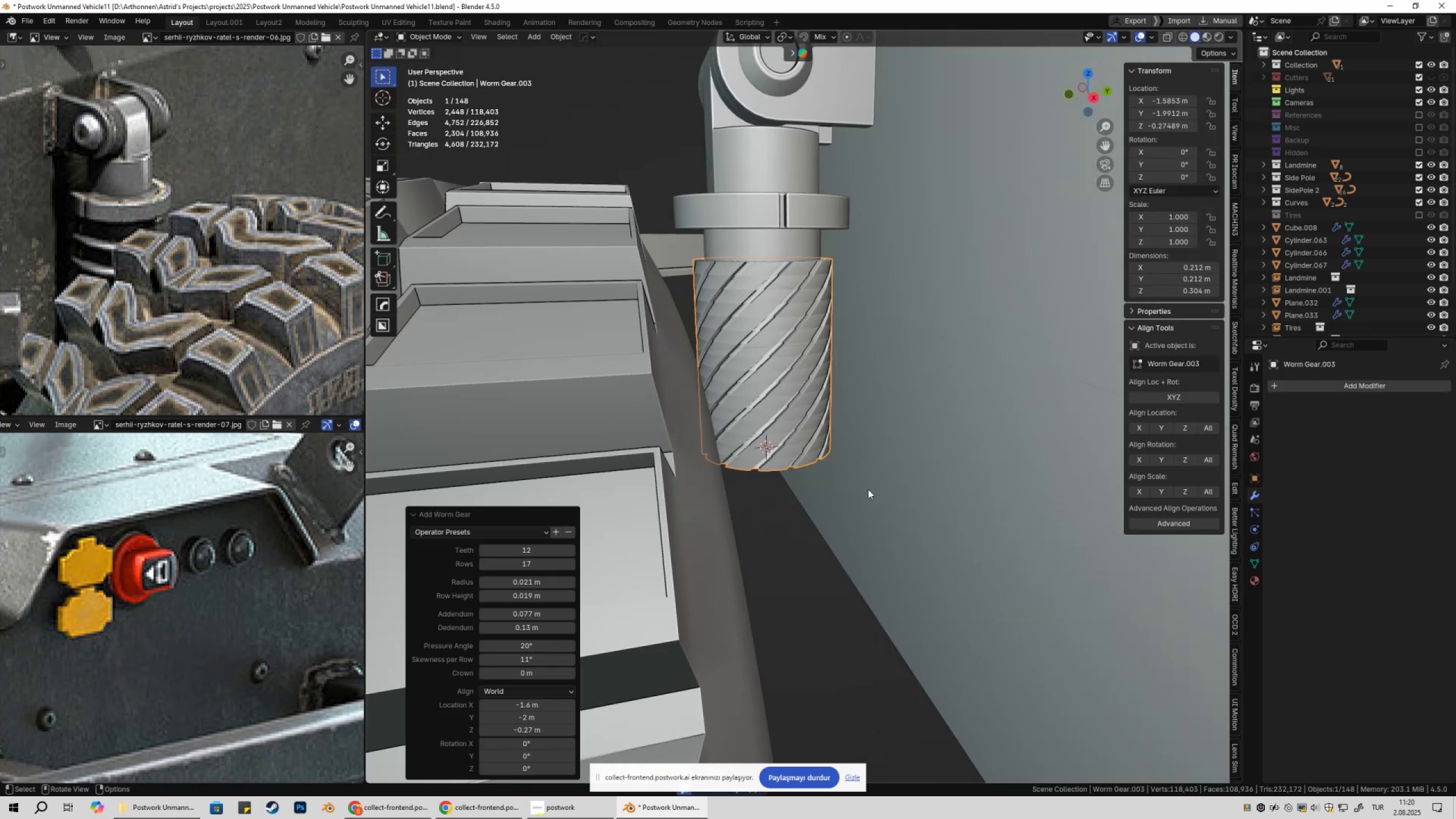 
hold_key(key=ShiftLeft, duration=0.33)
 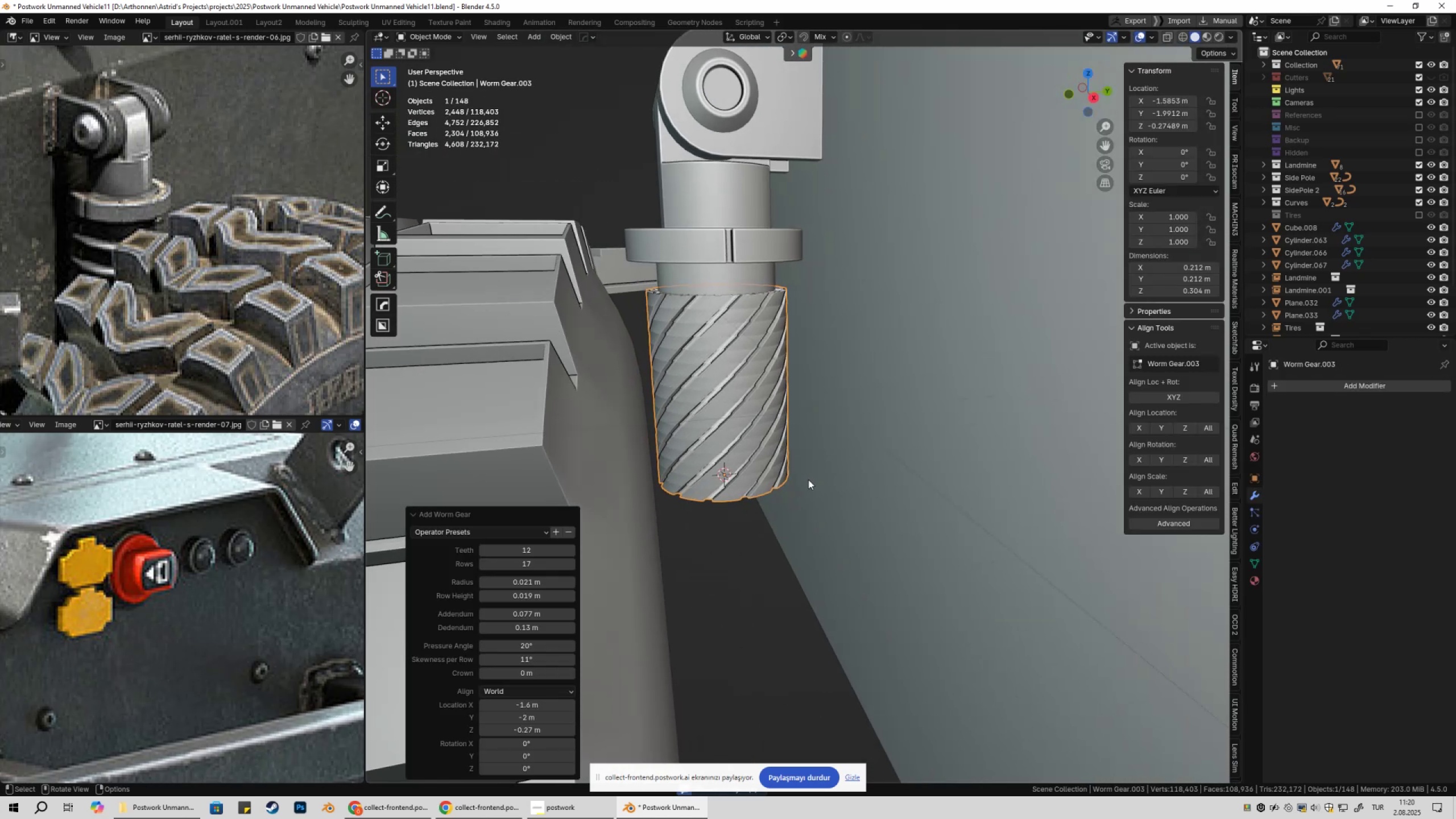 
scroll: coordinate [797, 491], scroll_direction: up, amount: 1.0
 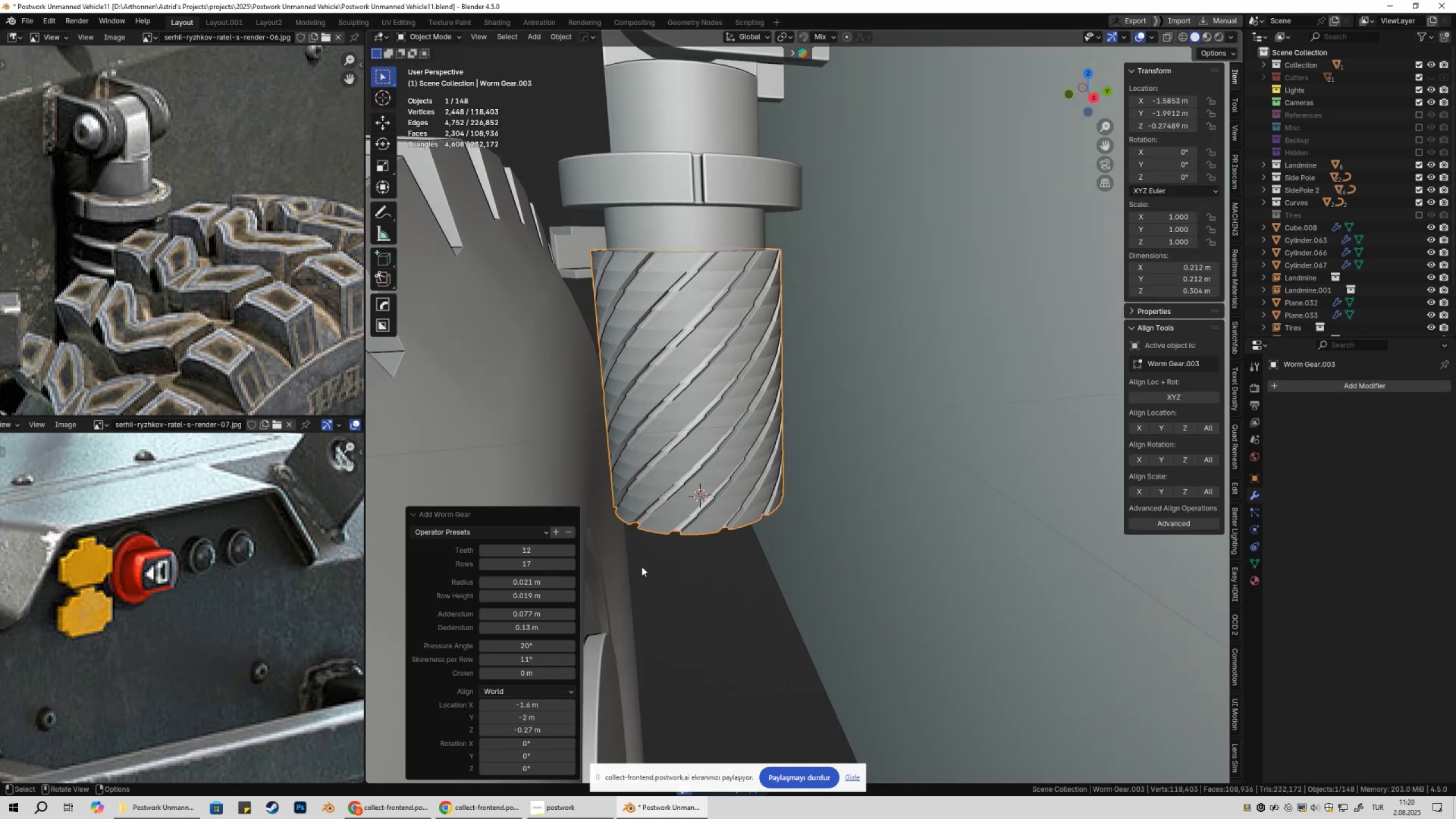 
hold_key(key=ShiftLeft, duration=1.5)
left_click_drag(start_coordinate=[541, 648], to_coordinate=[365, 200])
 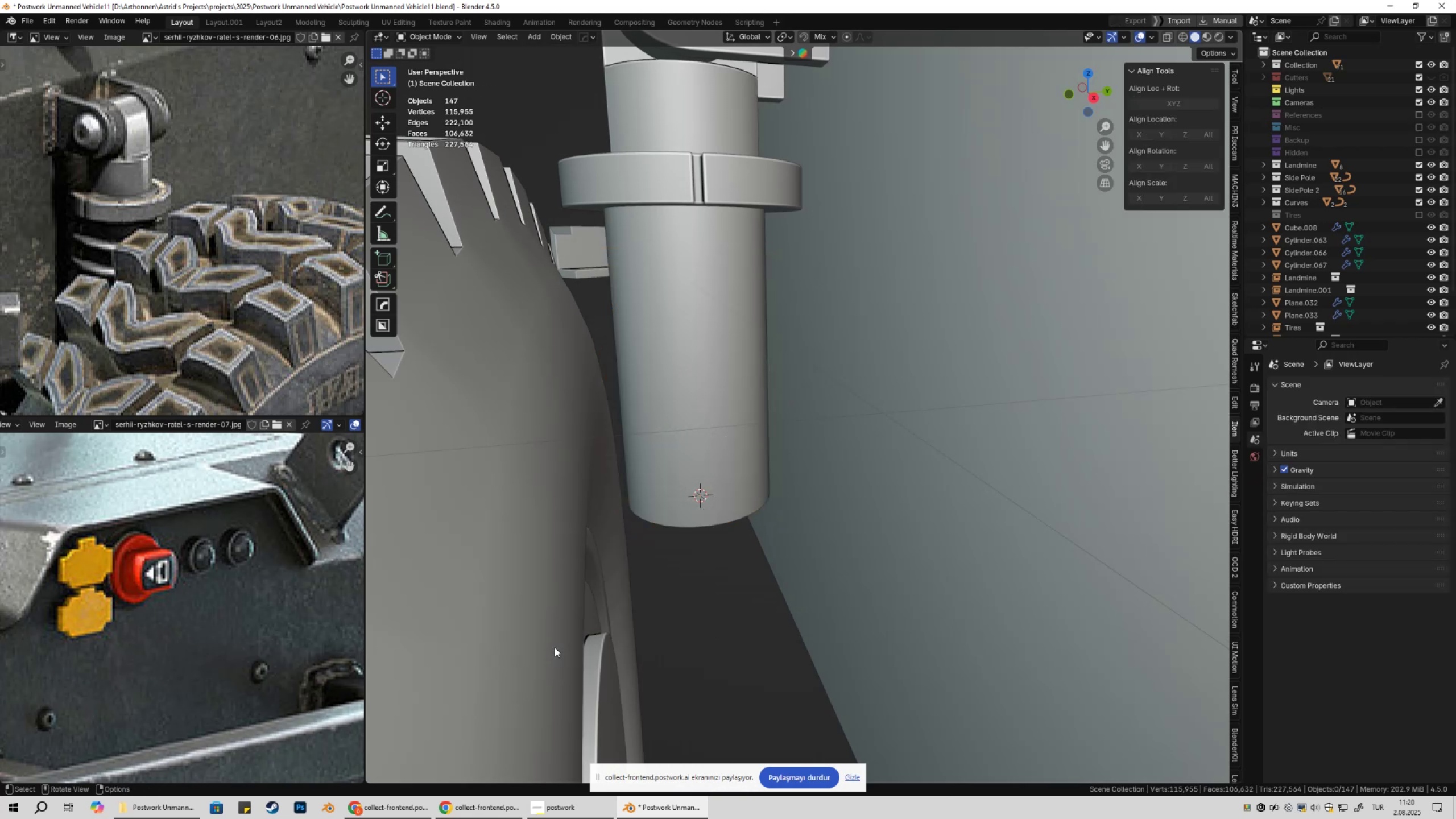 
hold_key(key=ShiftLeft, duration=0.44)
 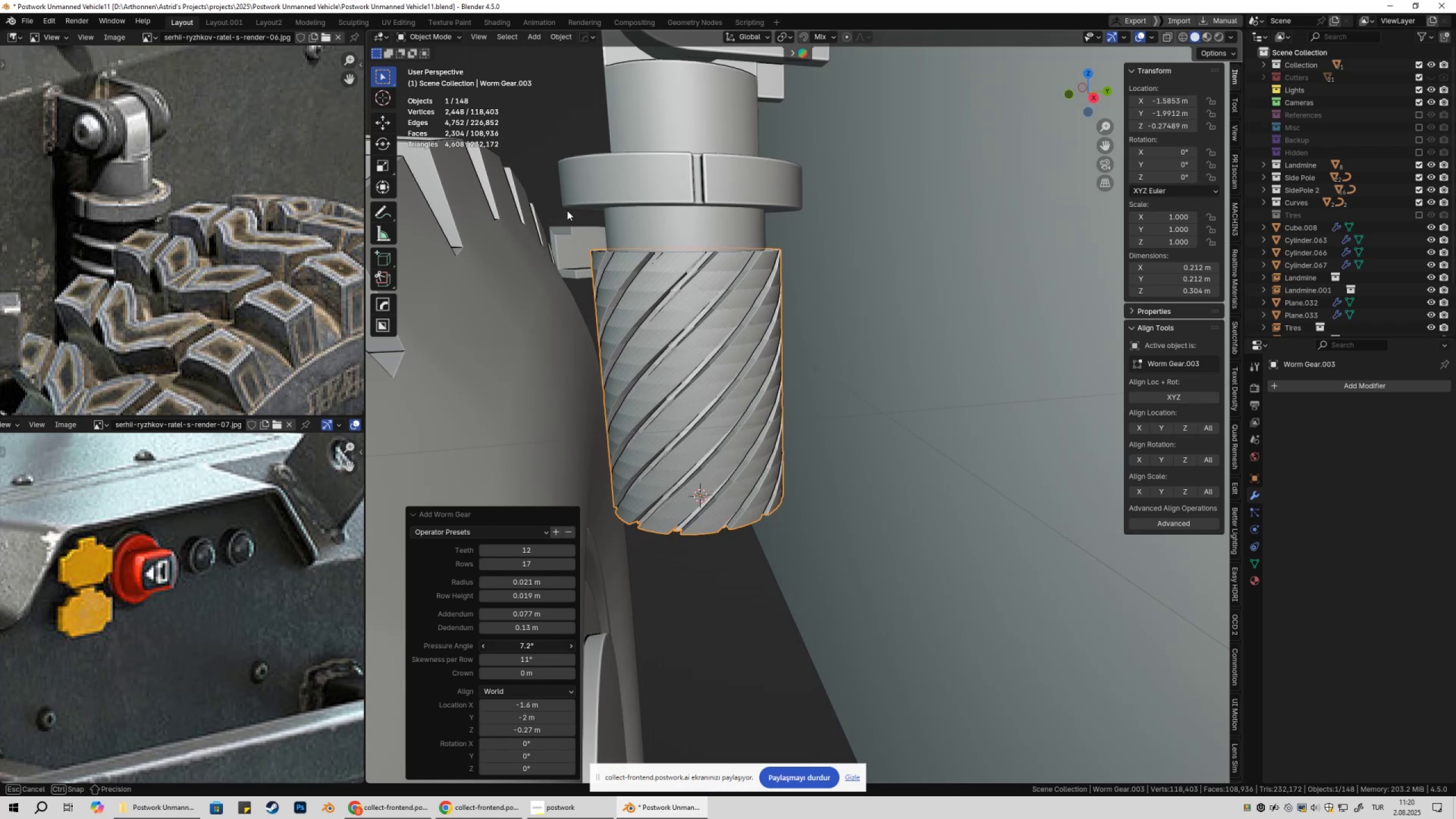 
key(Control+ControlLeft)
 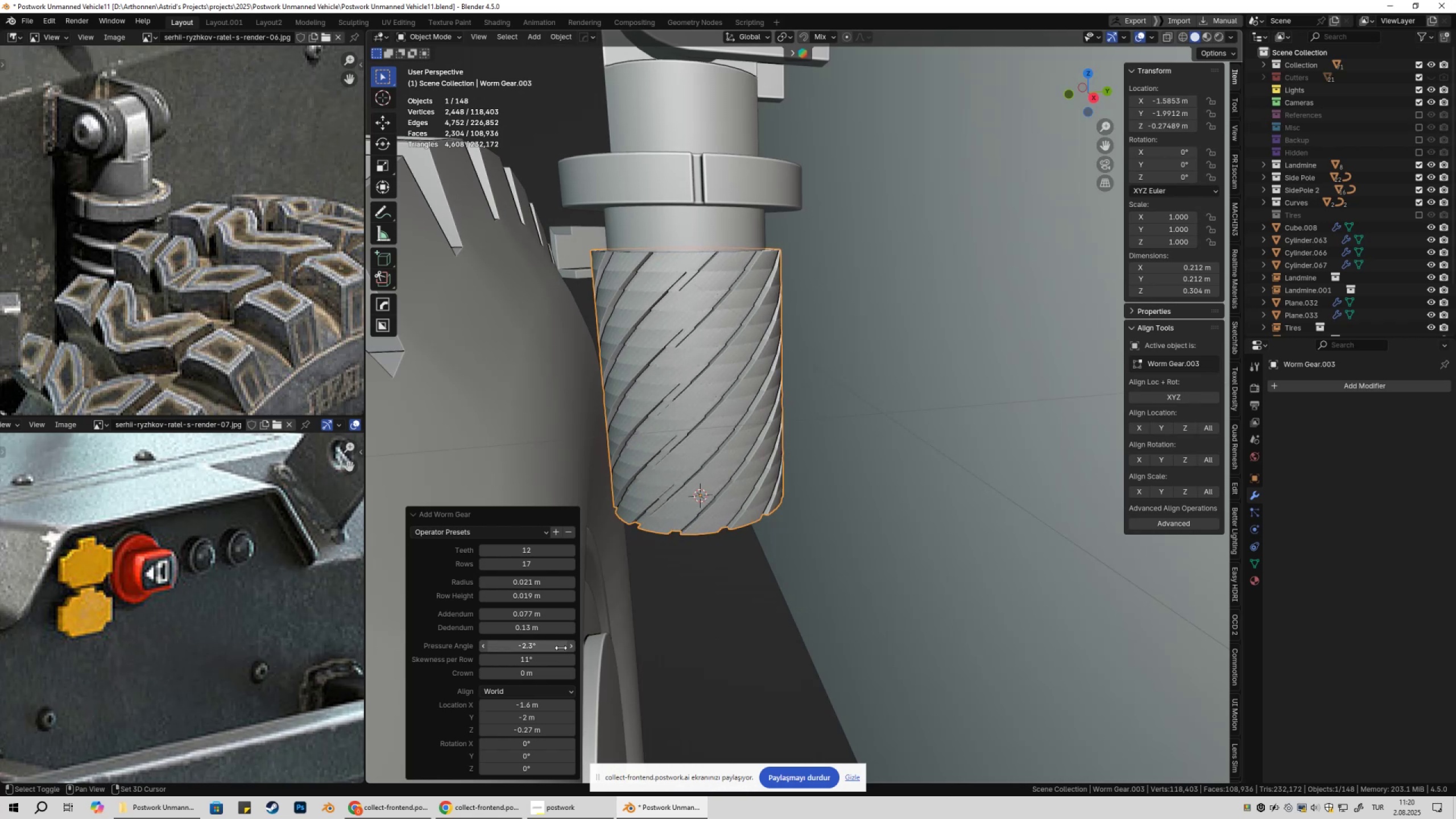 
key(Control+Z)
 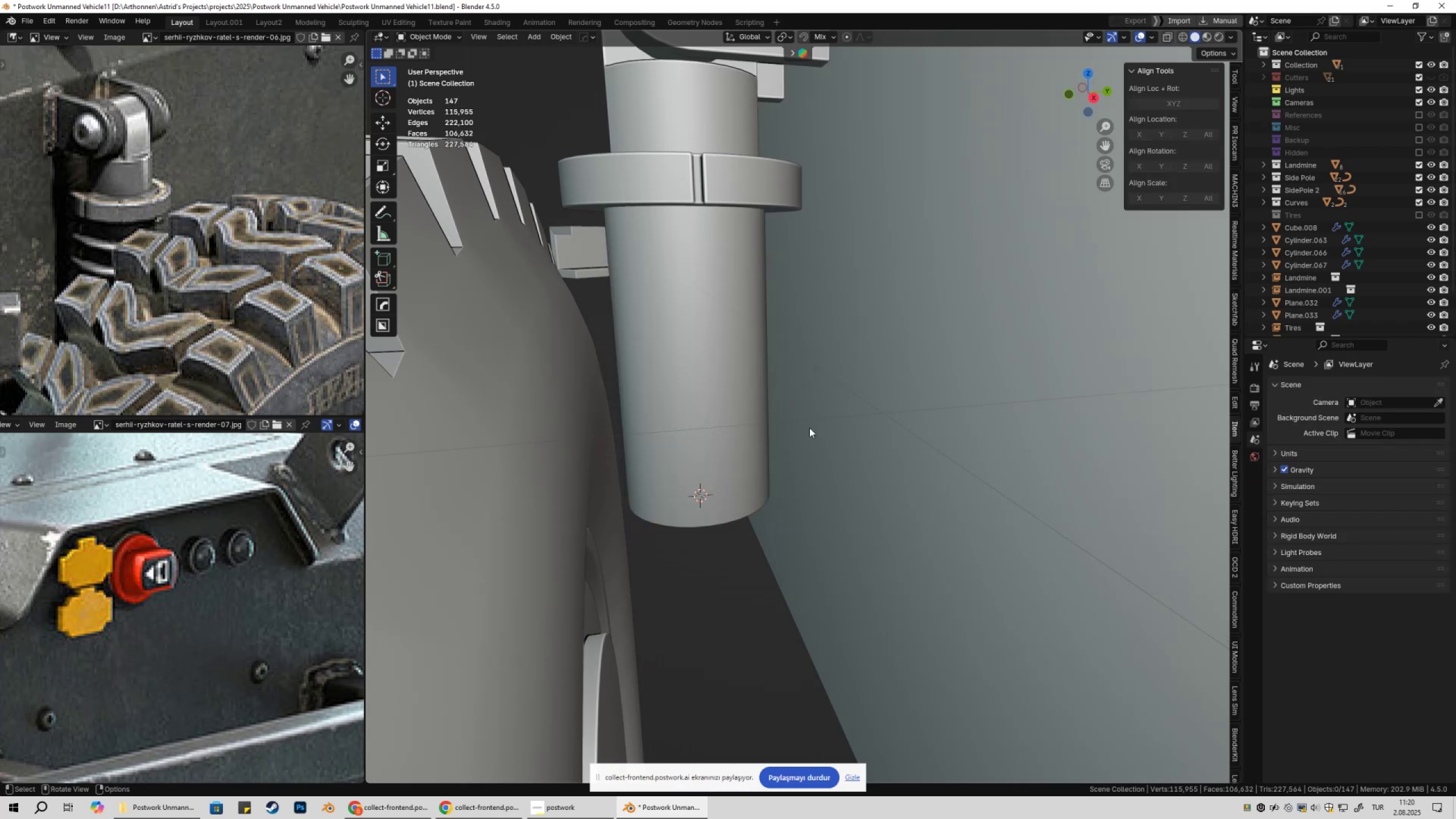 
key(Shift+ShiftLeft)
 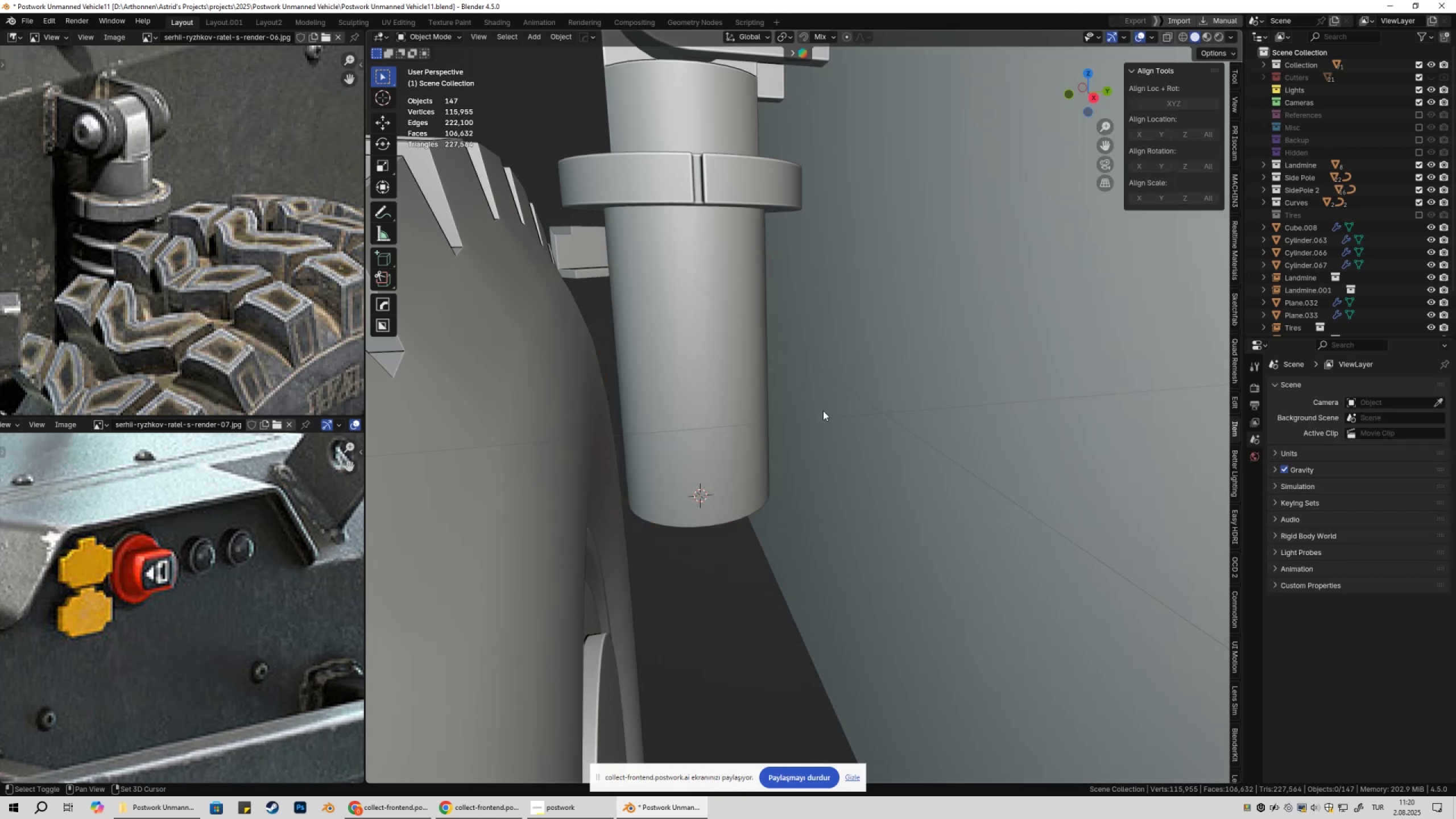 
key(Shift+A)
 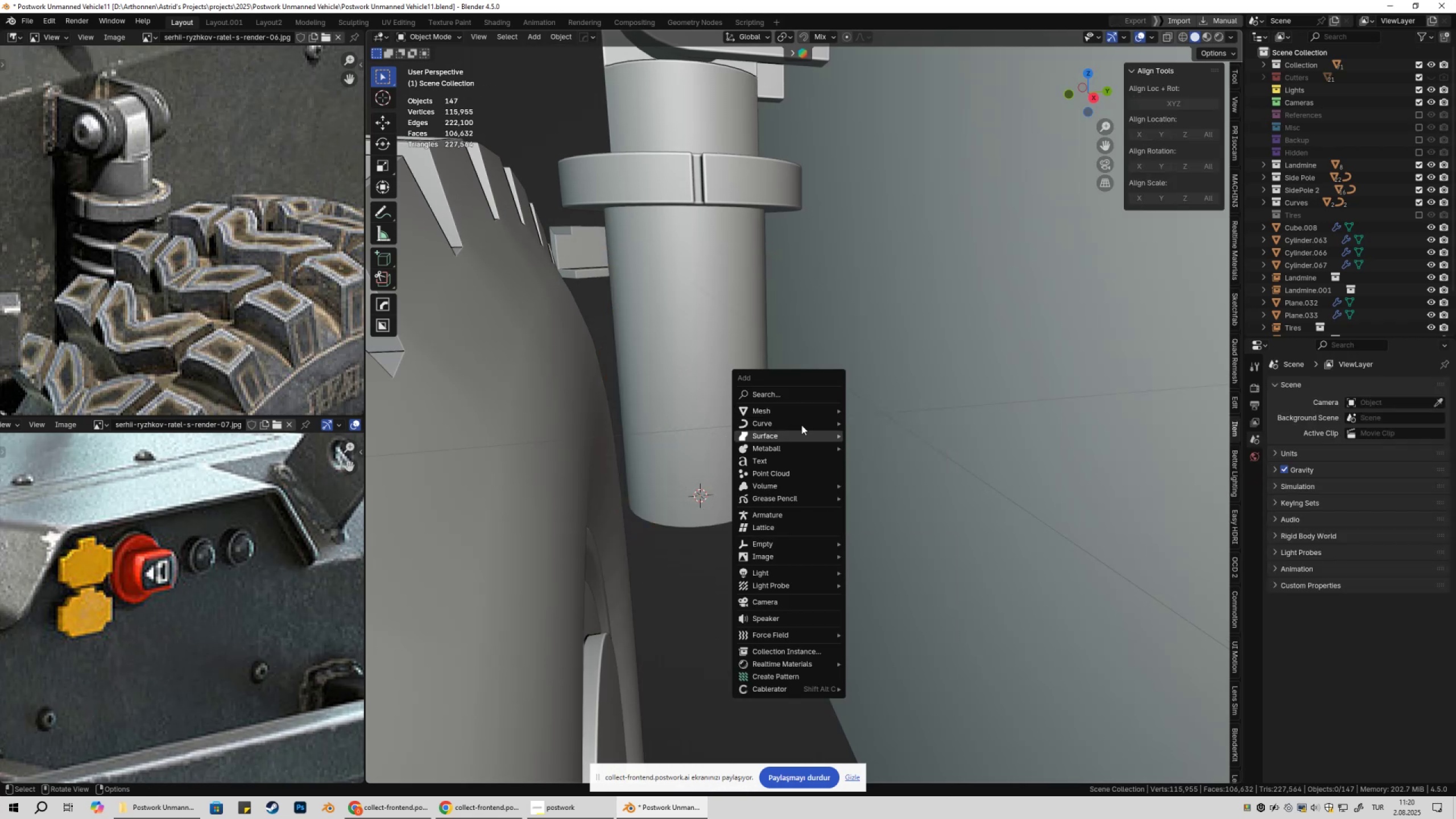 
left_click([795, 414])
 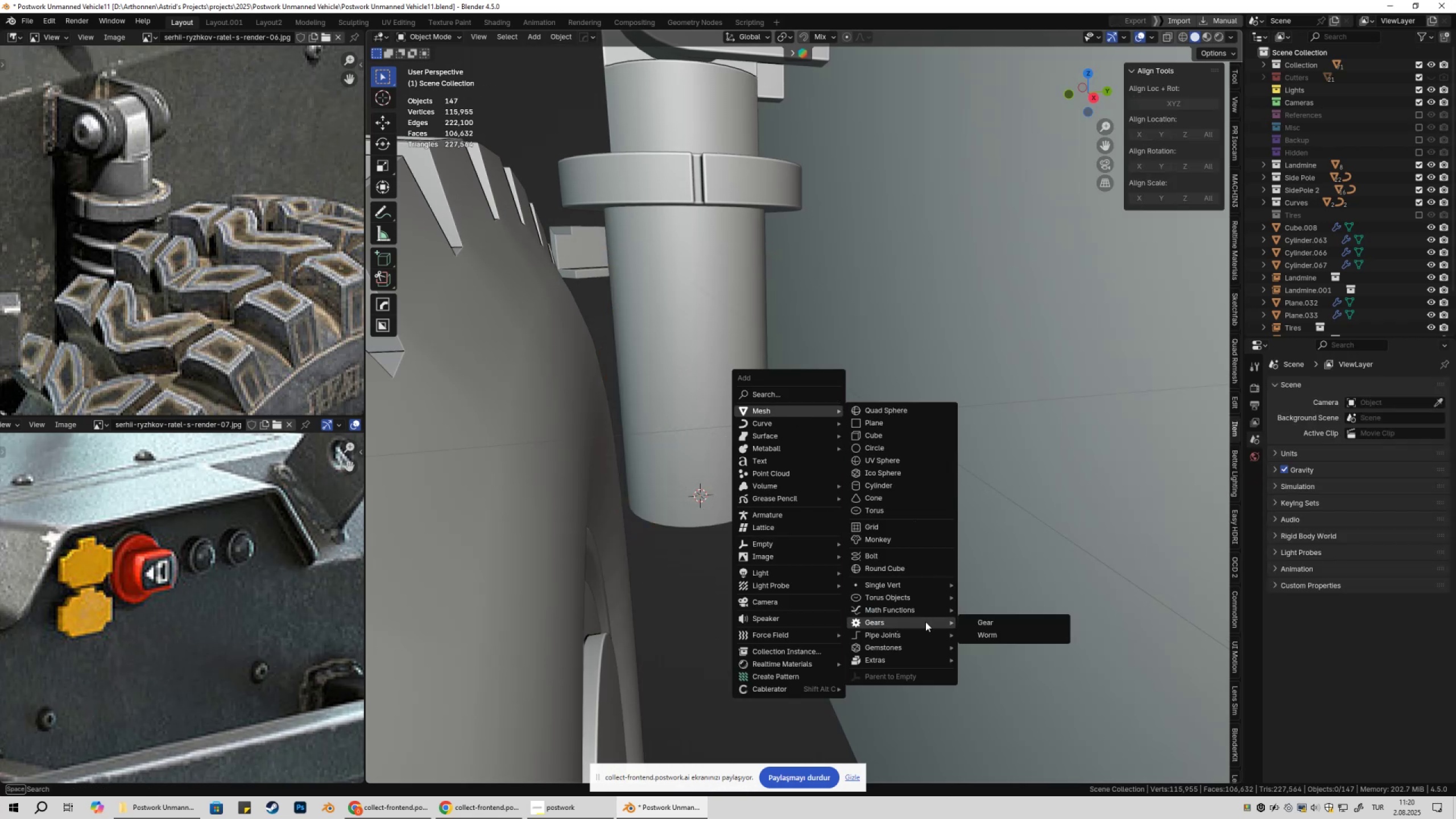 
left_click([1002, 635])
 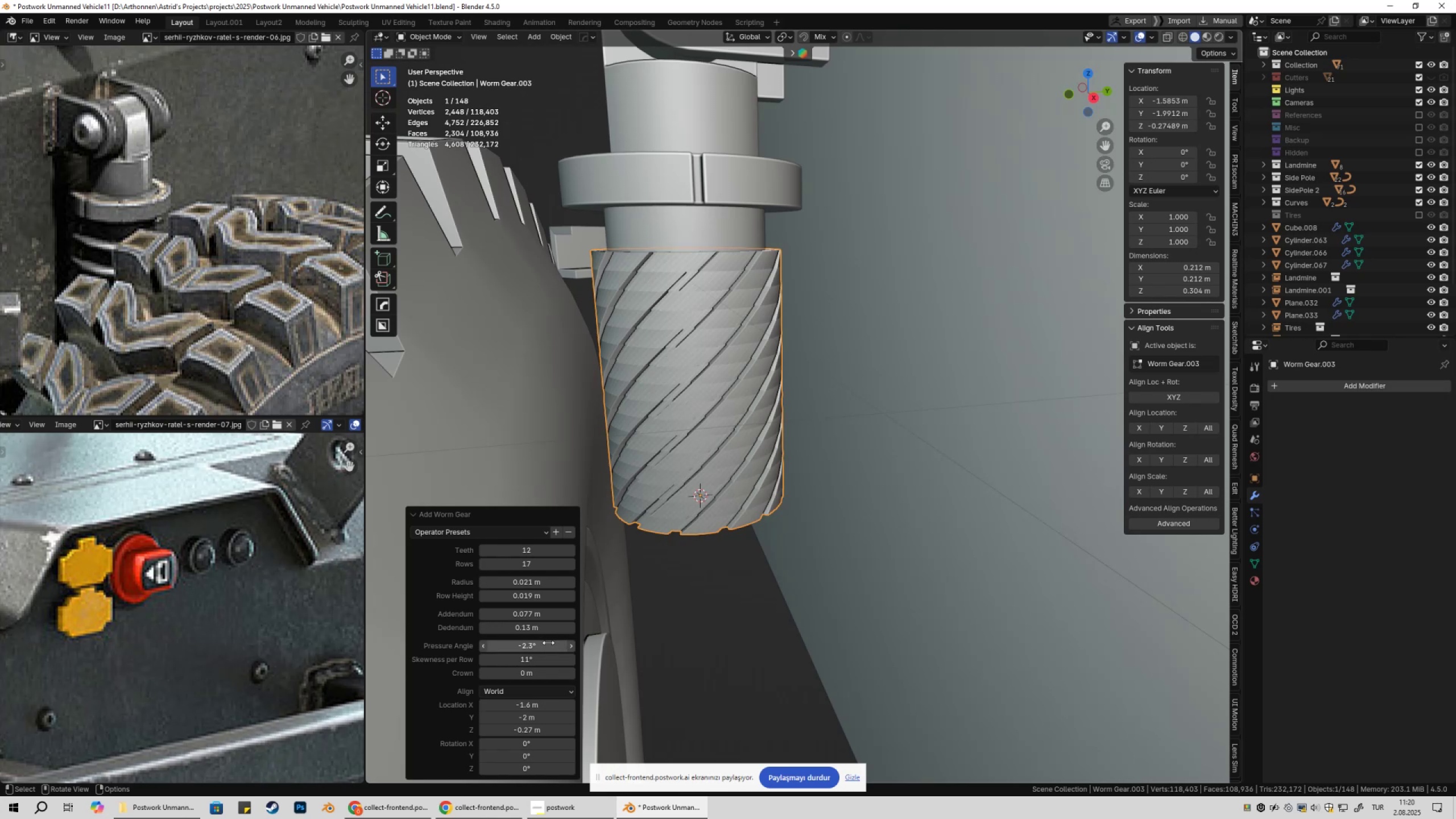 
key(Backspace)
 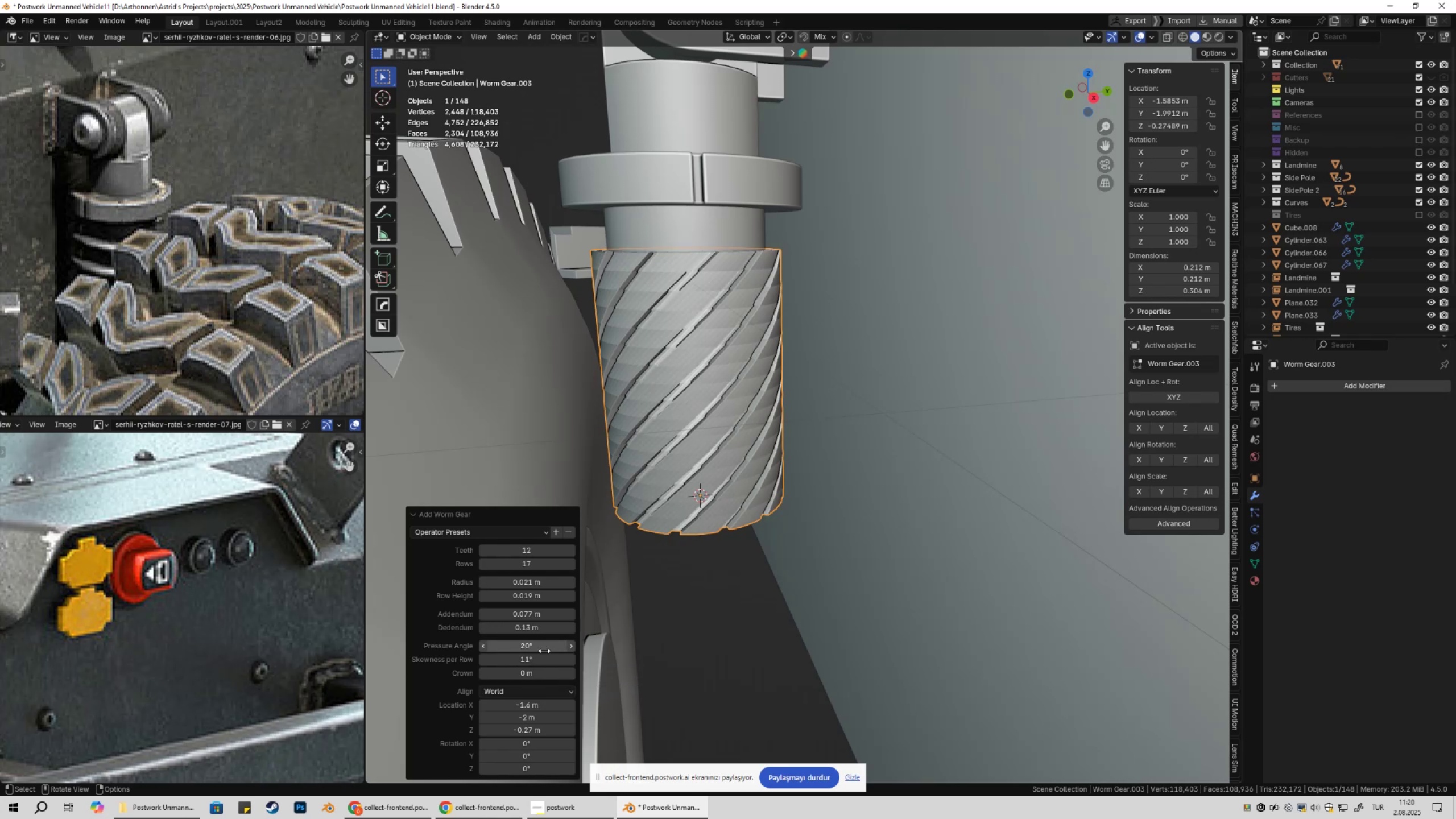 
left_click_drag(start_coordinate=[539, 659], to_coordinate=[676, 174])
 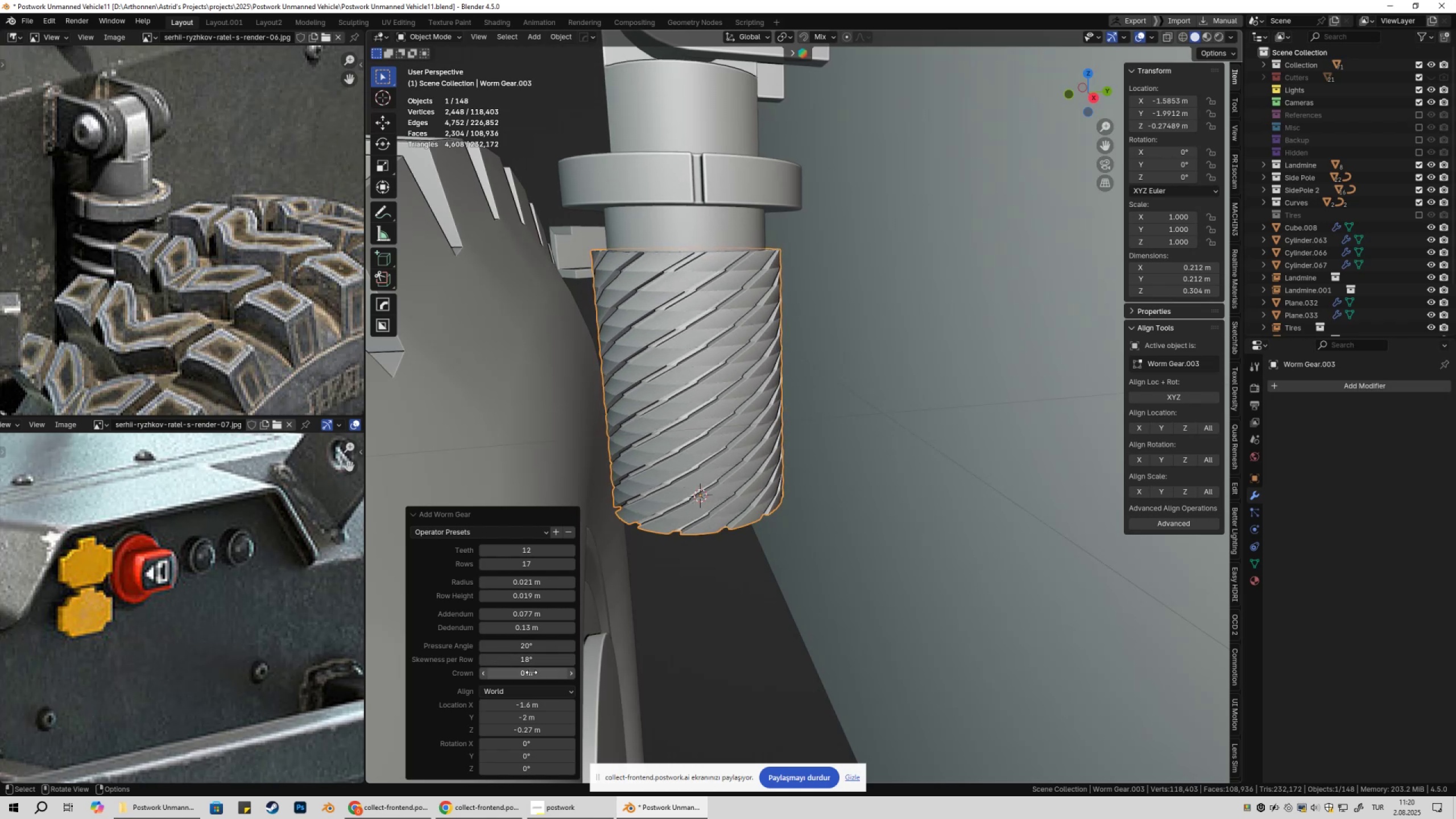 
left_click_drag(start_coordinate=[532, 672], to_coordinate=[558, 181])
 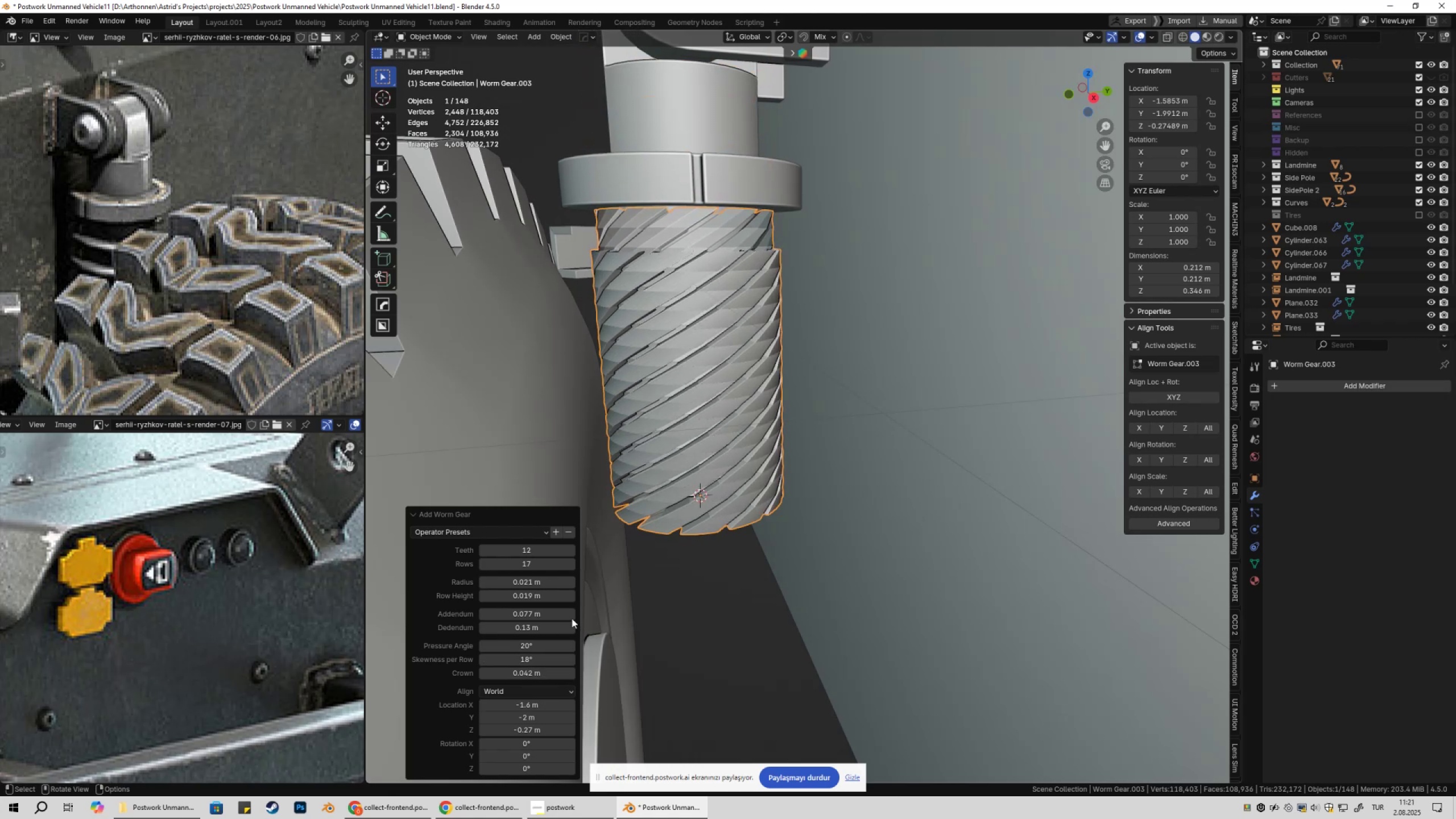 
hold_key(key=ShiftLeft, duration=1.5)
 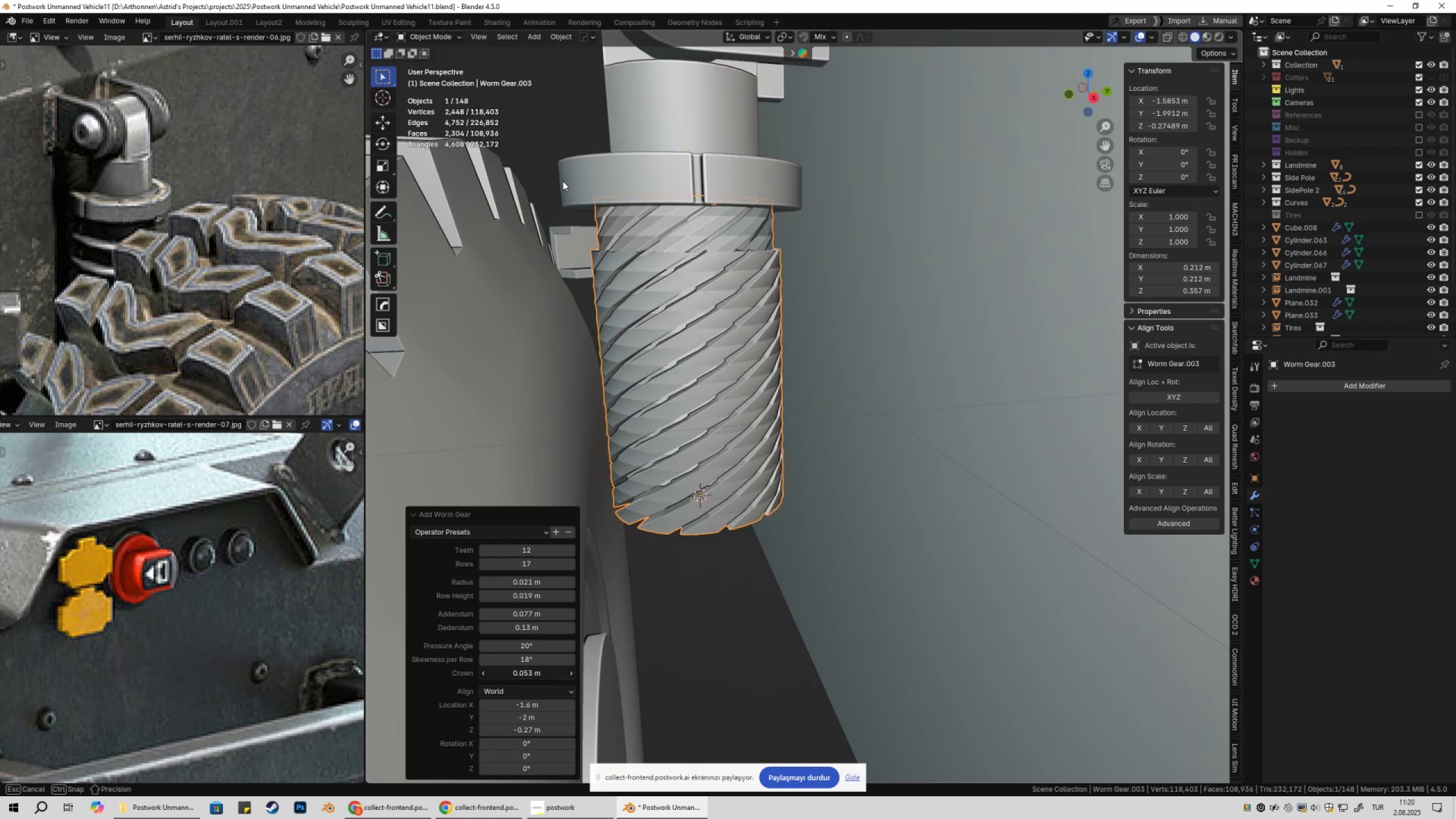 
hold_key(key=ShiftLeft, duration=1.51)
 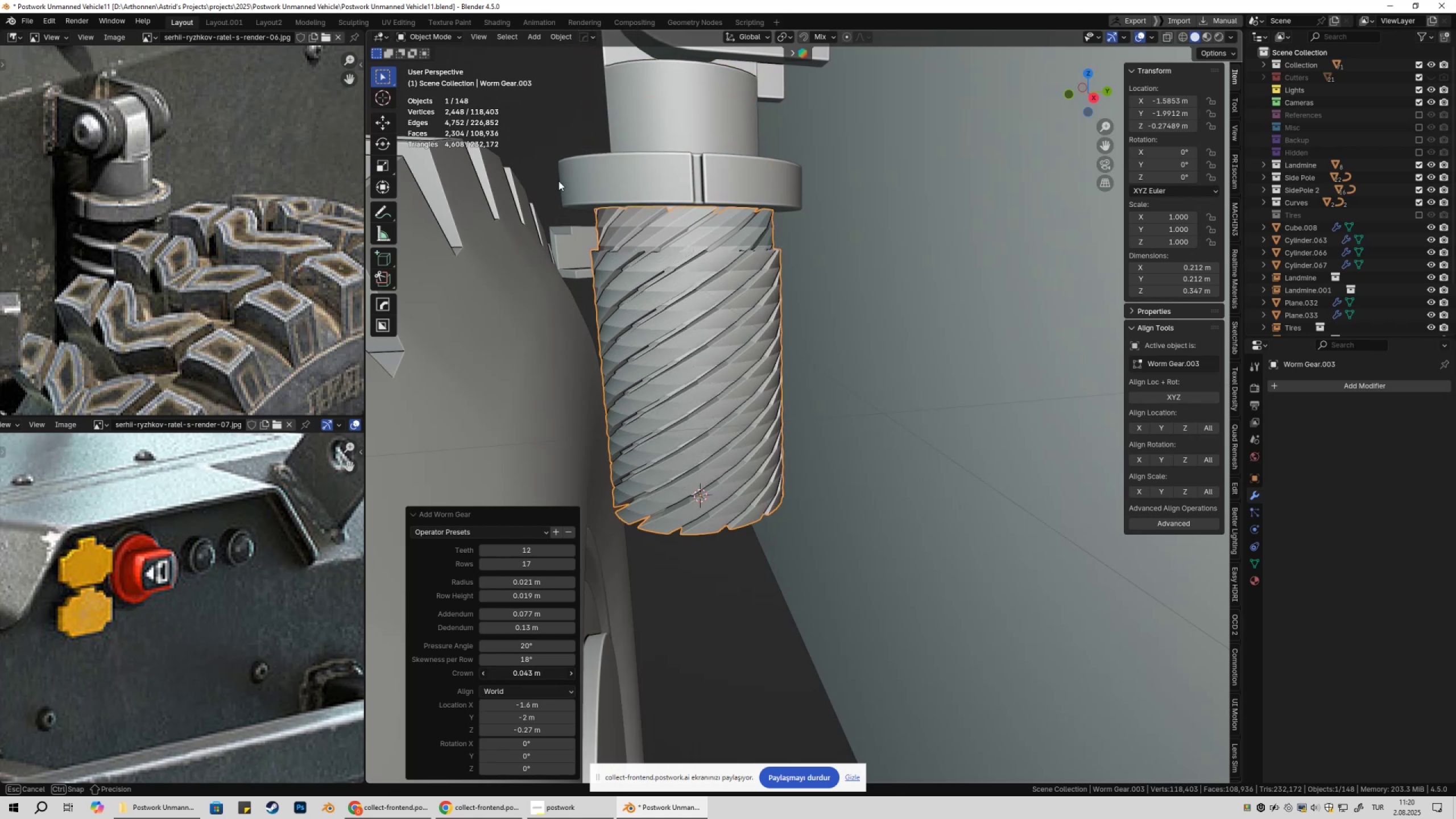 
hold_key(key=ShiftLeft, duration=1.23)
 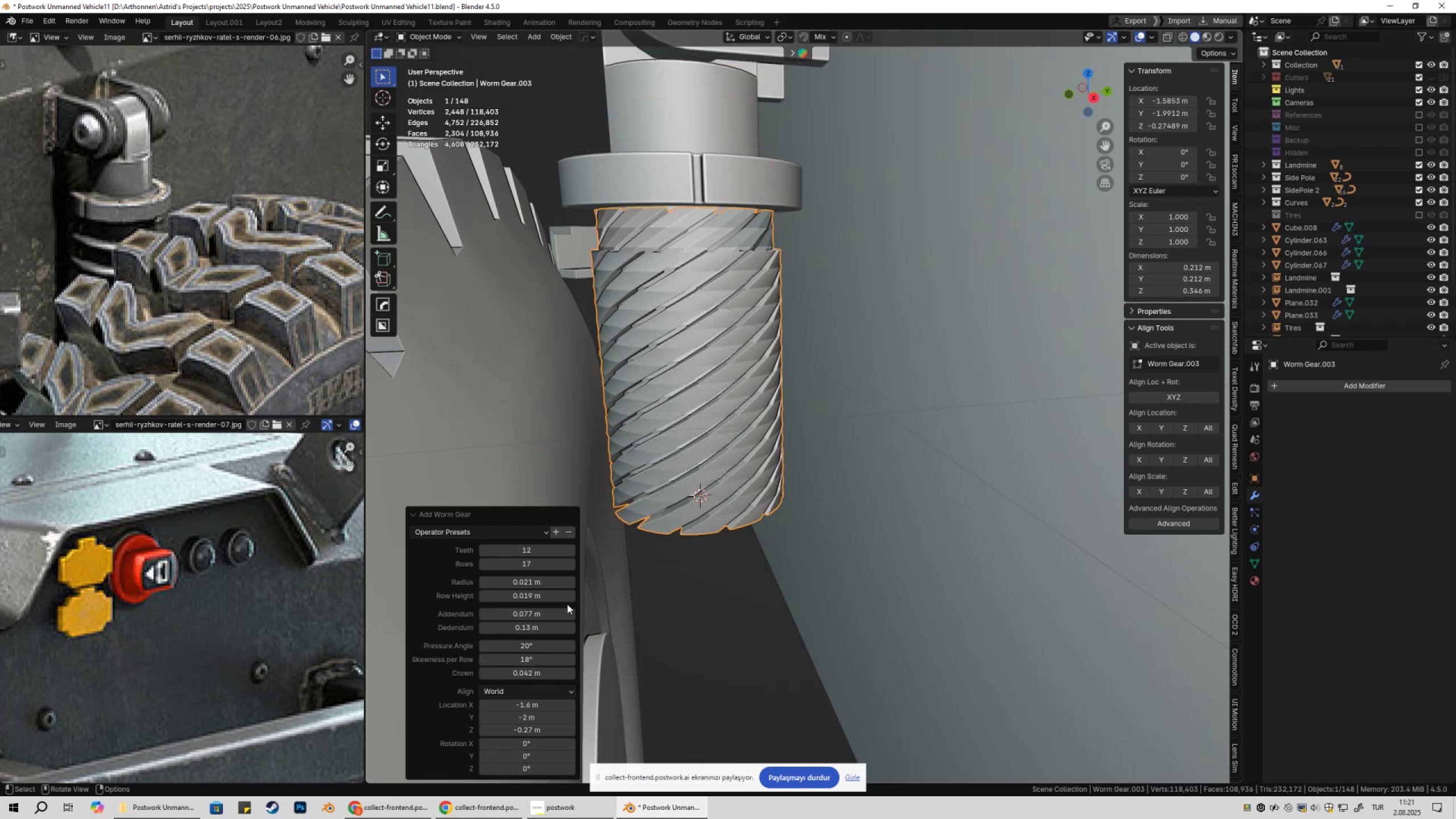 
hold_key(key=ShiftLeft, duration=1.52)
left_click_drag(start_coordinate=[547, 555], to_coordinate=[545, 561])
 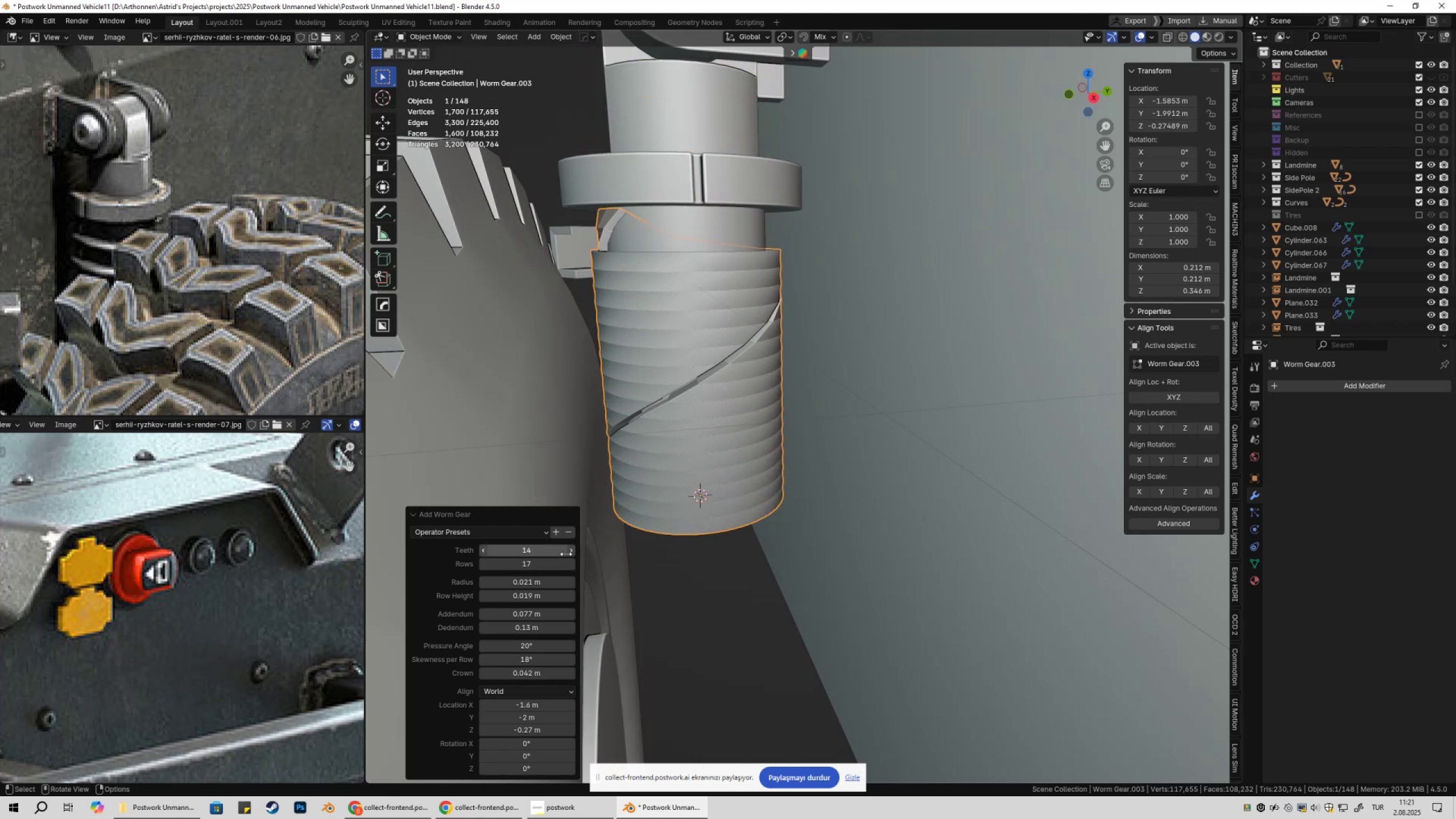 
hold_key(key=ShiftLeft, duration=1.52)
 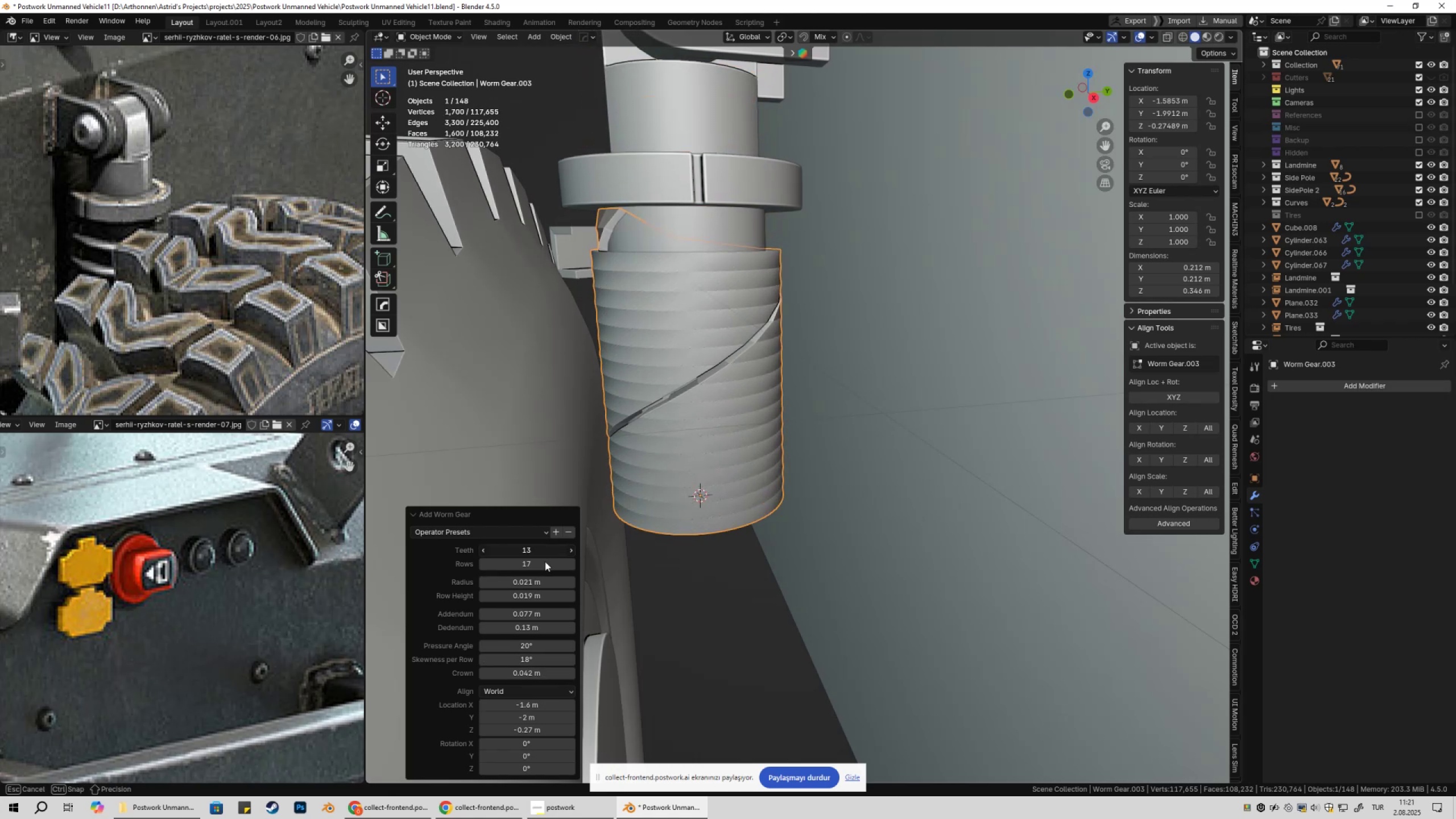 
key(Shift+ShiftLeft)
 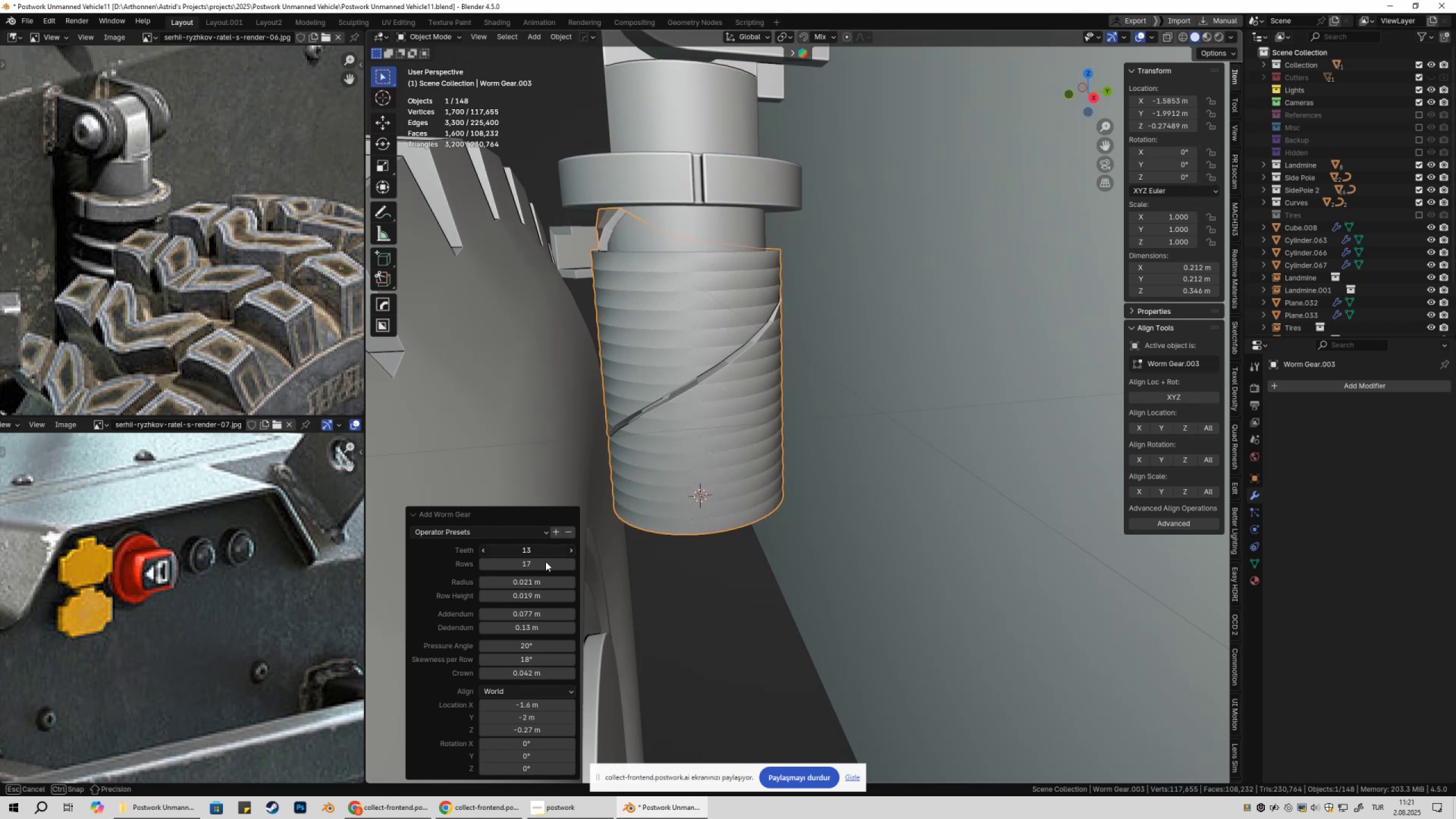 
key(Shift+ShiftLeft)
 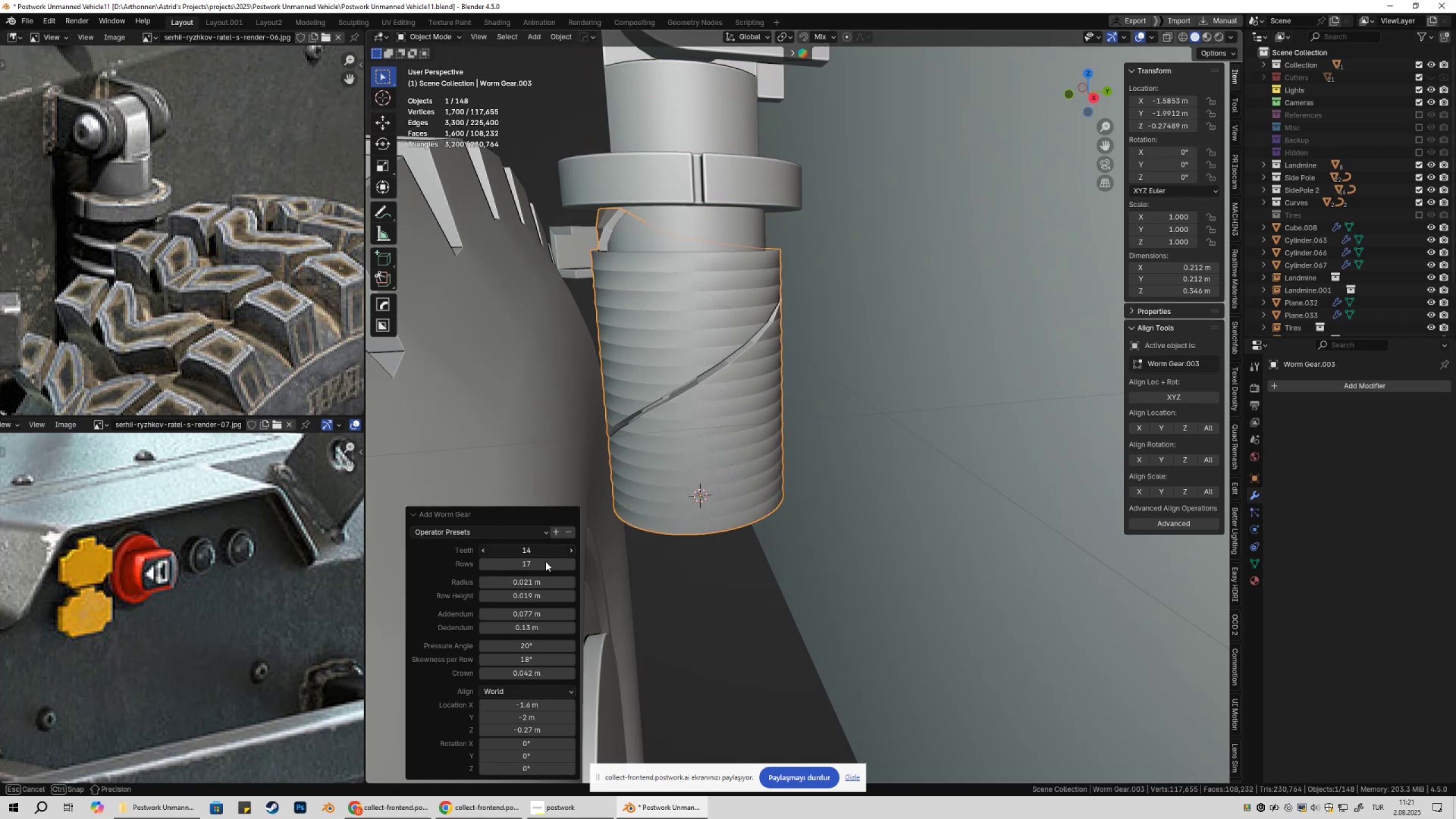 
key(Shift+ShiftLeft)
 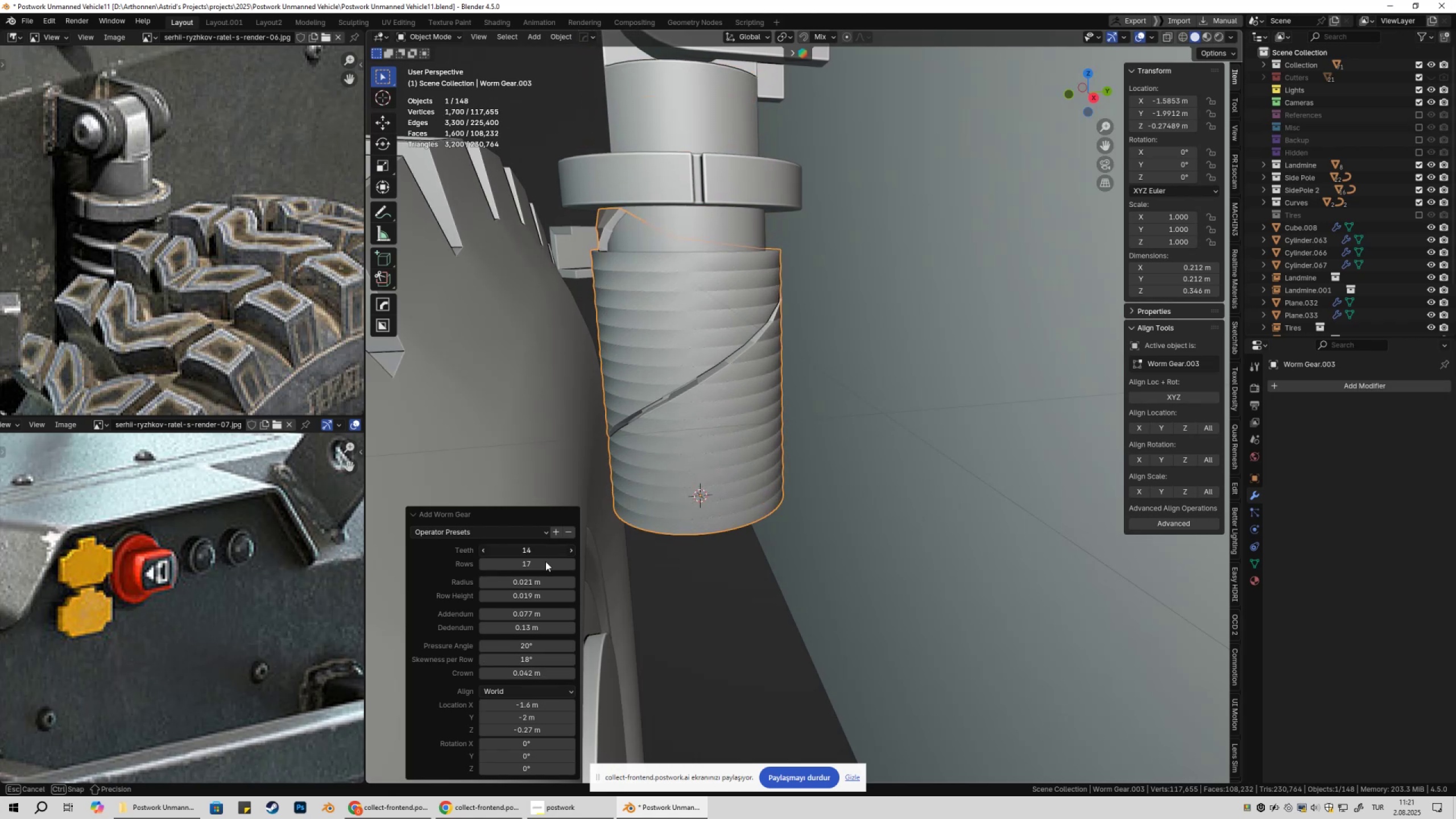 
key(Shift+ShiftLeft)
 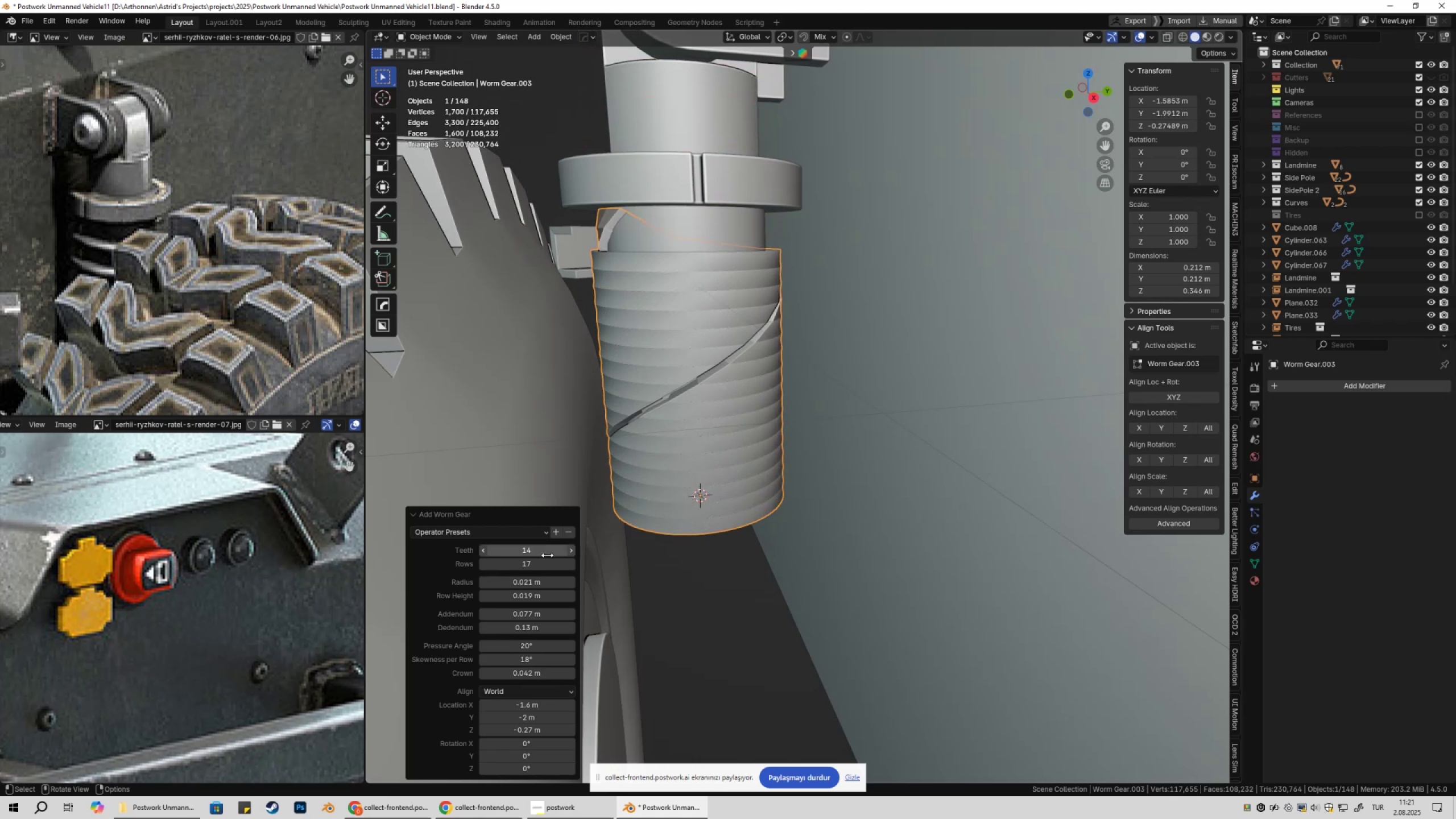 
key(Shift+ShiftLeft)
 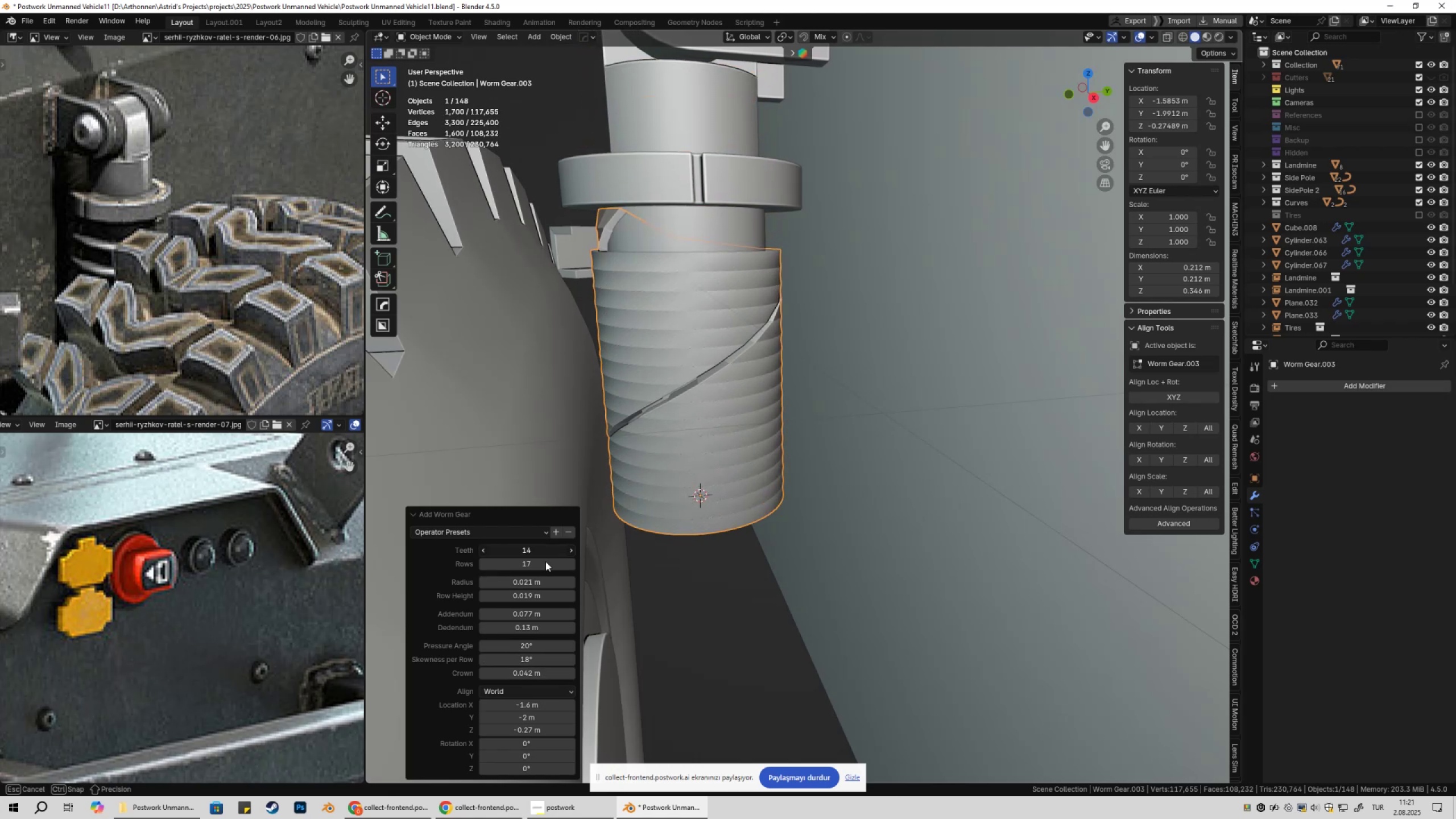 
key(Shift+ShiftLeft)
 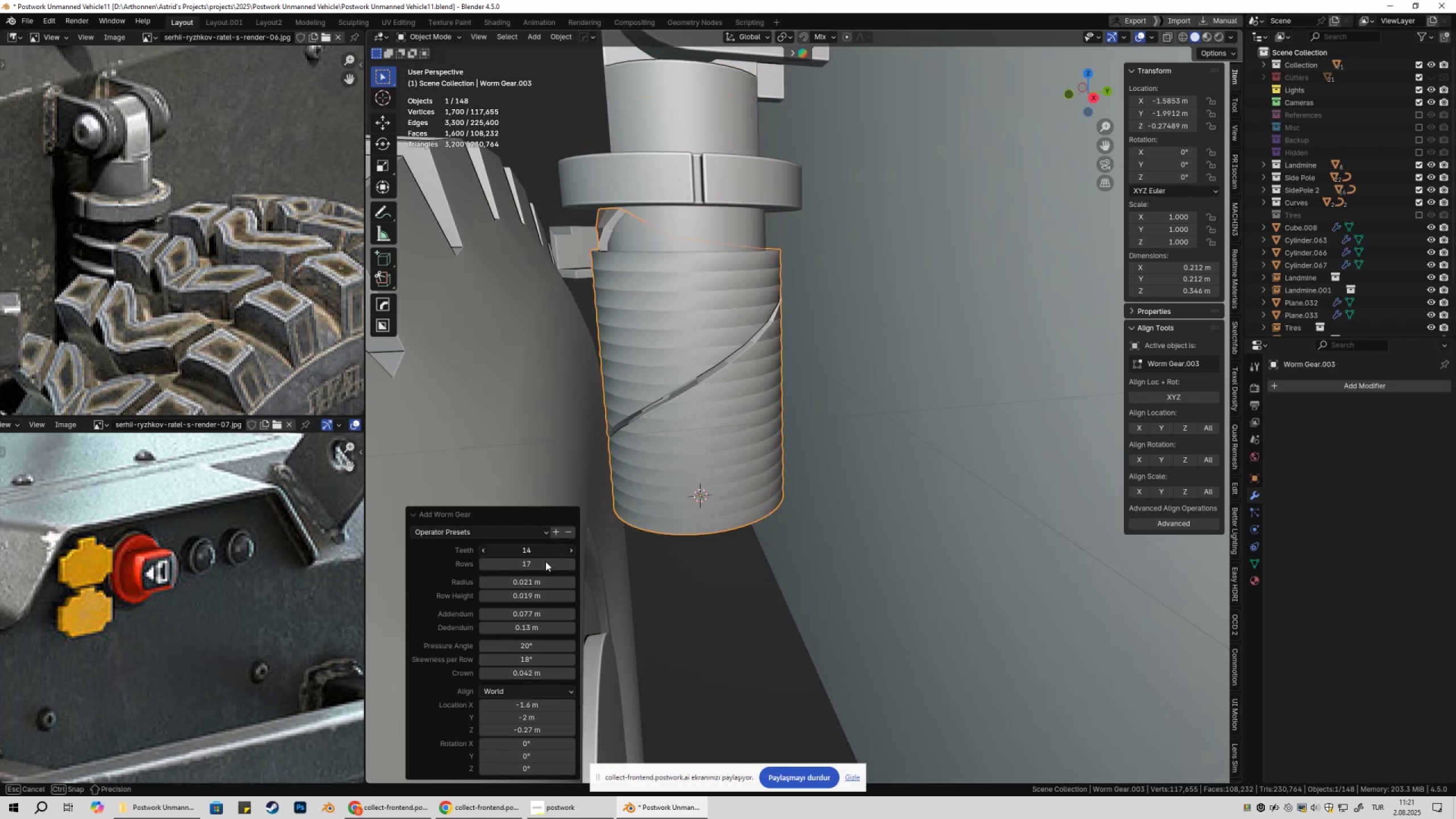 
key(Shift+ShiftLeft)
 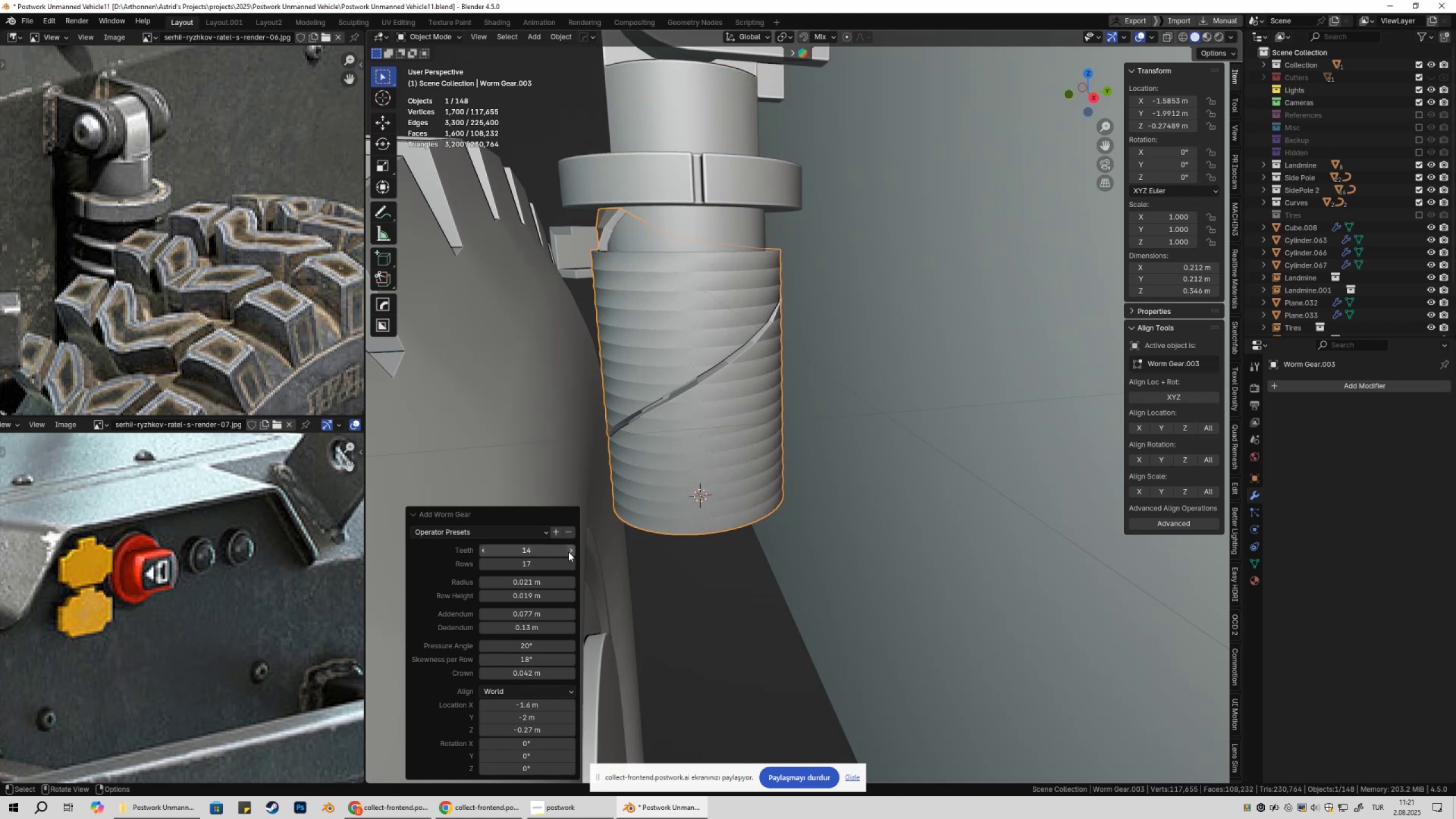 
left_click([572, 552])
 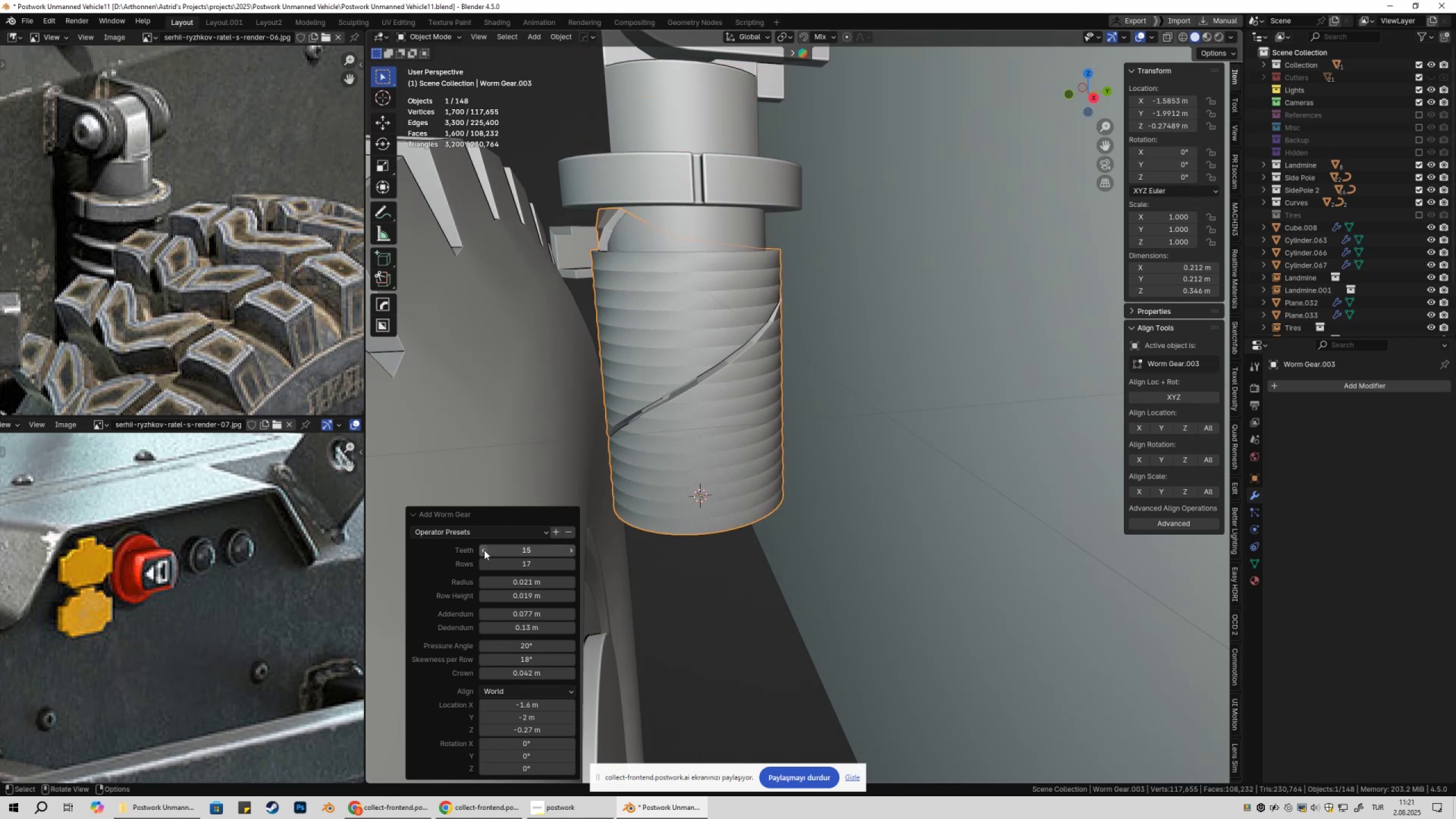 
double_click([484, 550])
 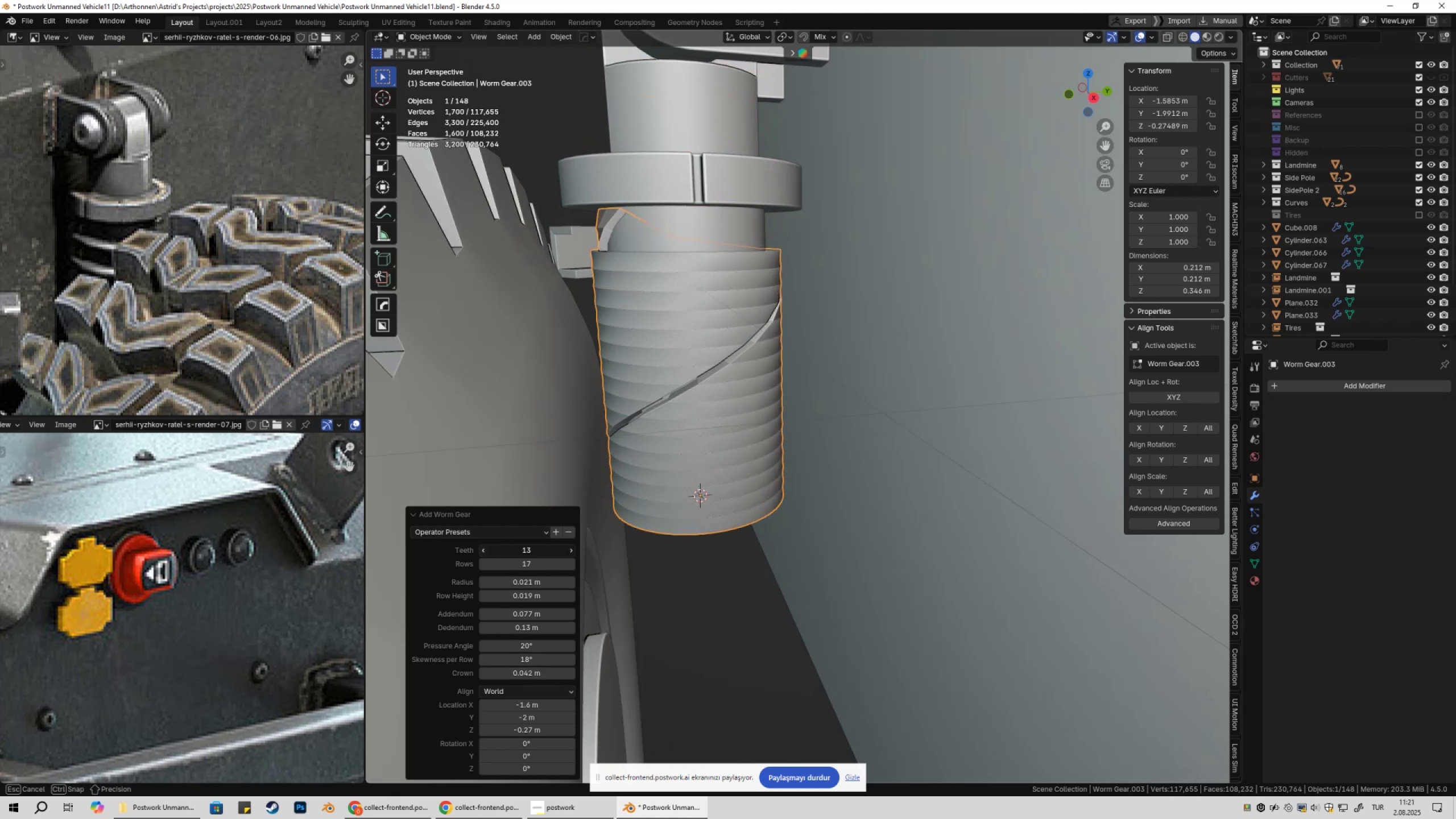 
triple_click([484, 550])
 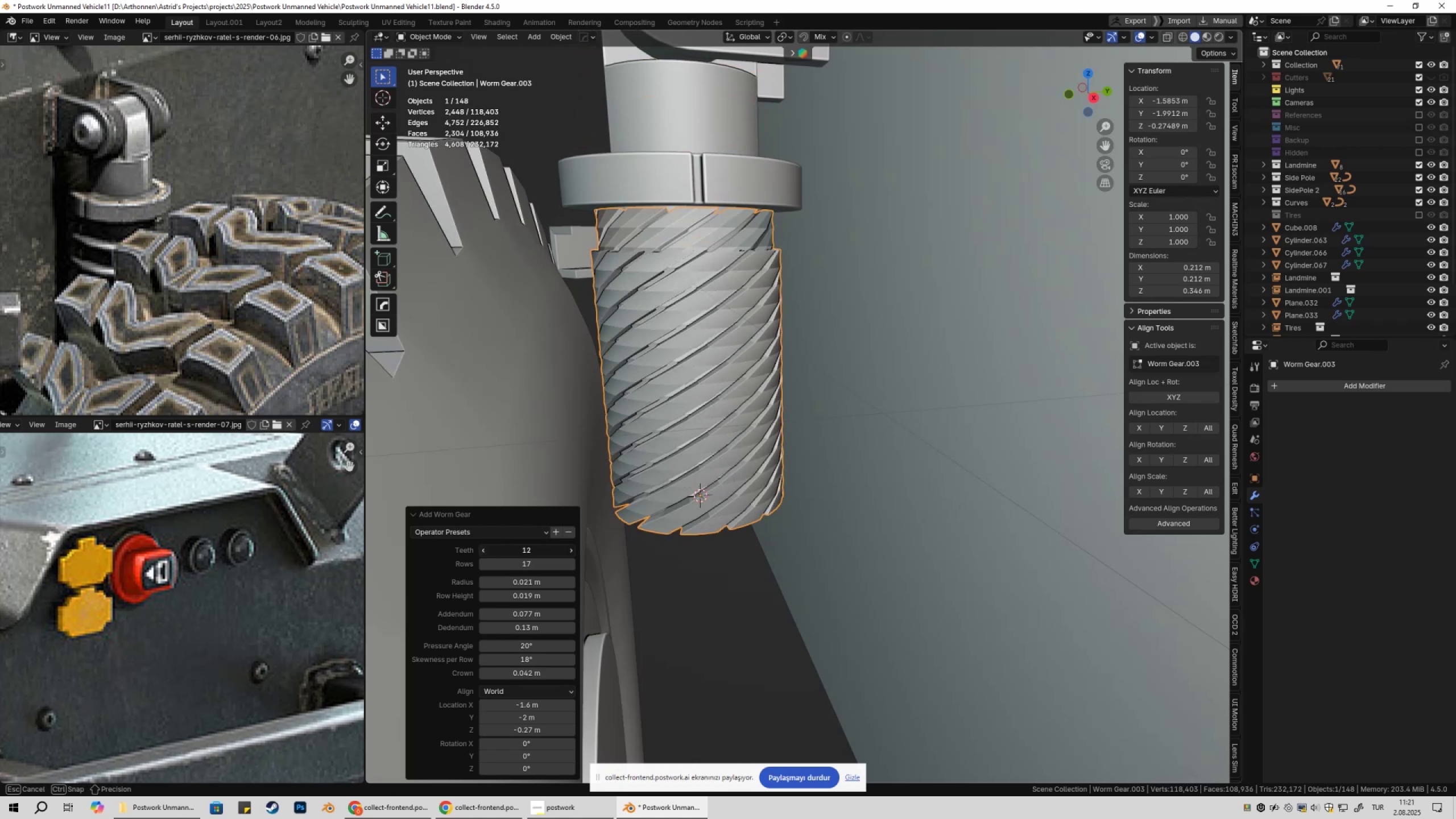 
triple_click([484, 550])
 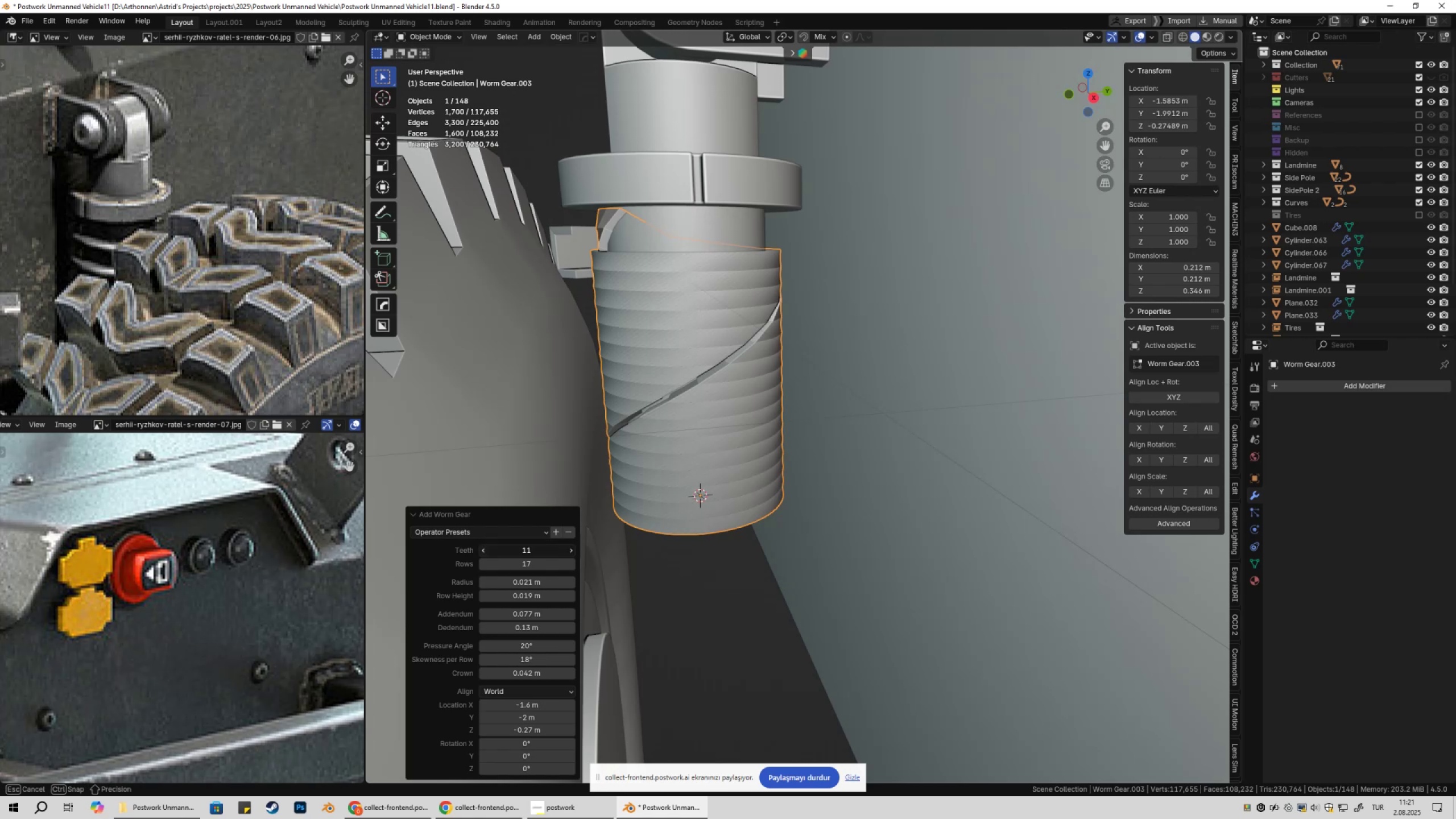 
triple_click([484, 550])
 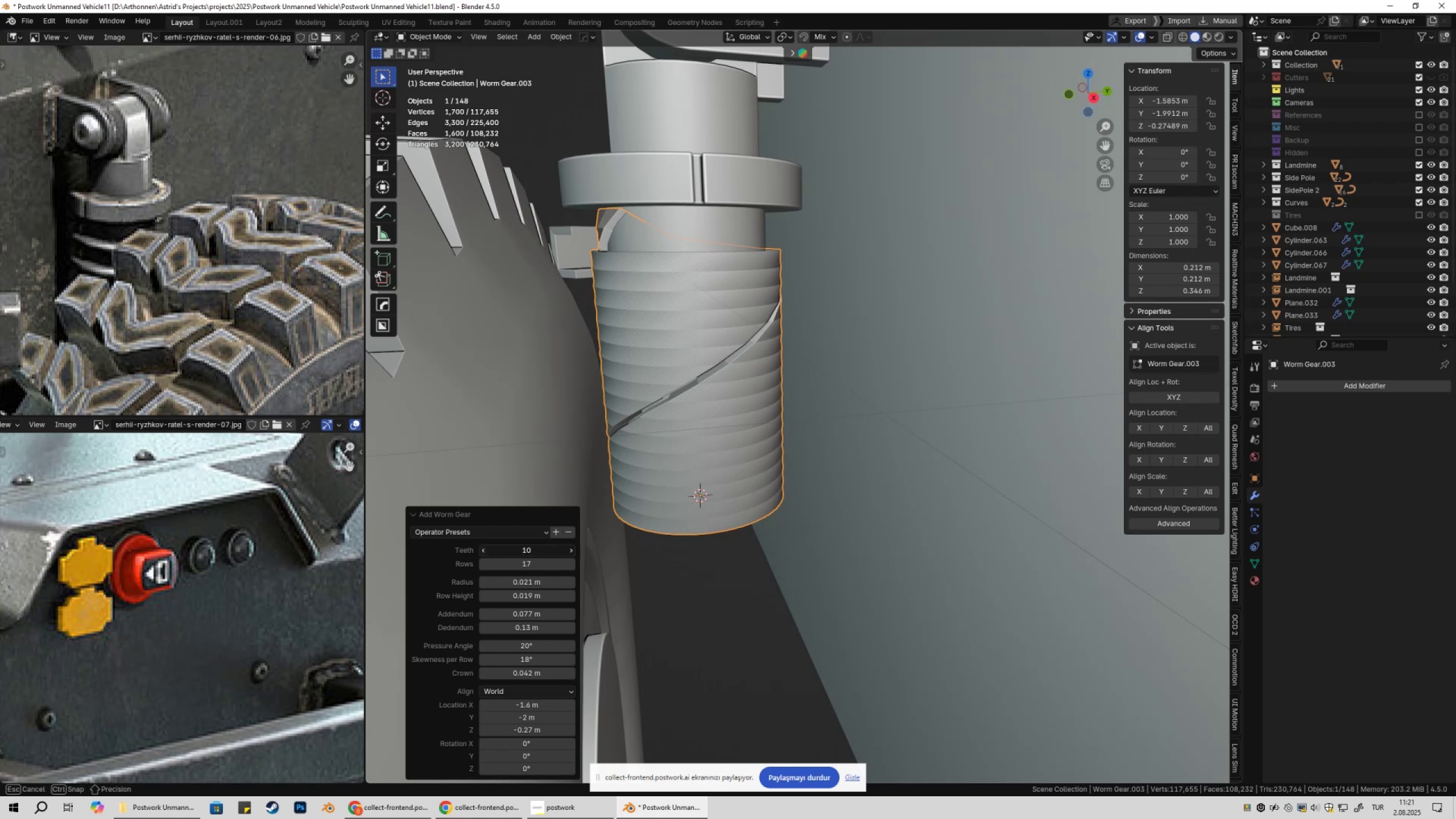 
triple_click([484, 550])
 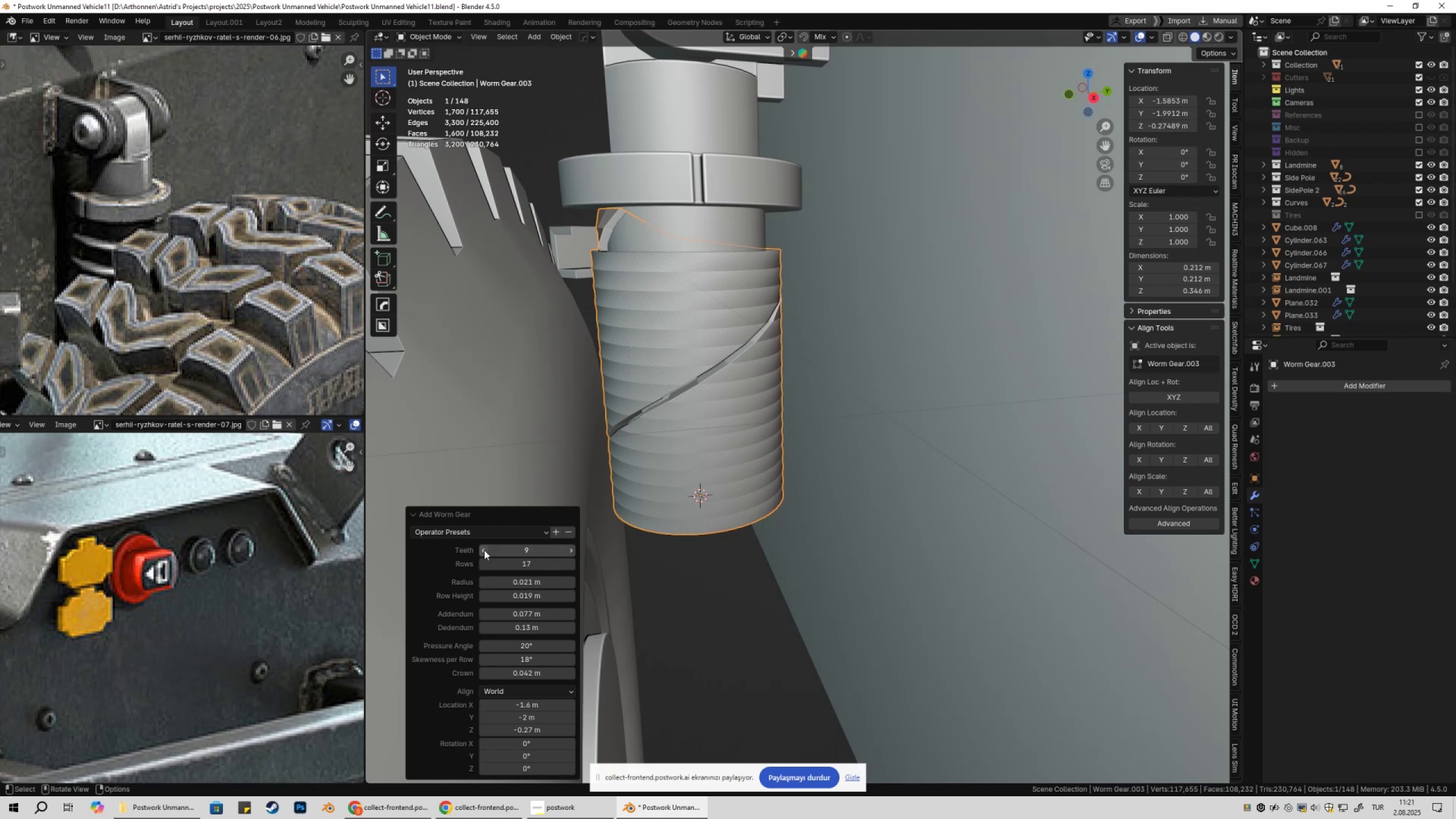 
triple_click([484, 550])
 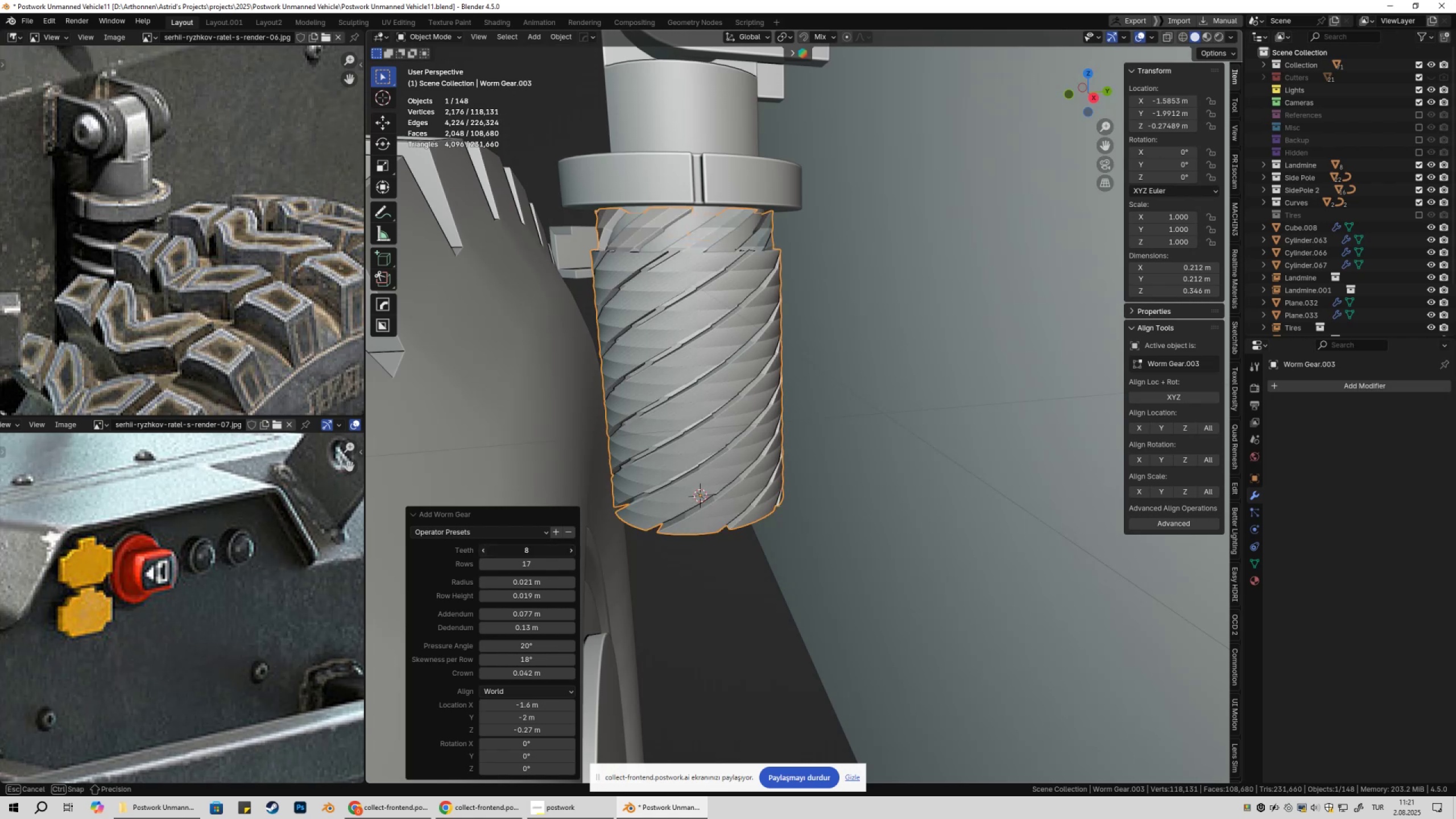 
triple_click([484, 550])
 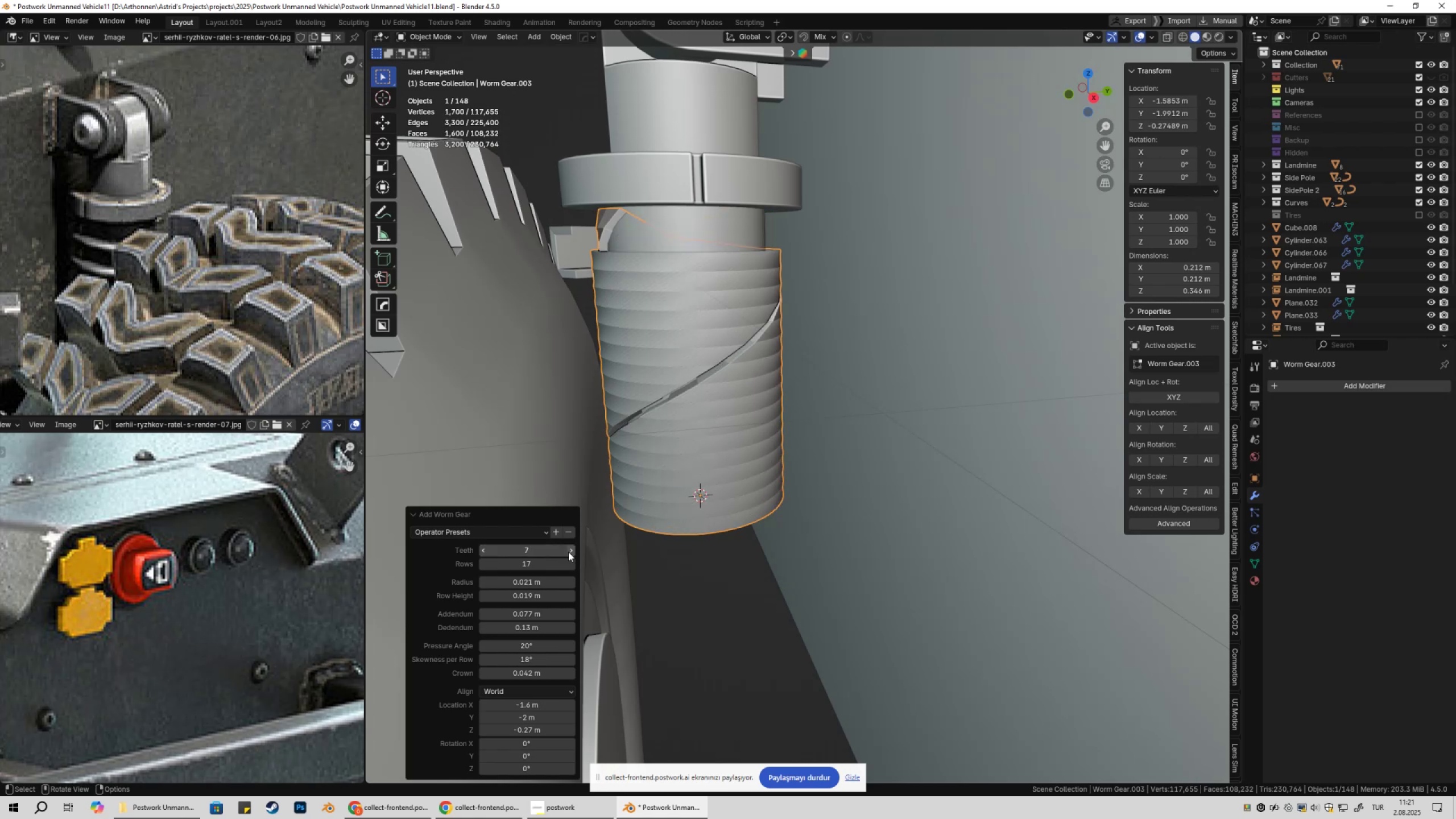 
left_click([571, 551])
 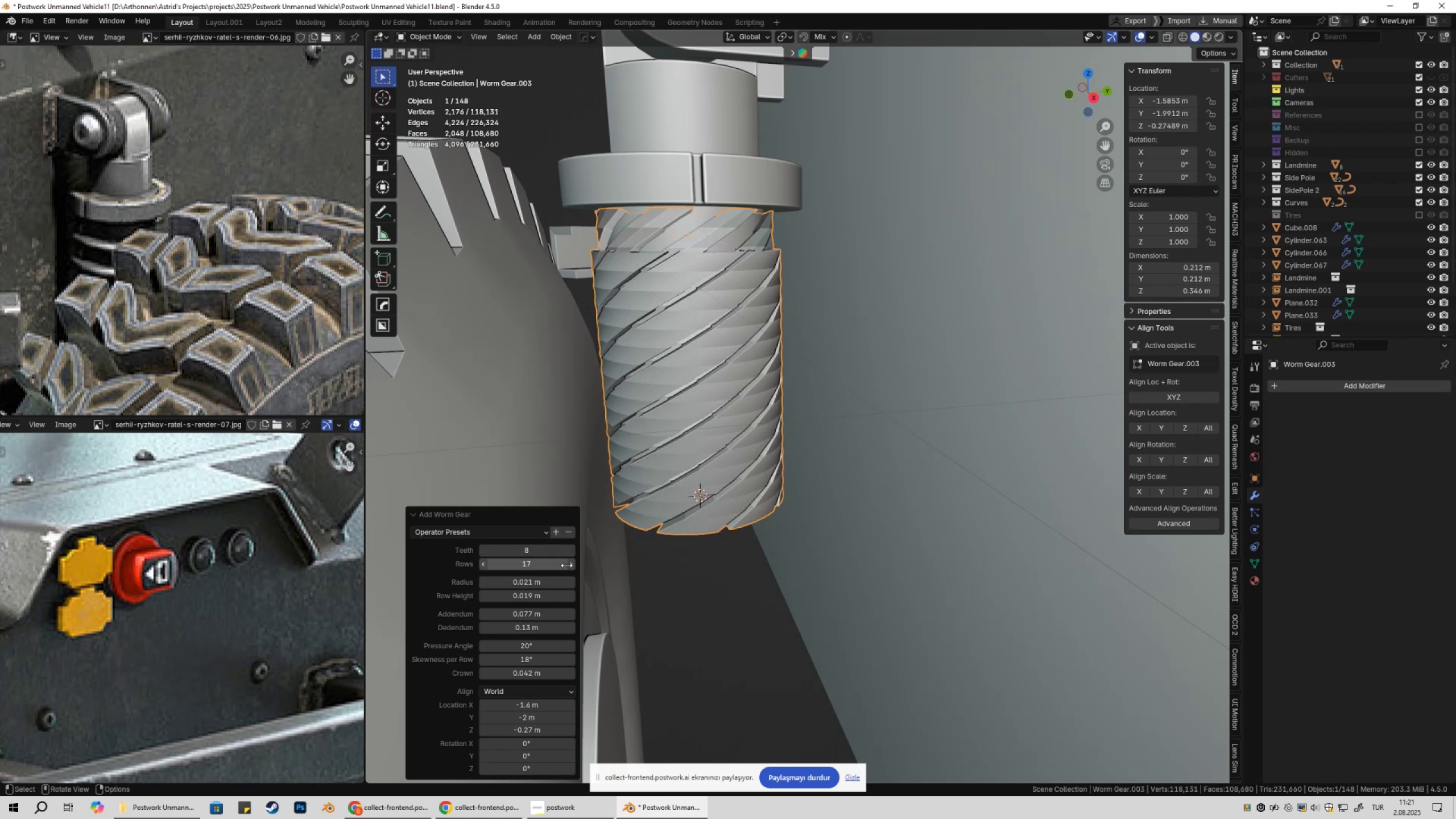 
double_click([572, 565])
 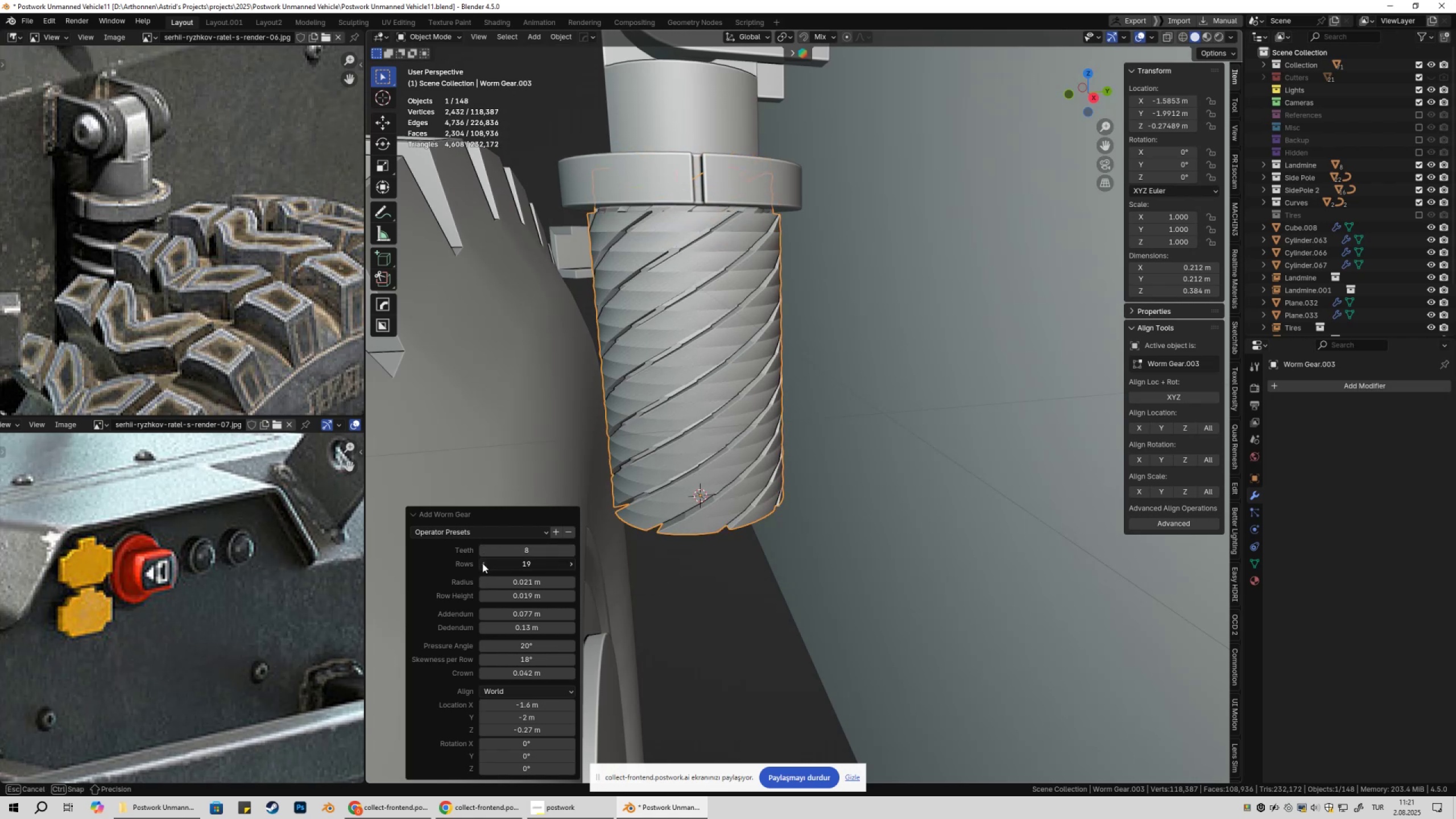 
left_click([482, 563])
 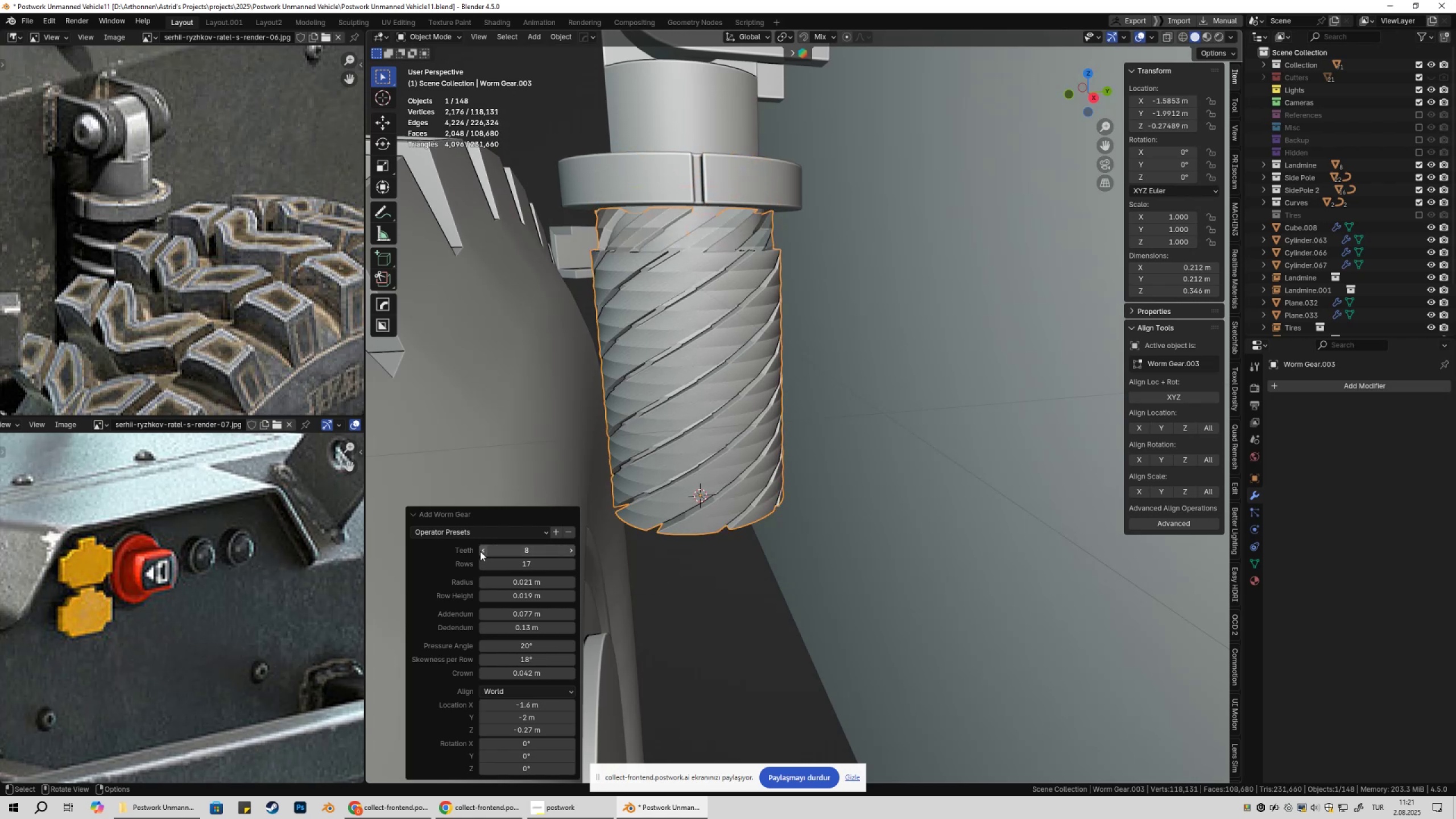 
double_click([482, 551])
 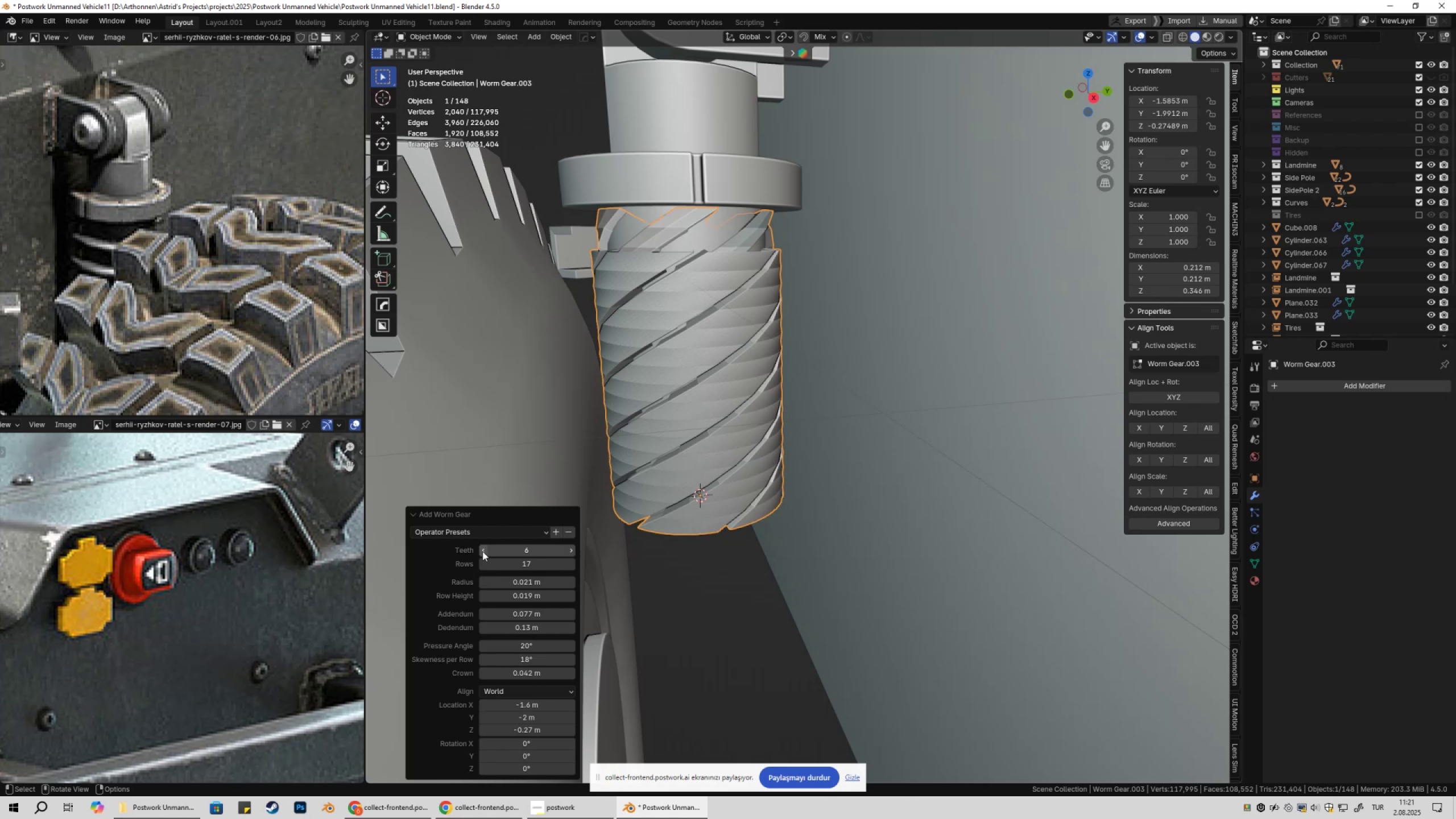 
double_click([482, 551])
 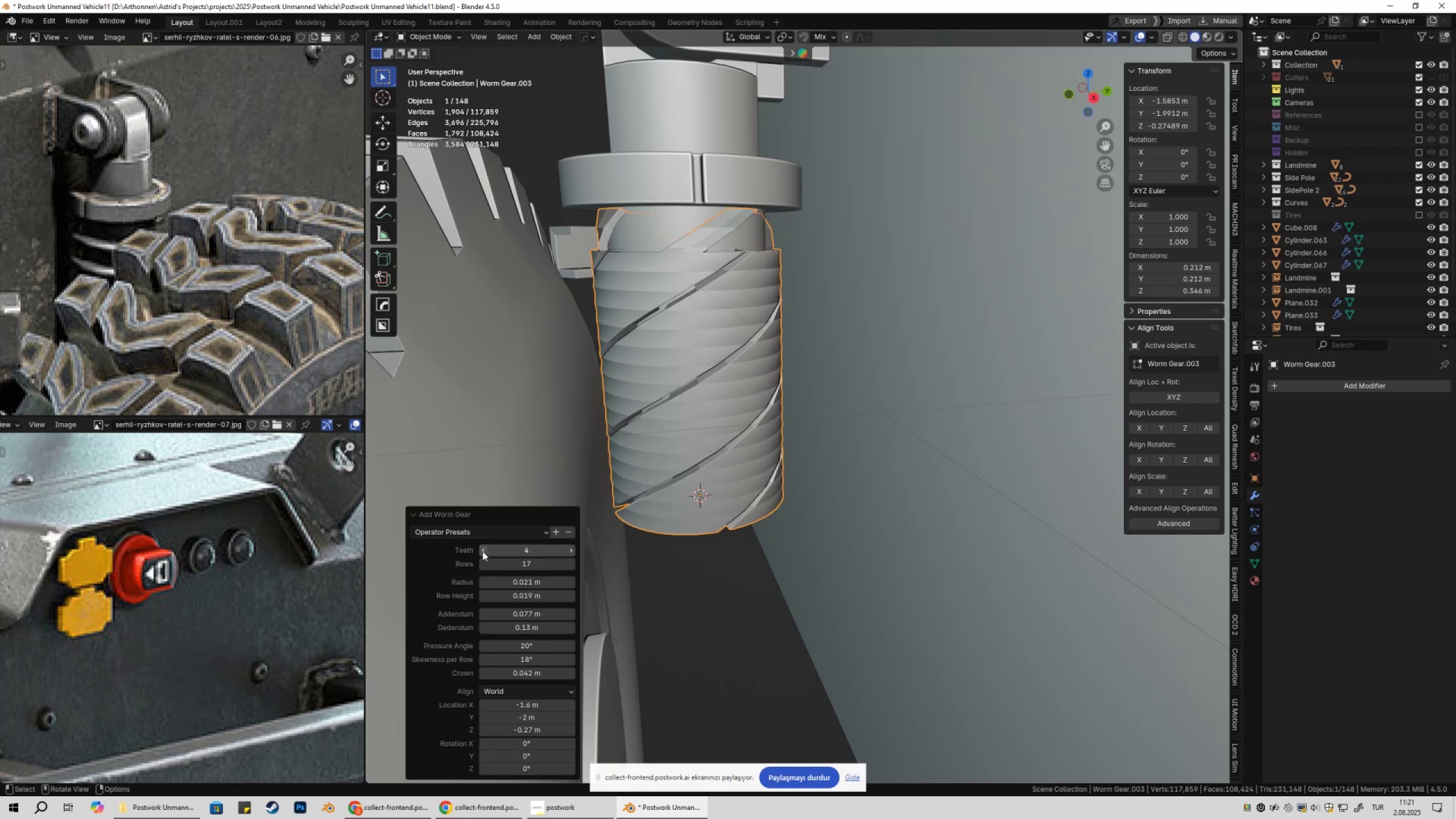 
double_click([482, 551])
 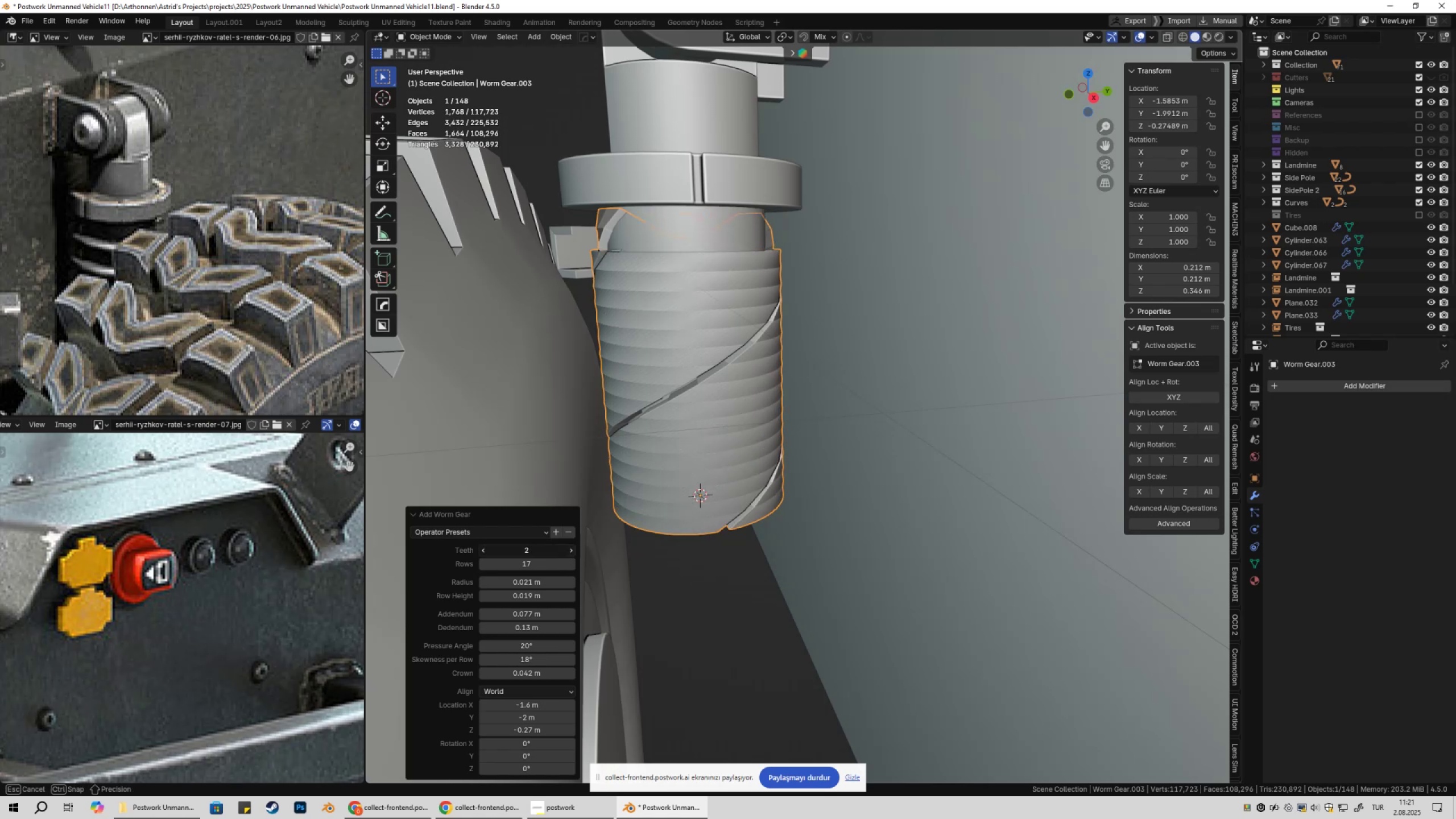 
double_click([570, 552])
 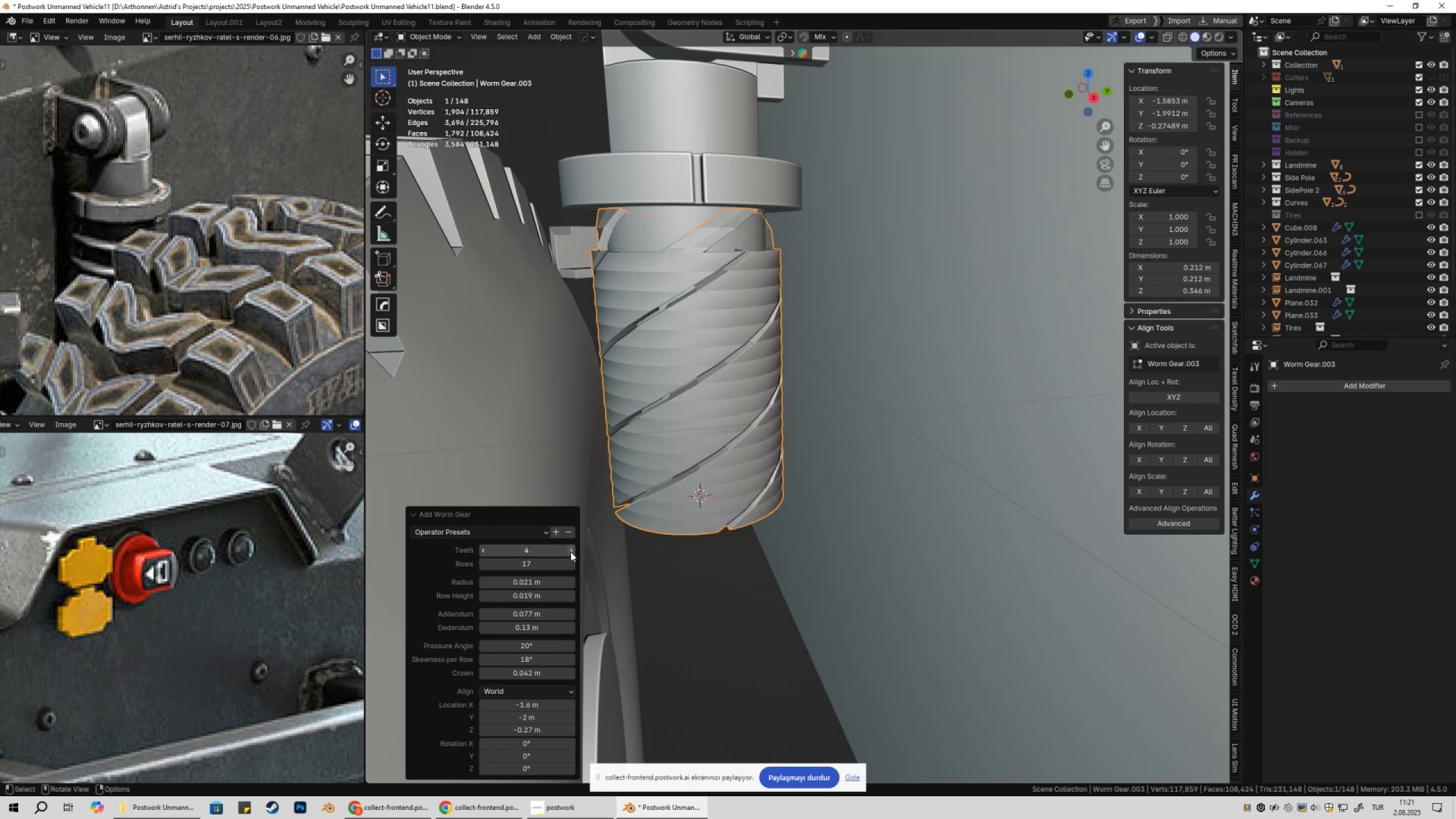 
left_click([570, 552])
 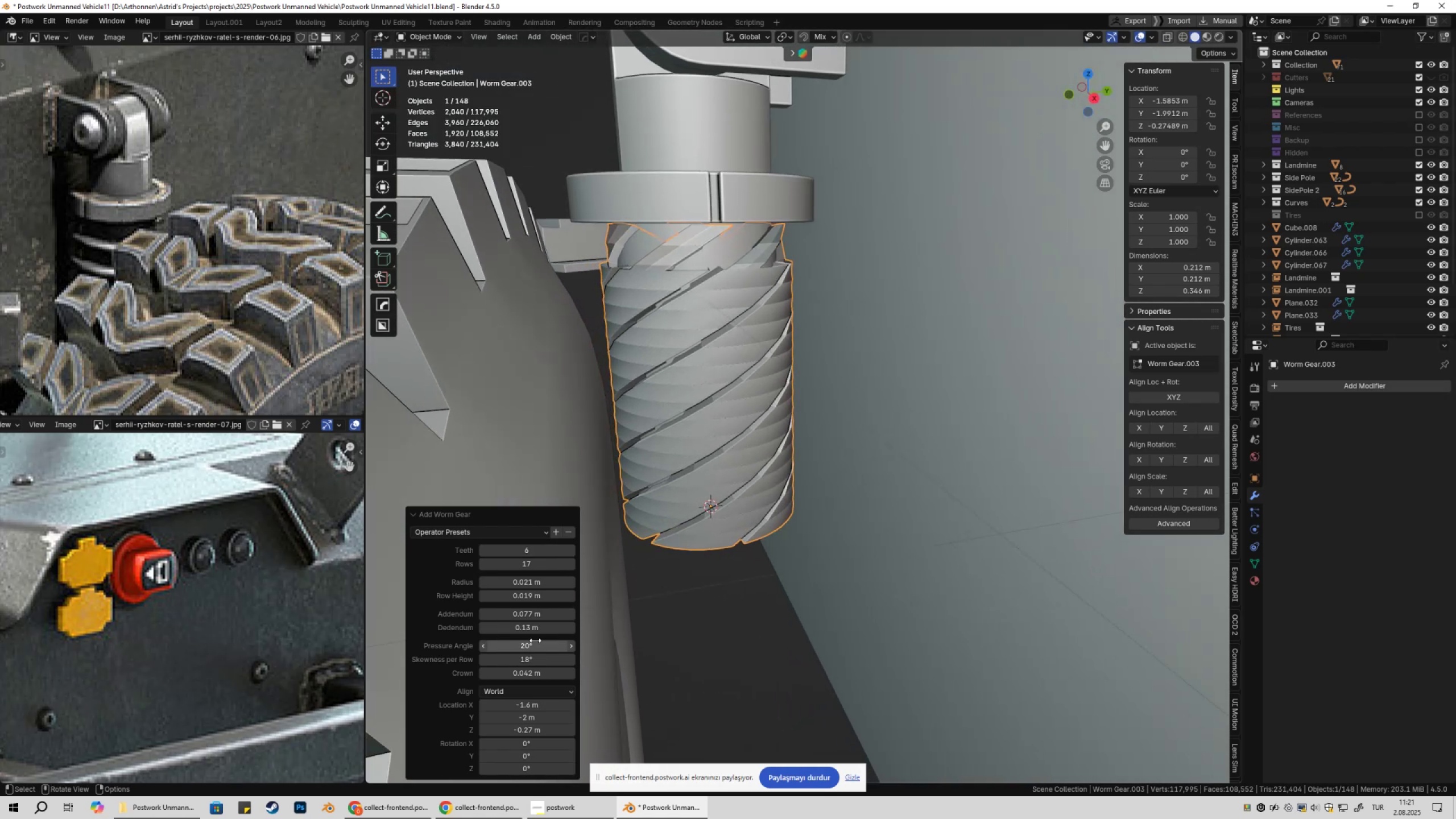 
key(Numpad0)
 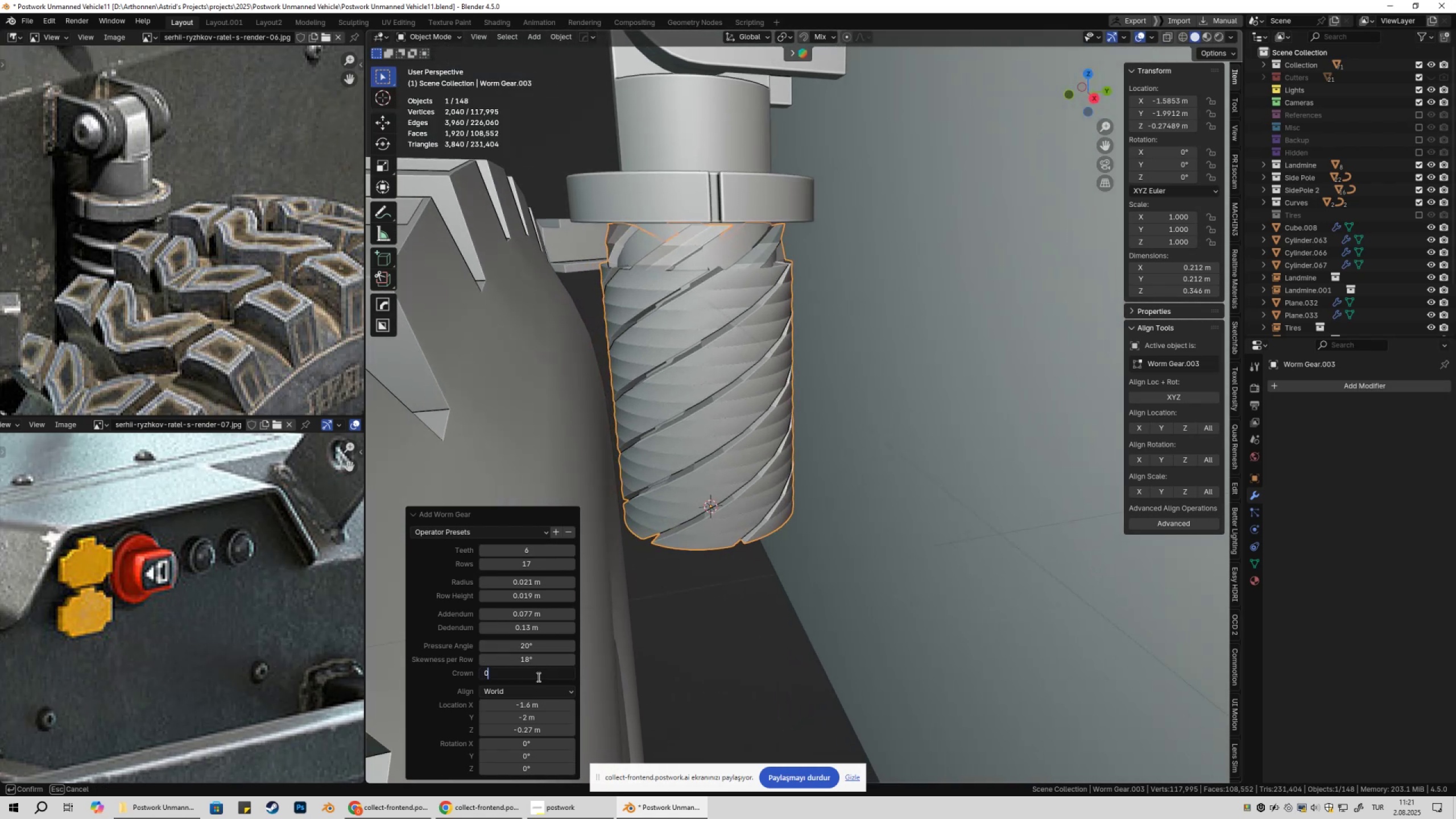 
key(NumpadEnter)
 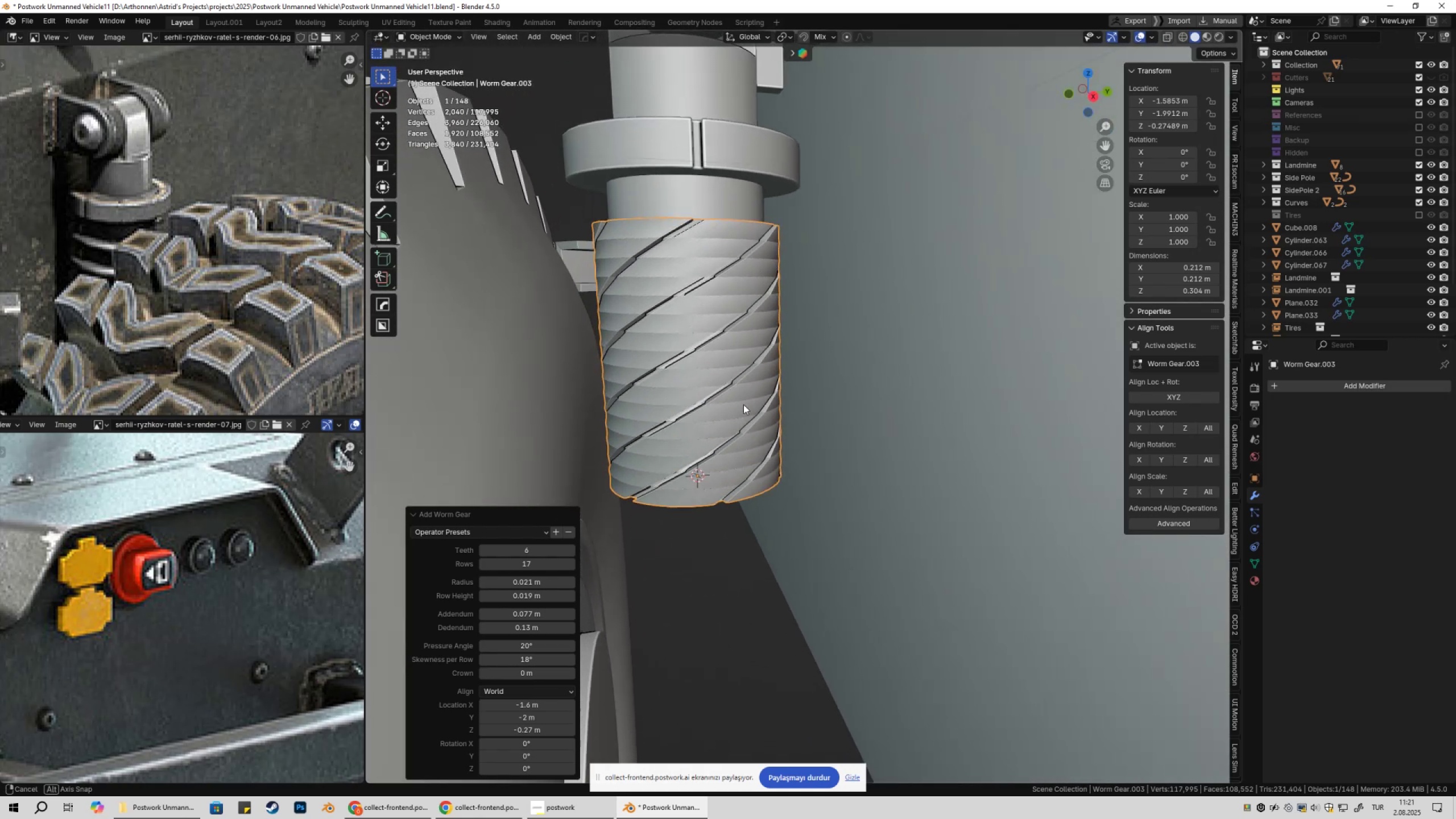 
wait(5.27)
 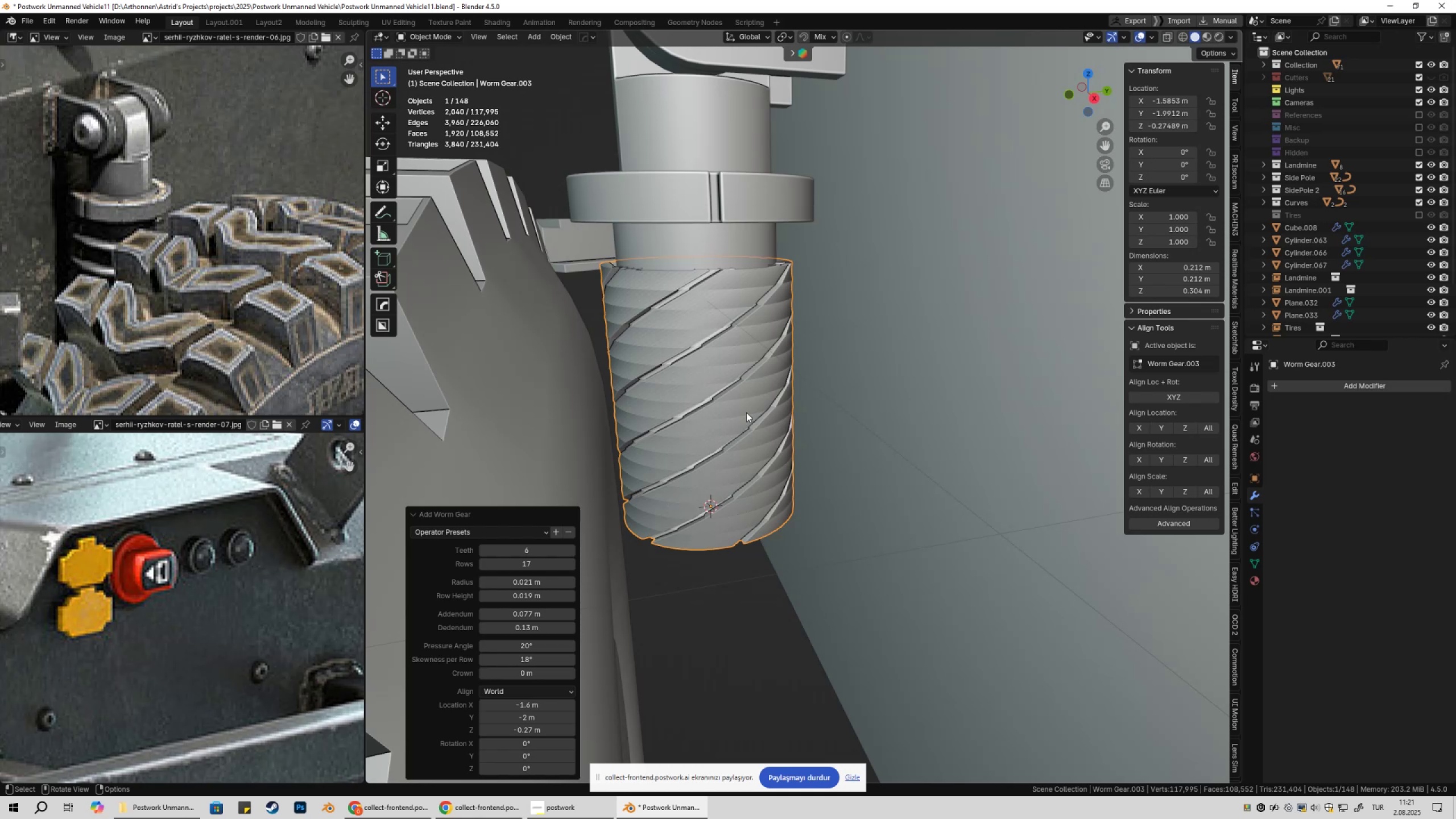 
left_click([570, 564])
 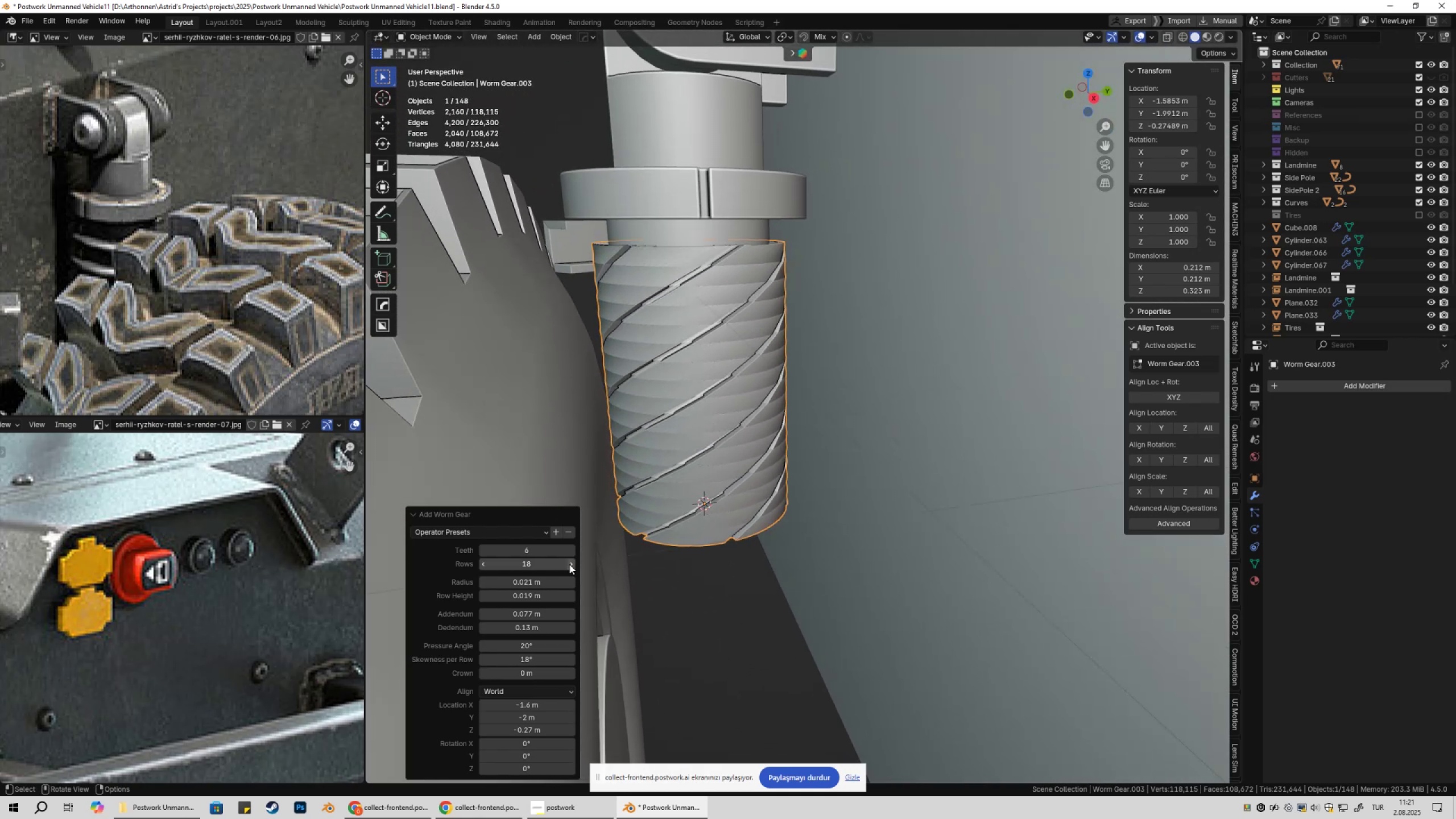 
left_click([569, 564])
 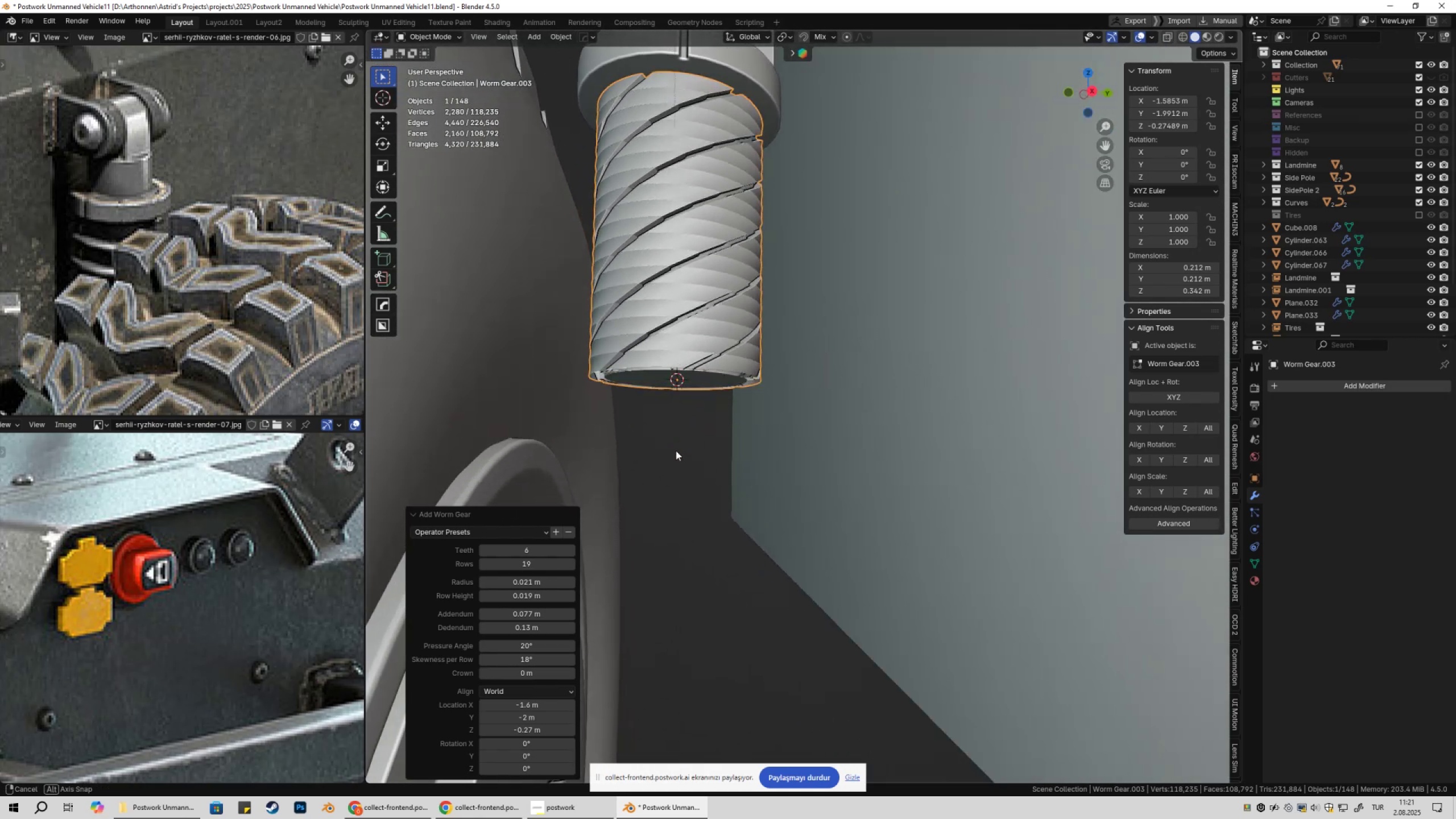 
scroll: coordinate [686, 481], scroll_direction: up, amount: 2.0
 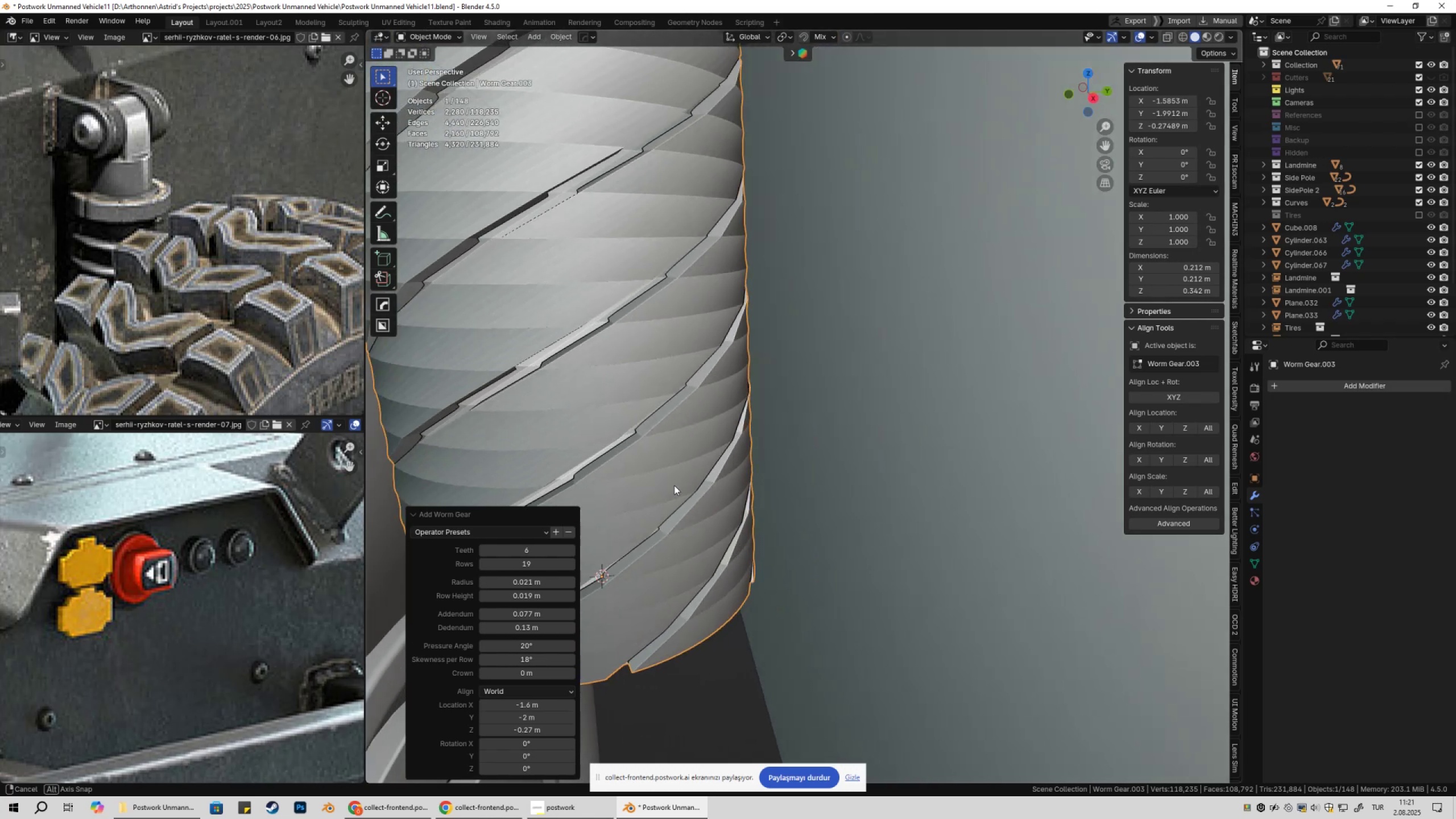 
scroll: coordinate [628, 534], scroll_direction: down, amount: 2.0
 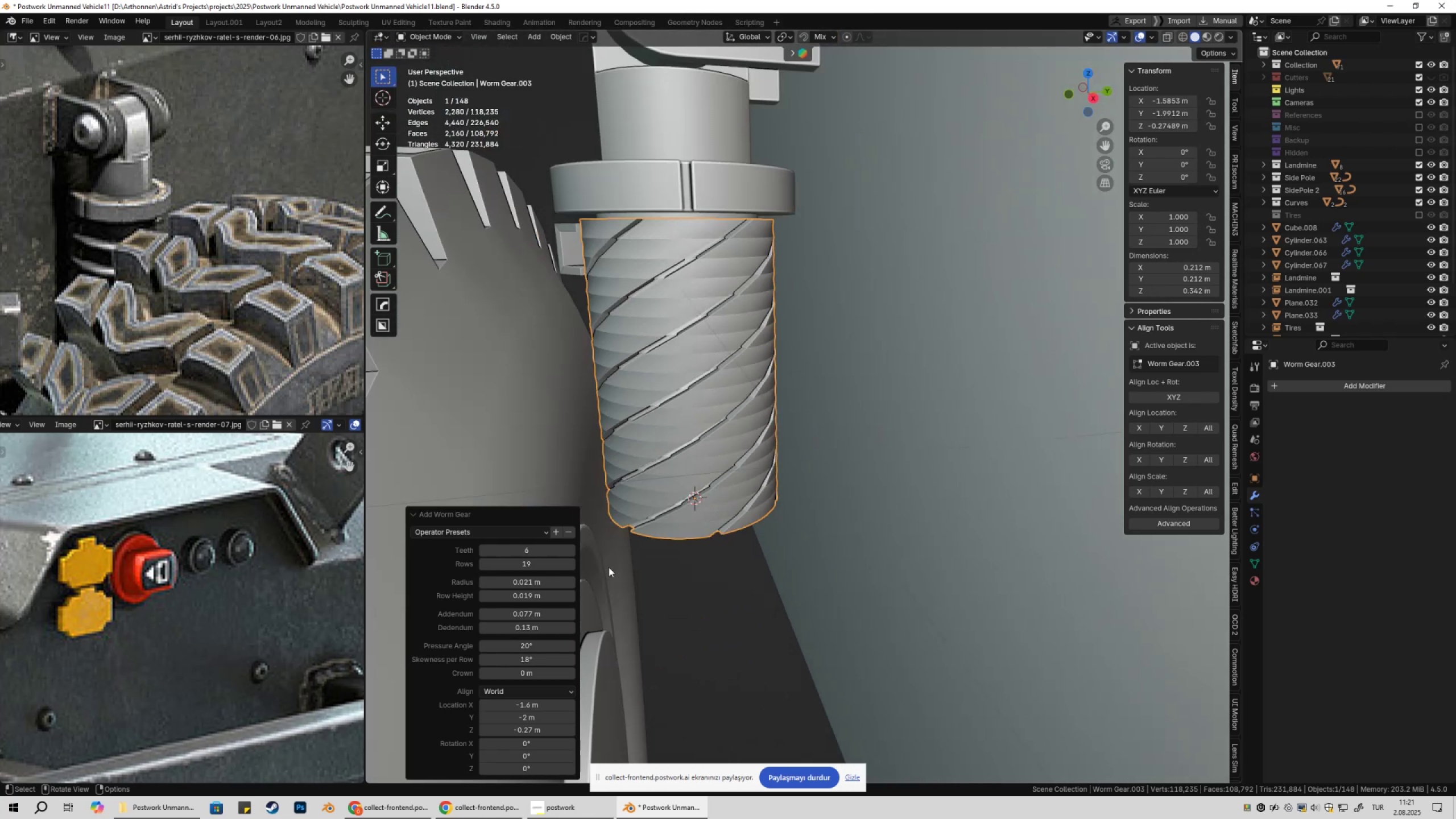 
hold_key(key=ShiftLeft, duration=1.53)
left_click_drag(start_coordinate=[539, 624], to_coordinate=[531, 621])
 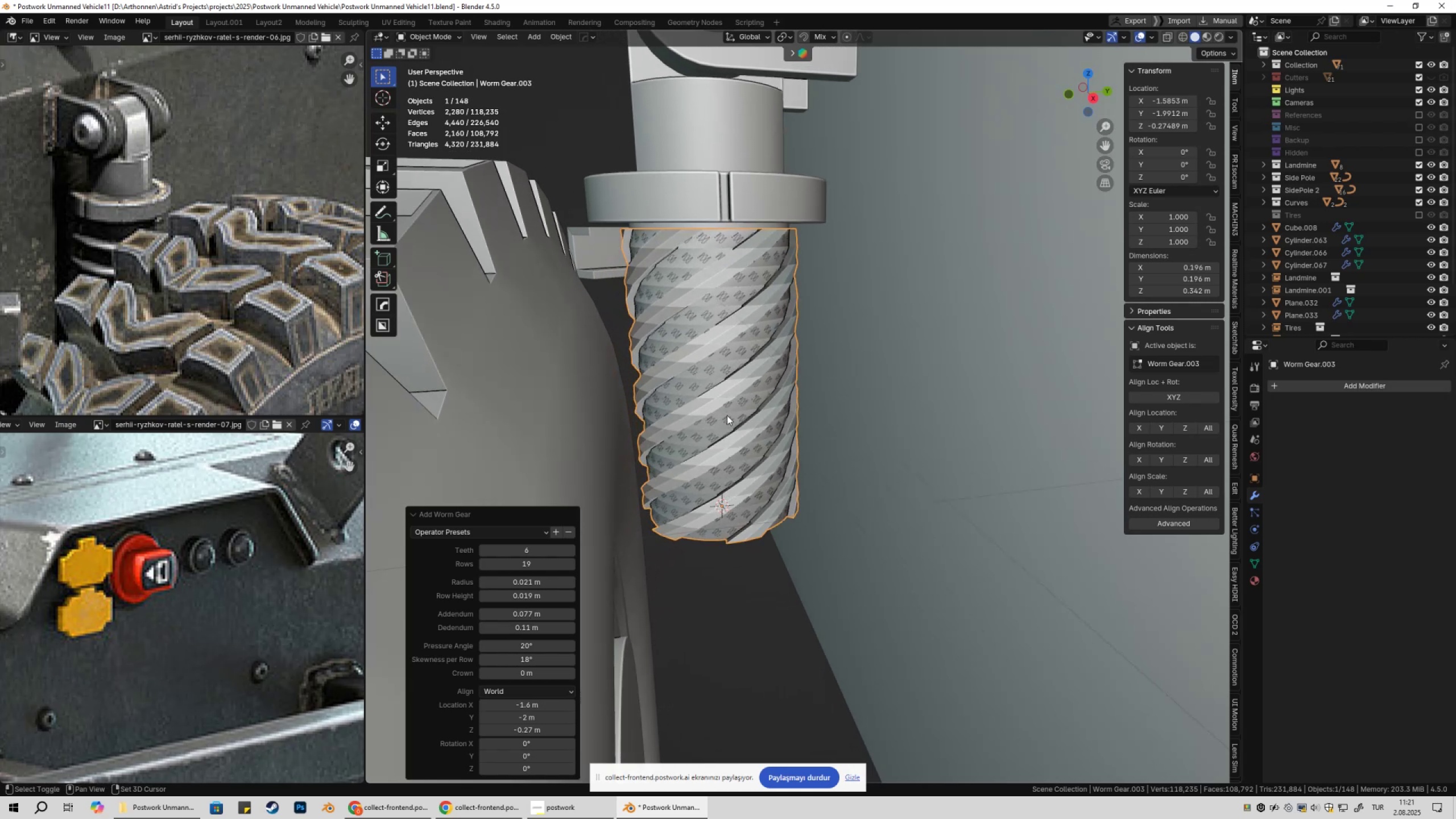 
hold_key(key=ShiftLeft, duration=1.51)
 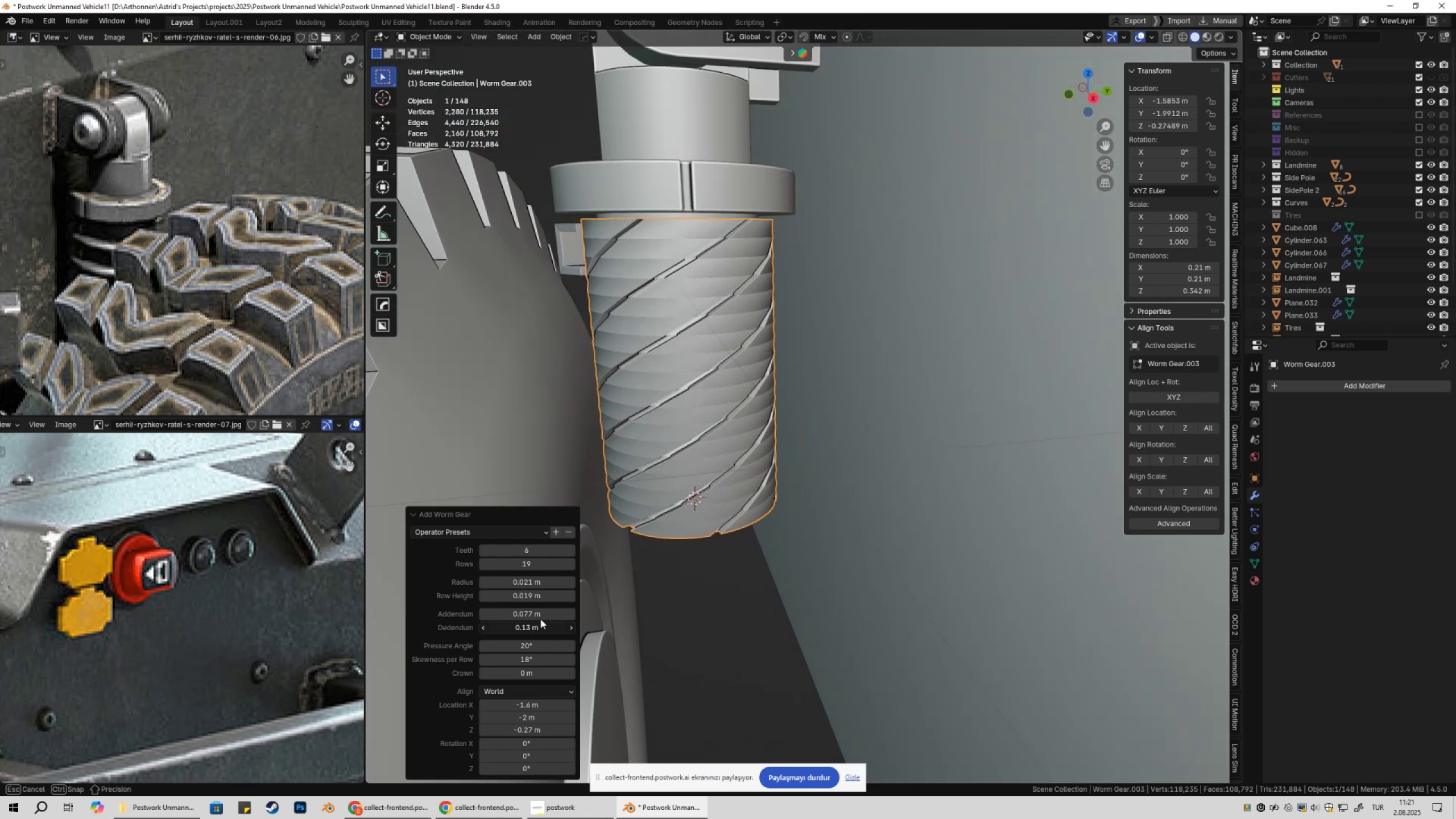 
hold_key(key=ShiftLeft, duration=1.52)
 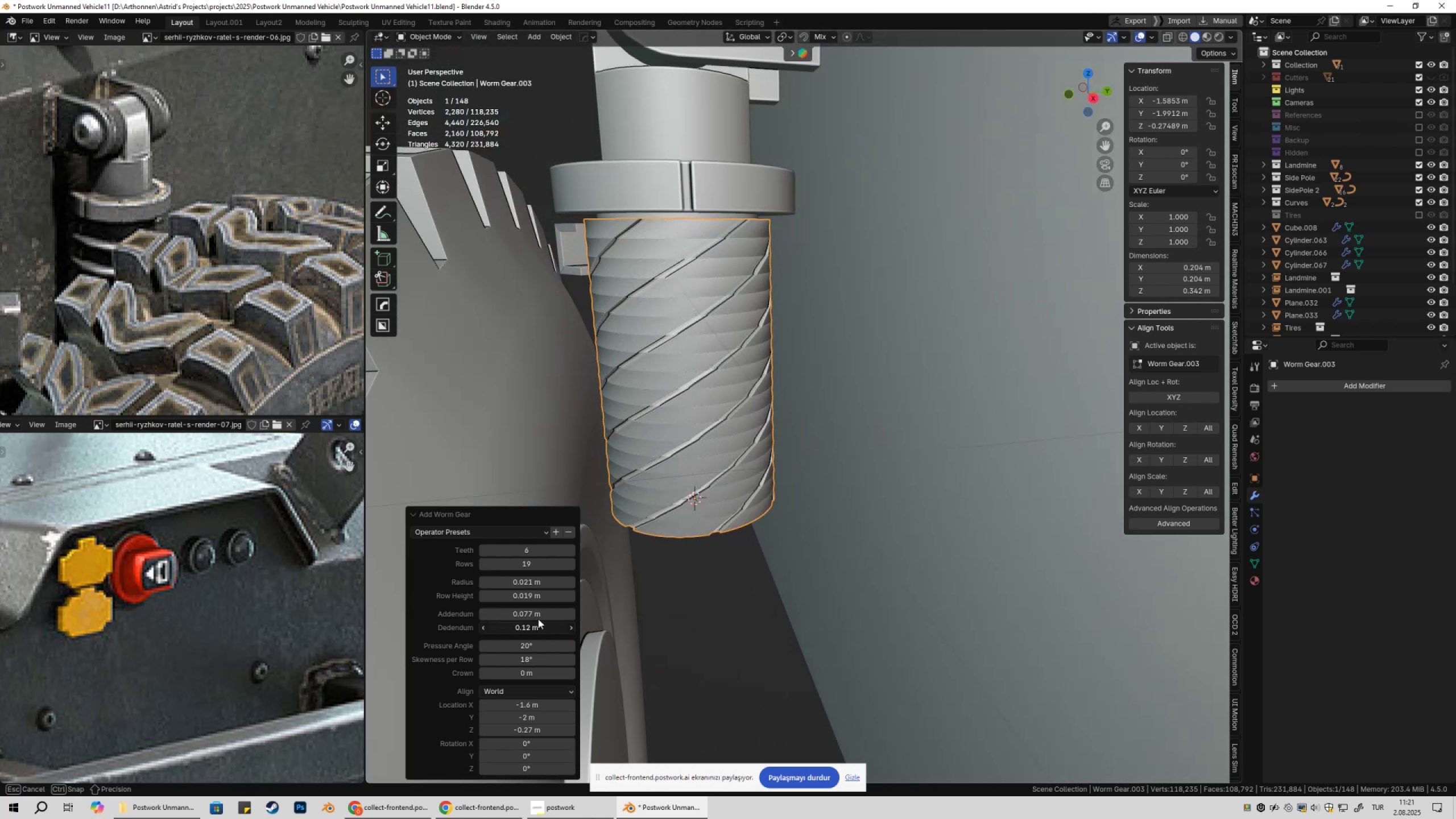 
hold_key(key=ShiftLeft, duration=1.52)
 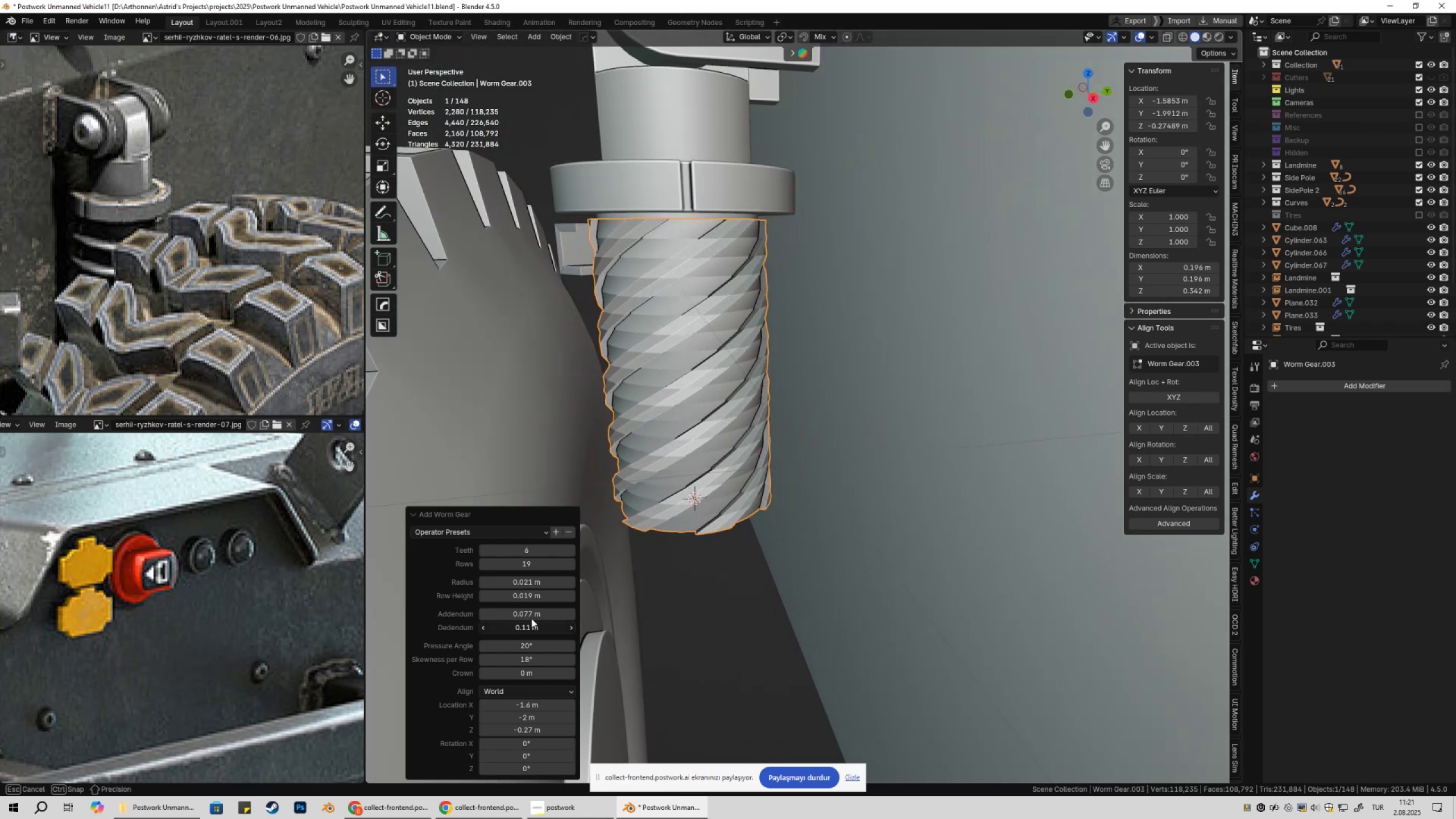 
hold_key(key=ShiftLeft, duration=1.53)
 